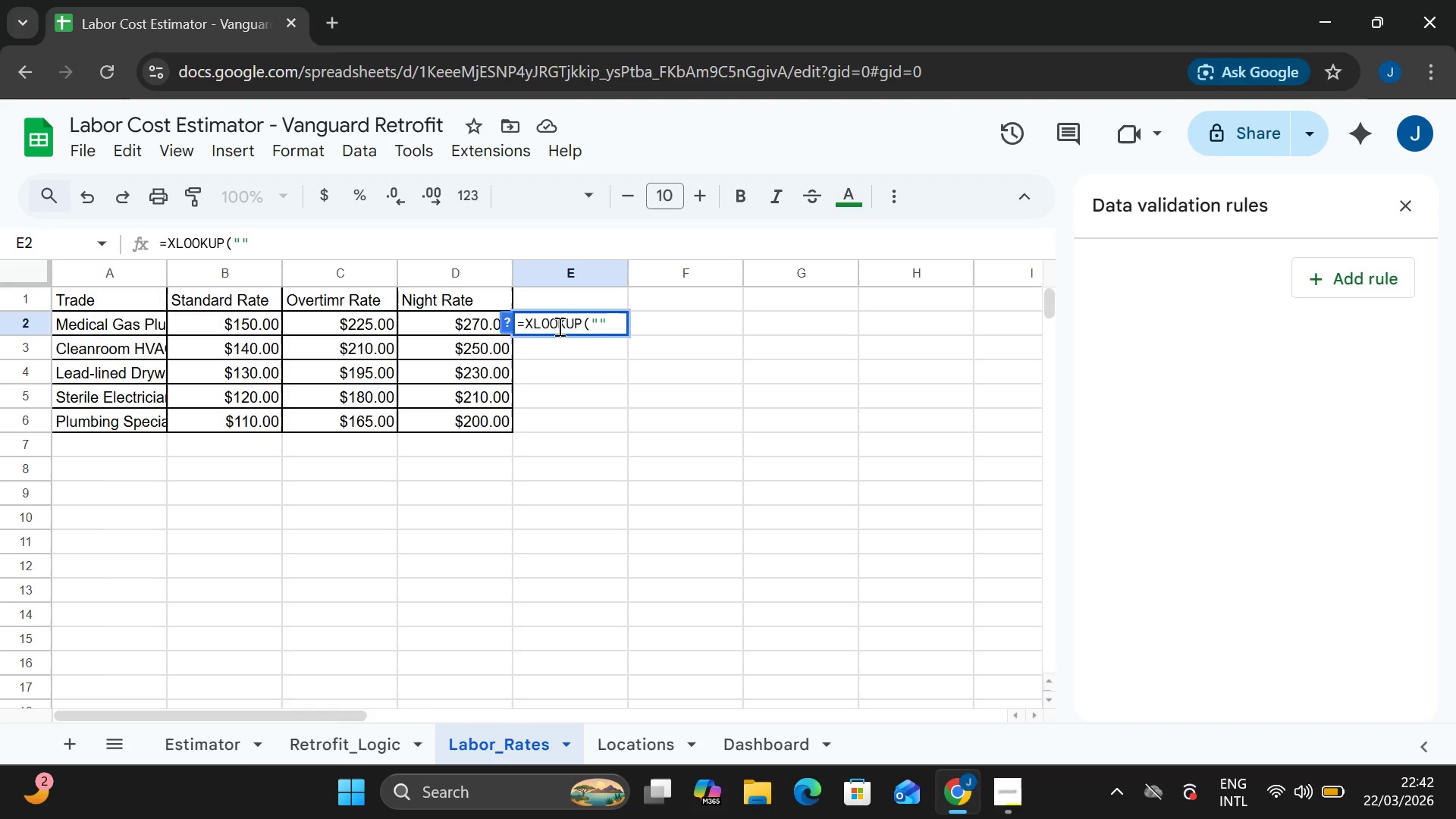 
type(MEDICAL )
 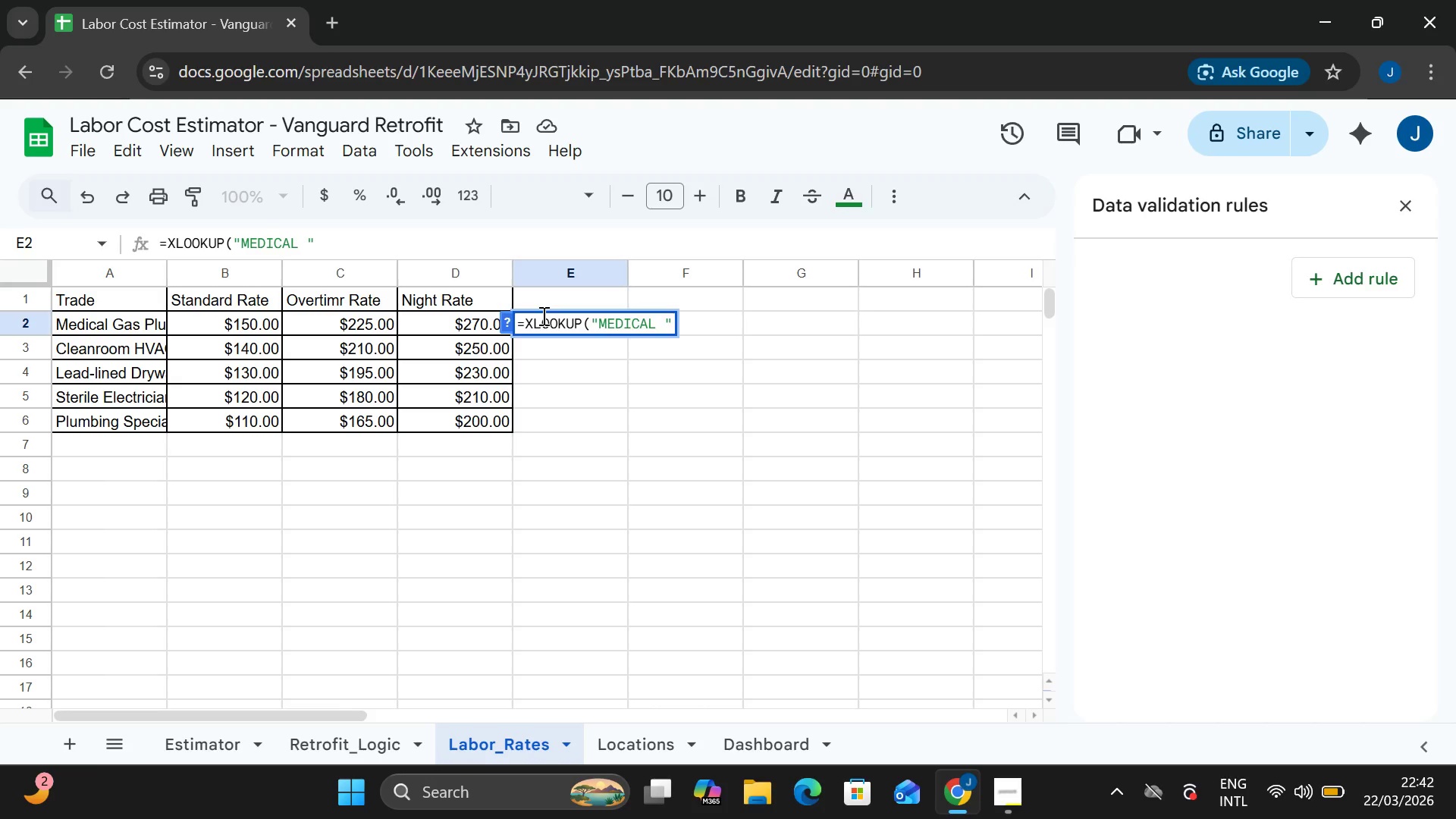 
key(Backspace)
key(Backspace)
key(Backspace)
key(Backspace)
key(Backspace)
key(Backspace)
key(Backspace)
type(edical Gas Plumber)
 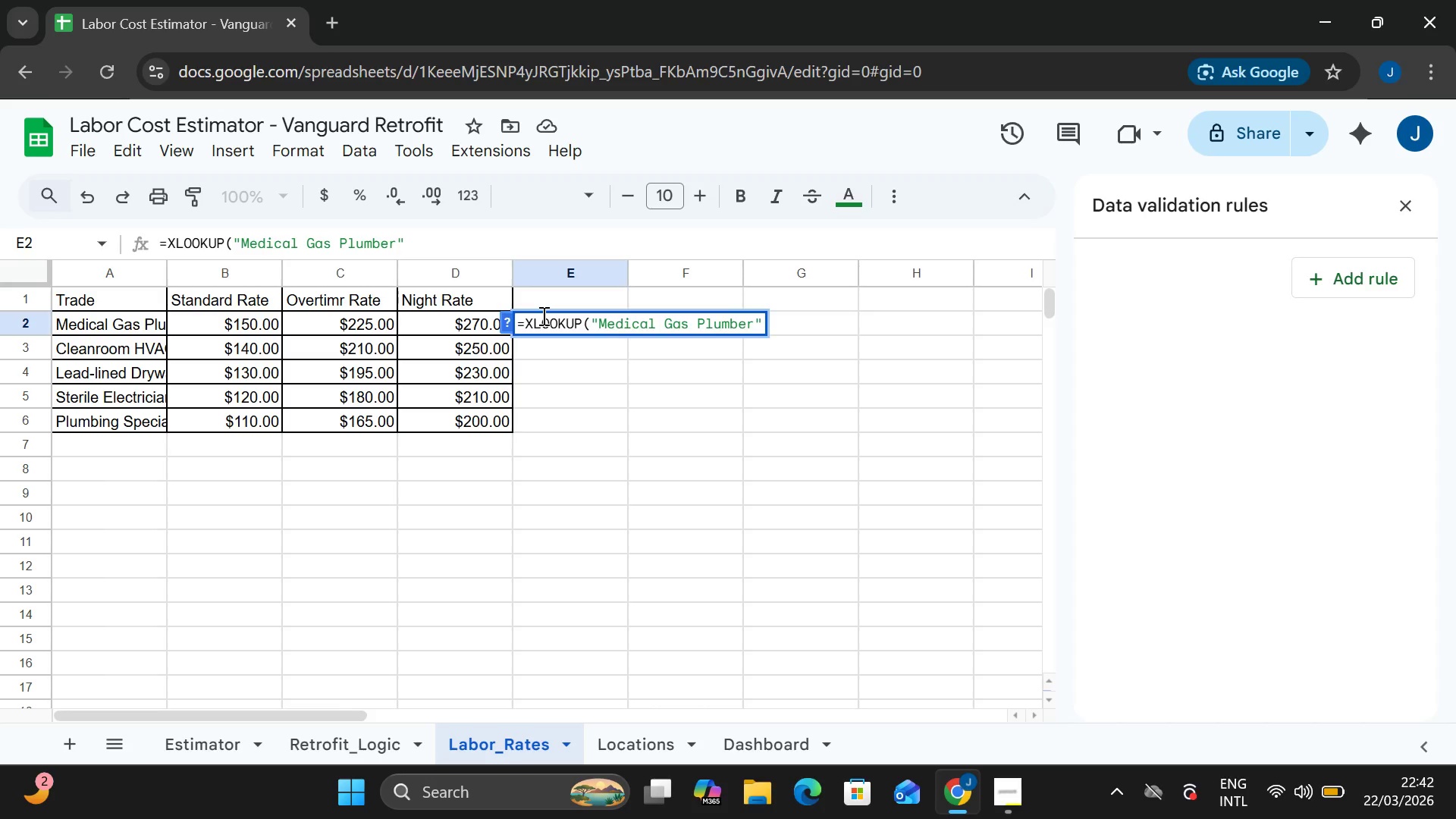 
key(ArrowRight)
 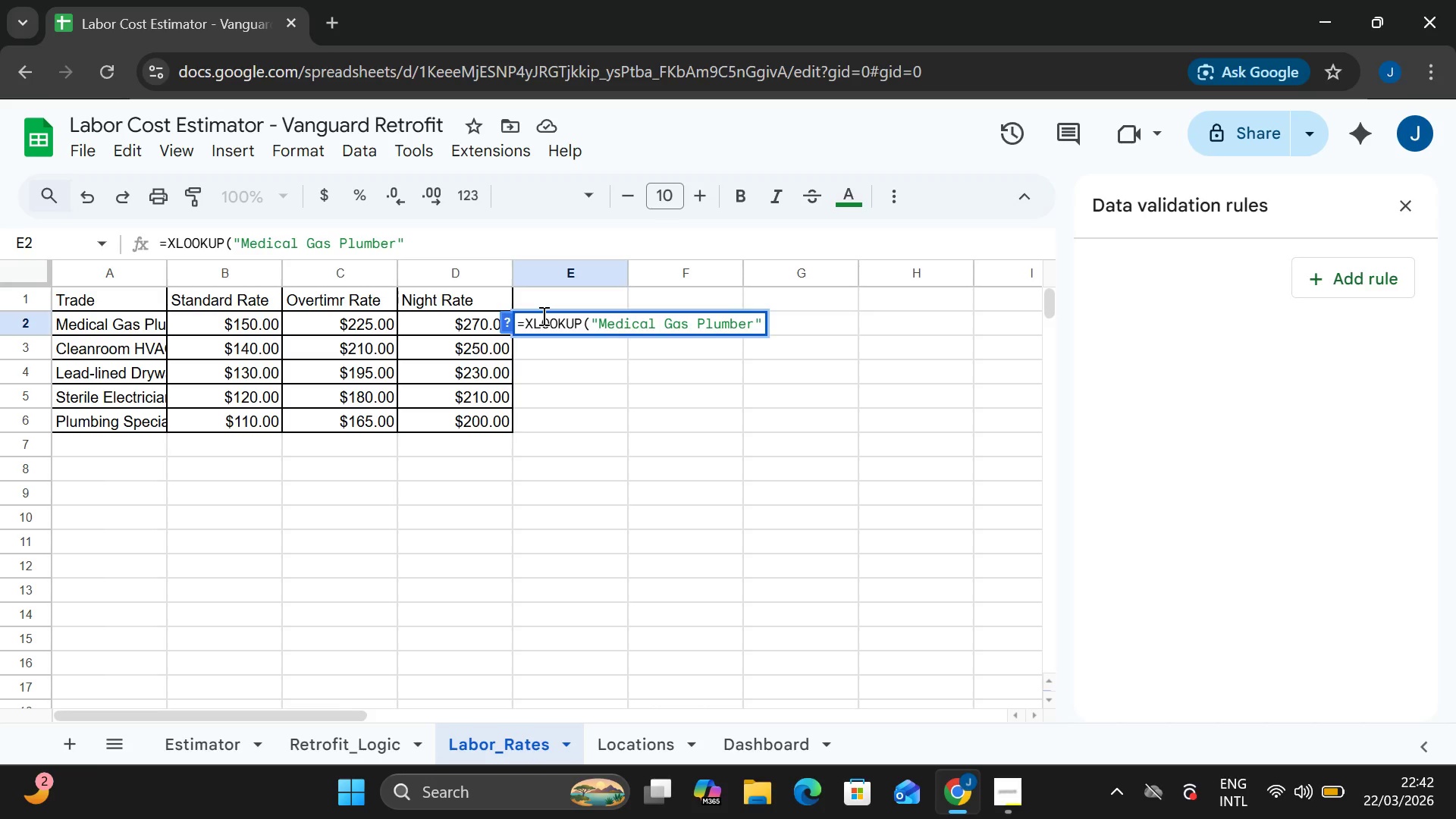 
key(Comma)
 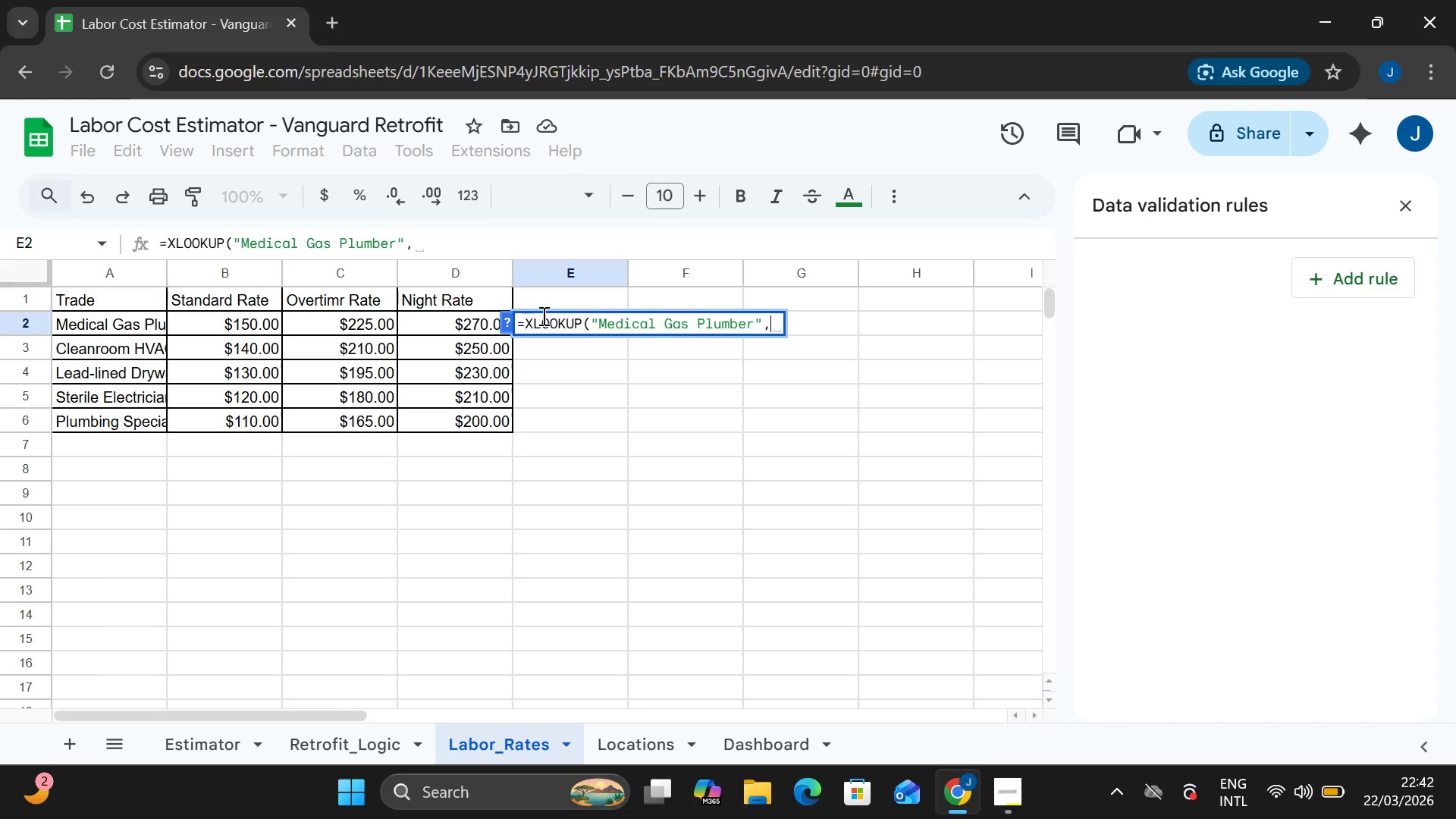 
key(Space)
 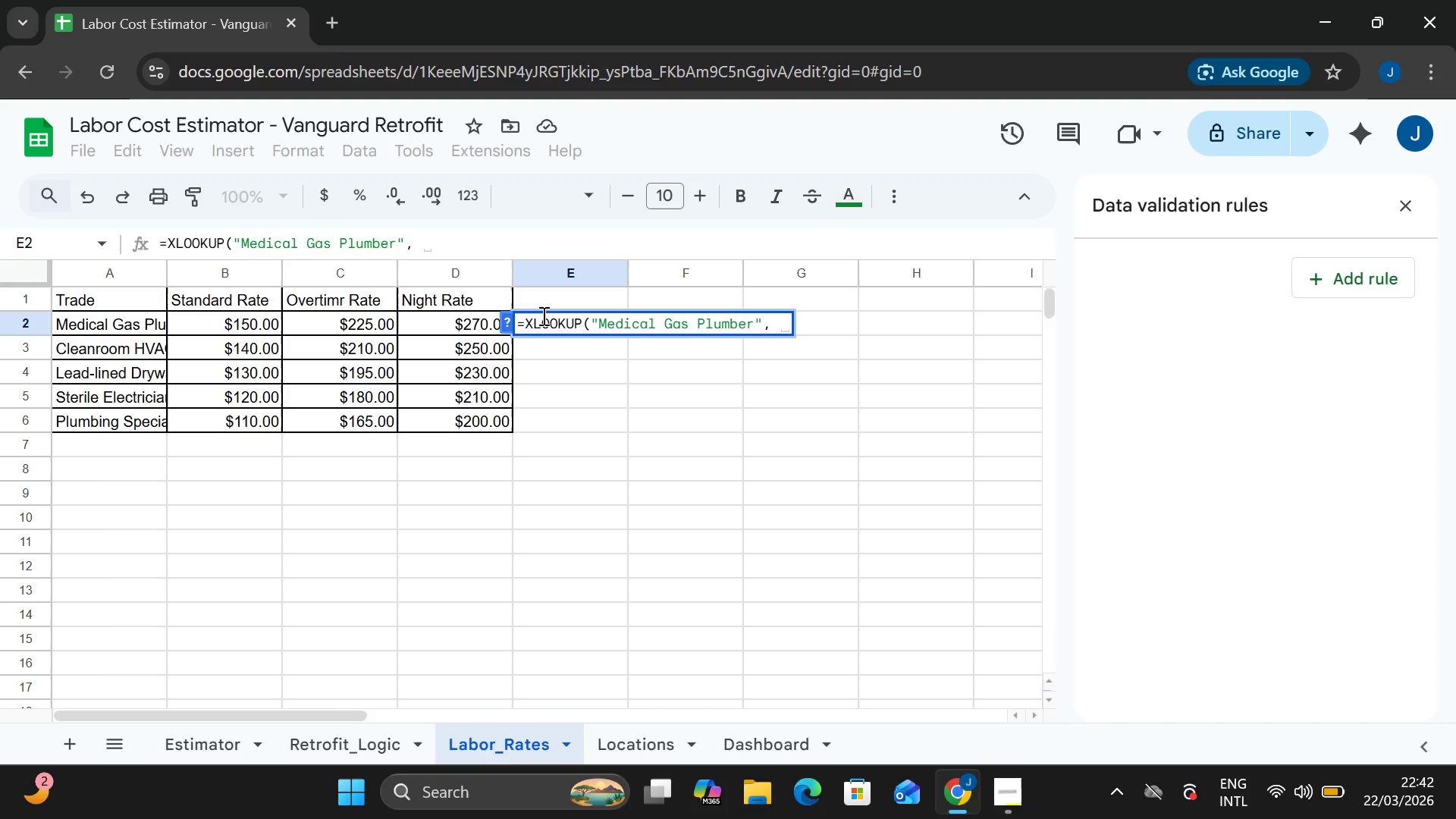 
key(CapsLock)
 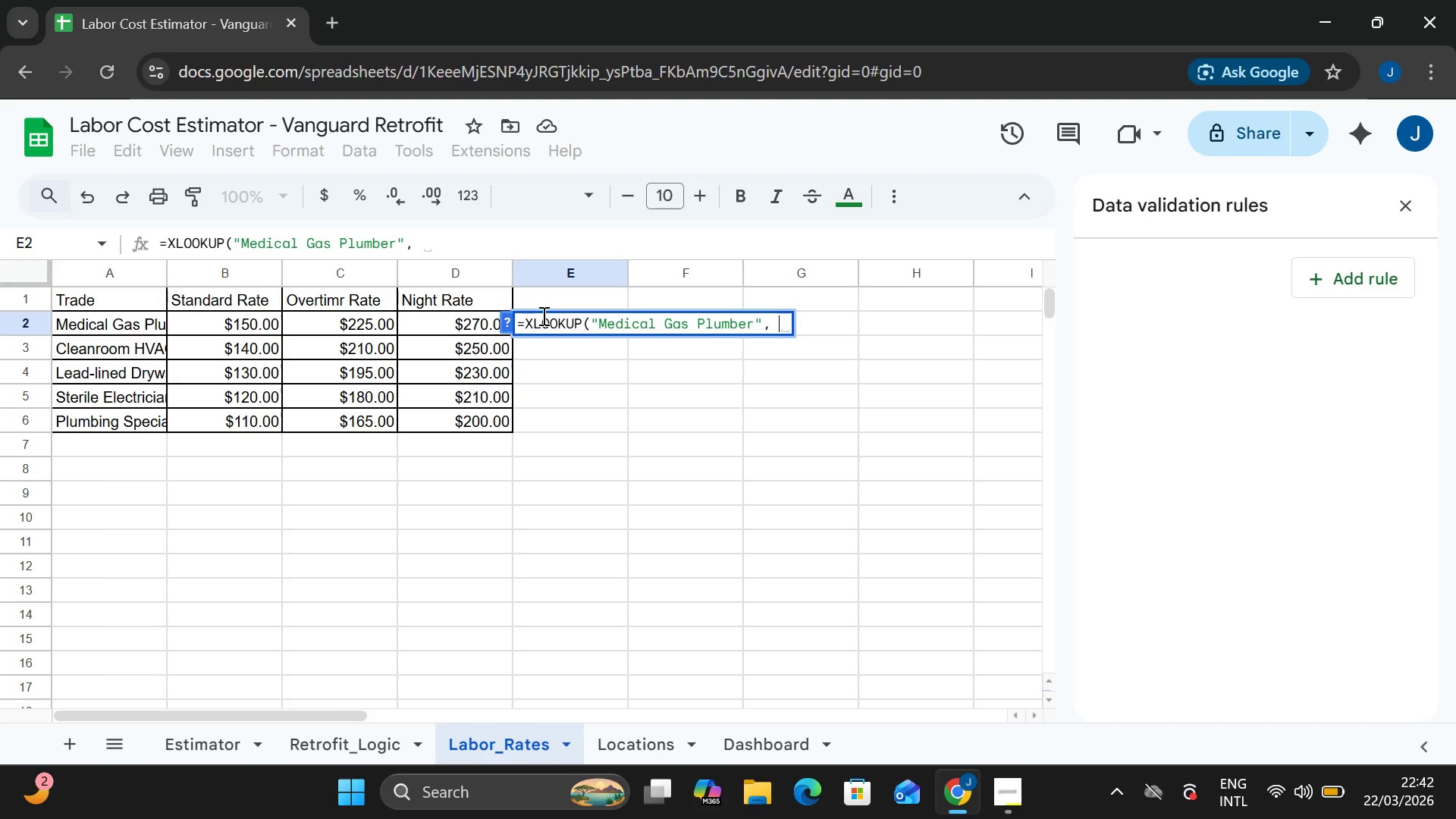 
key(A)
 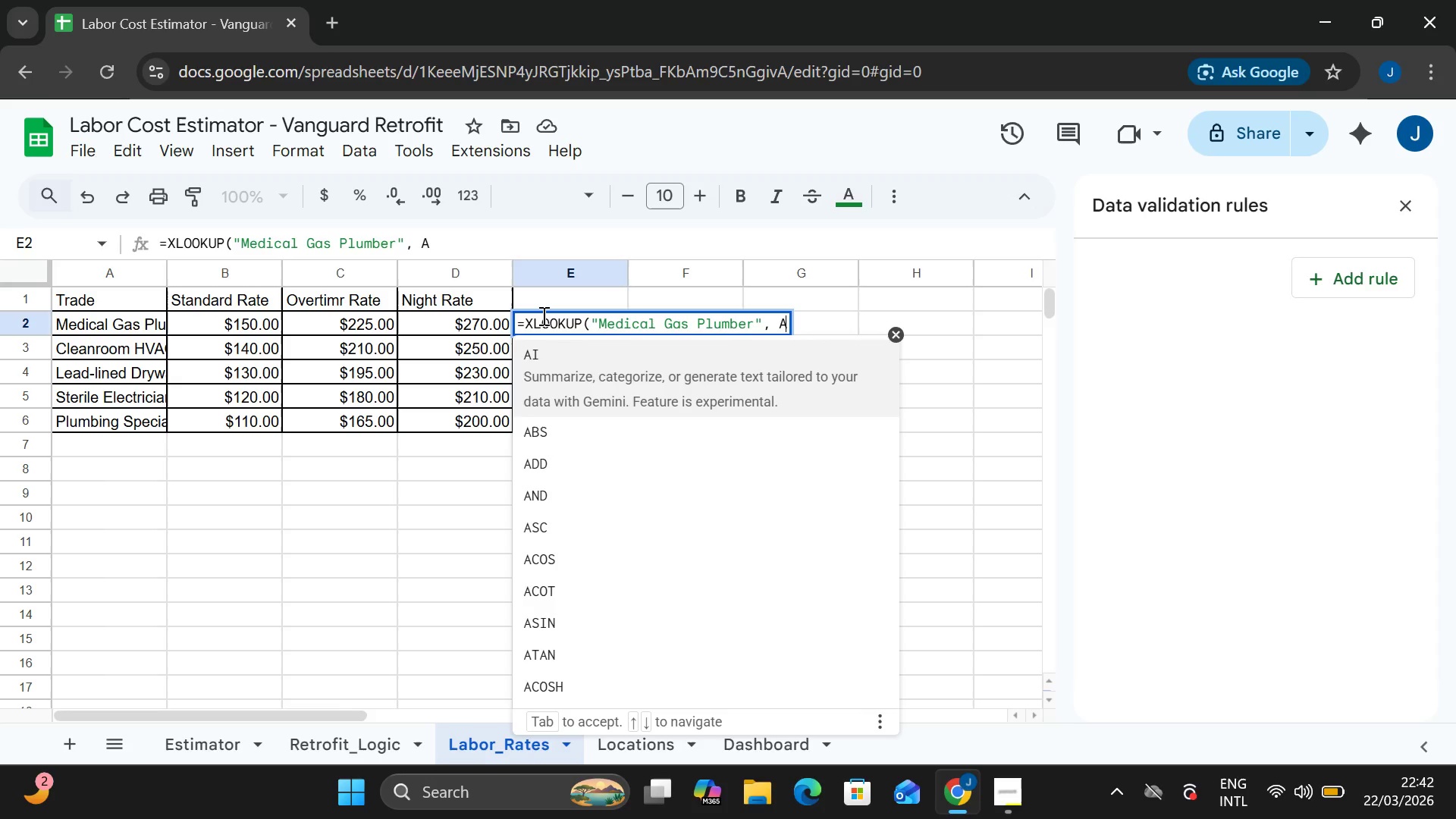 
key(CapsLock)
 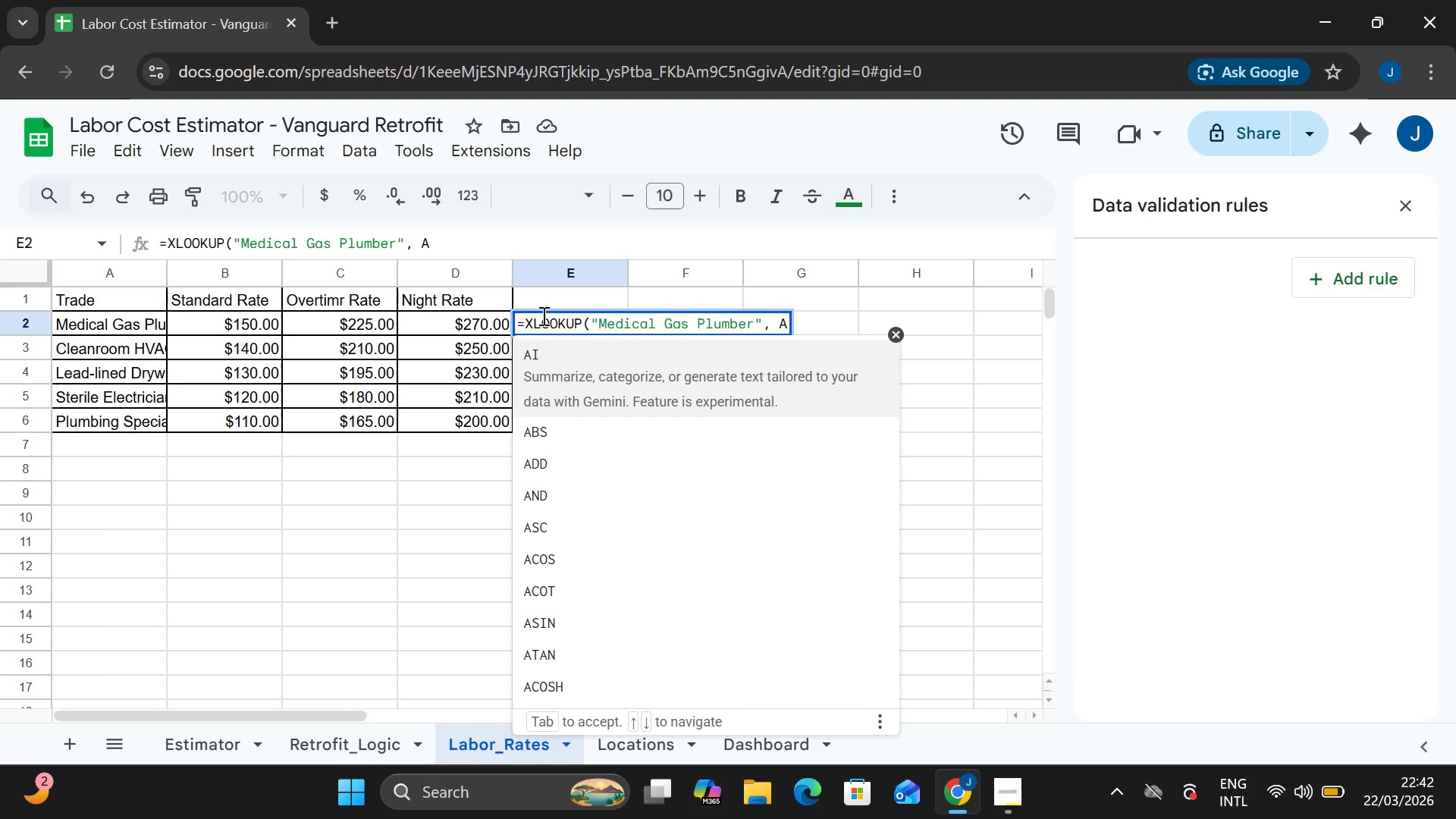 
key(2)
 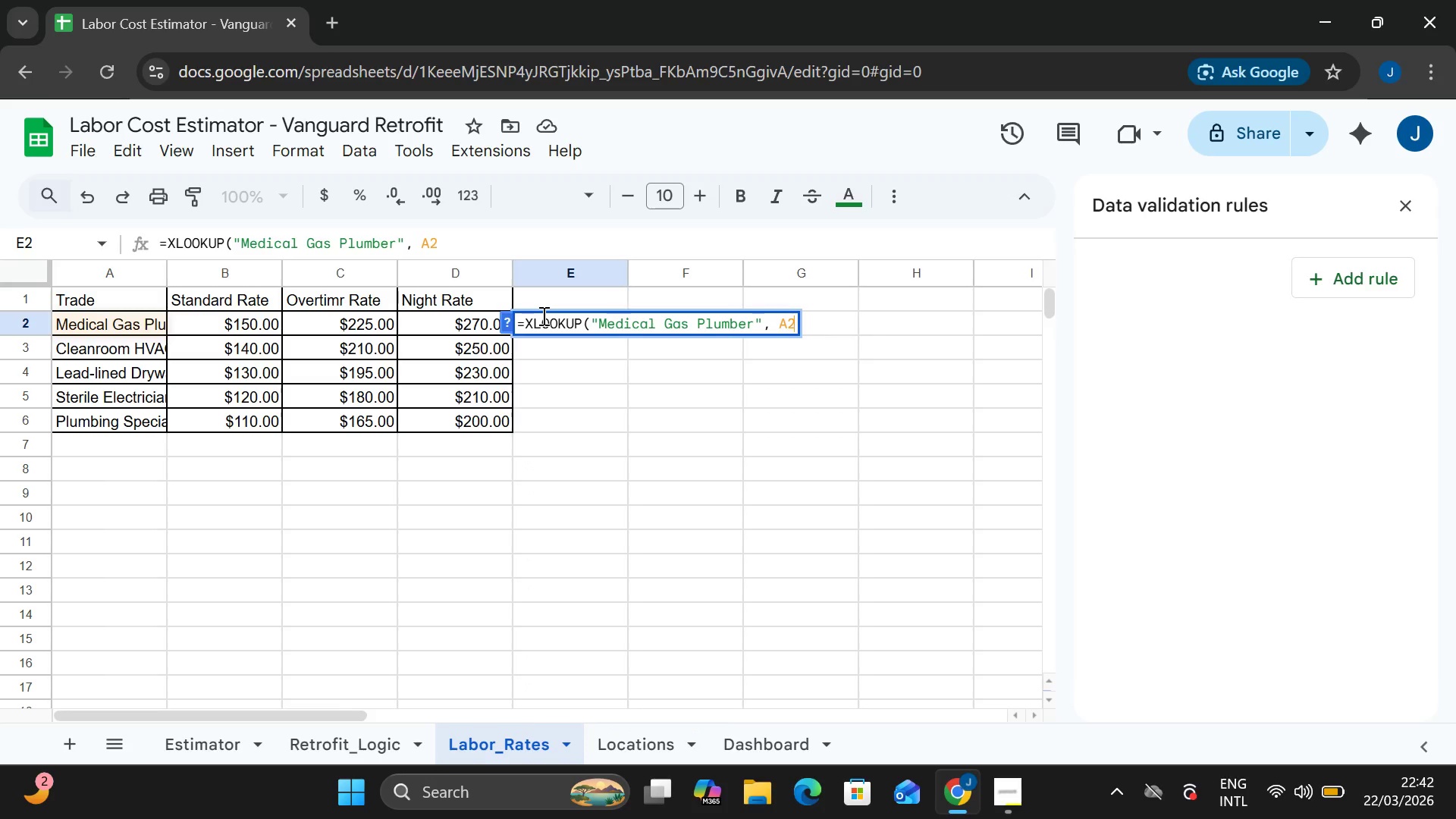 
key(Shift+Semicolon)
 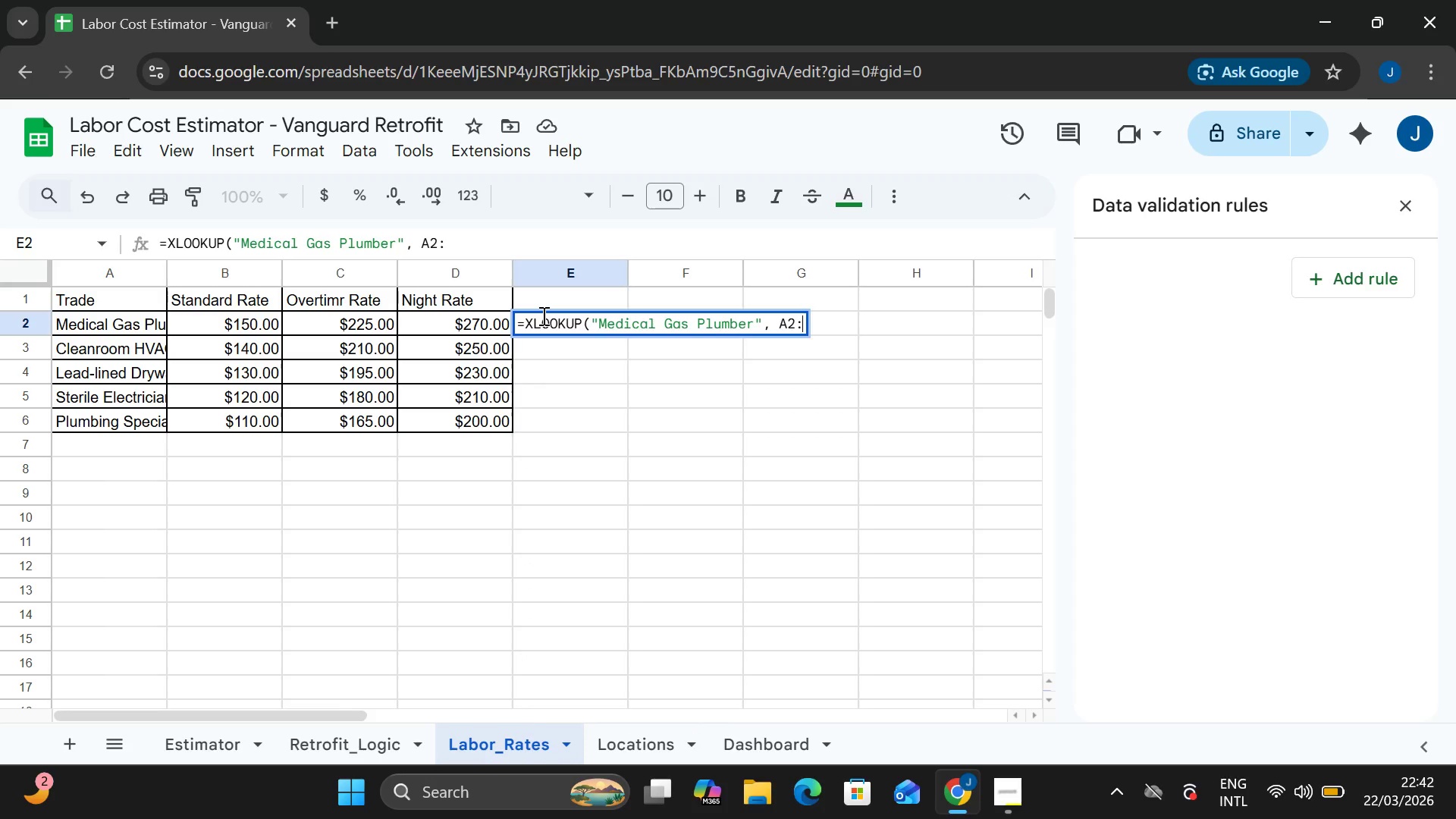 
key(CapsLock)
 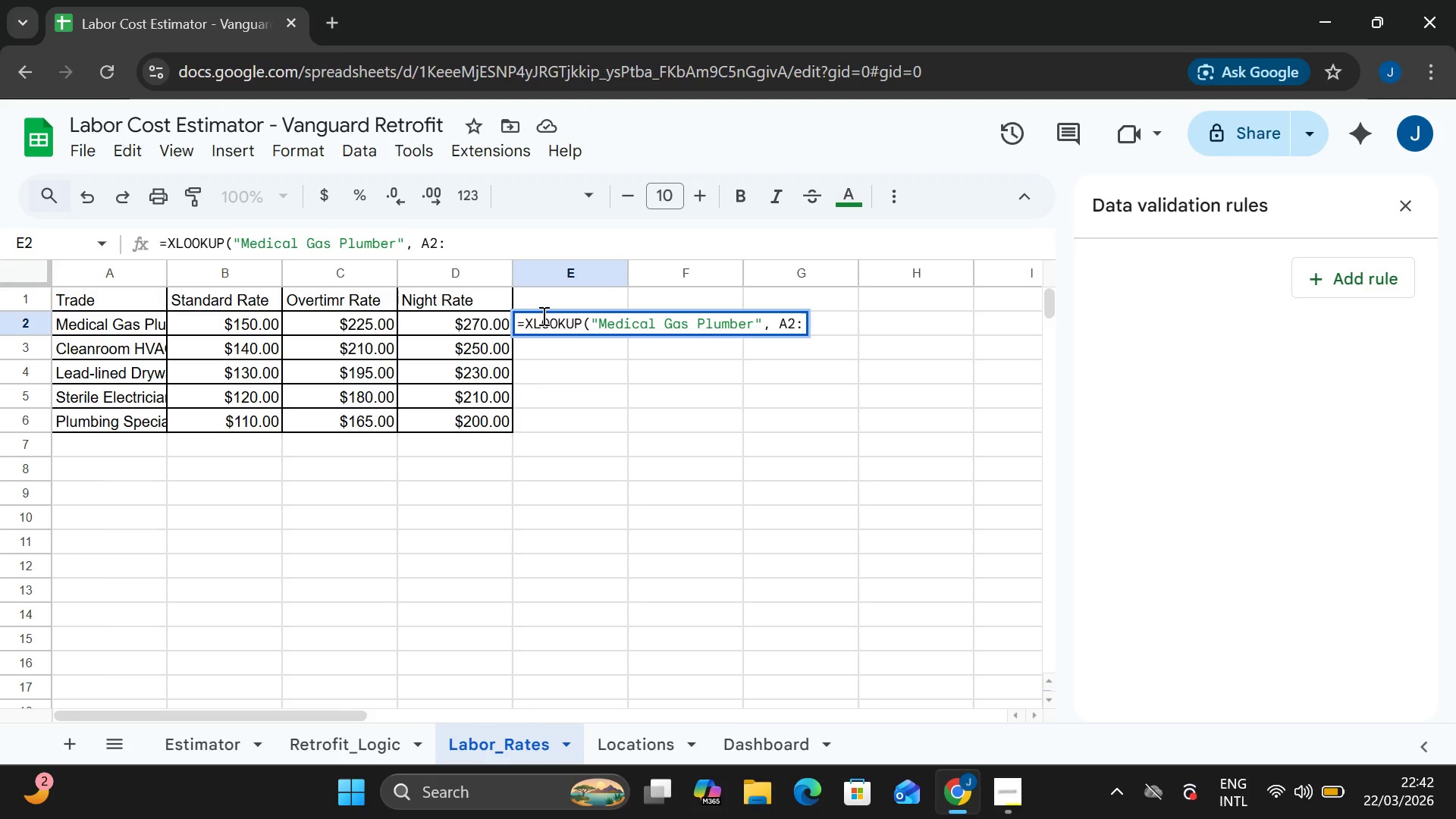 
key(A)
 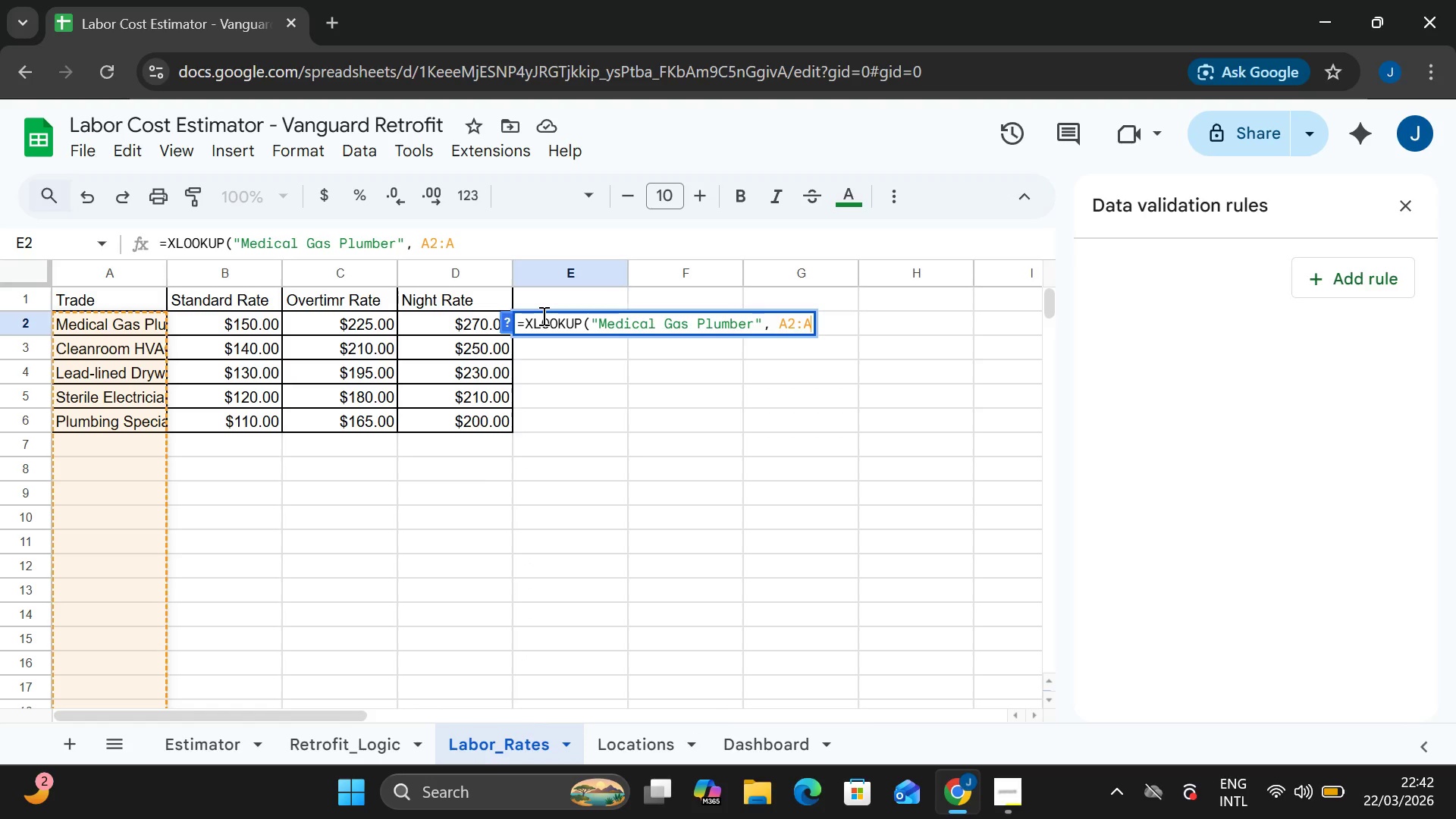 
key(CapsLock)
 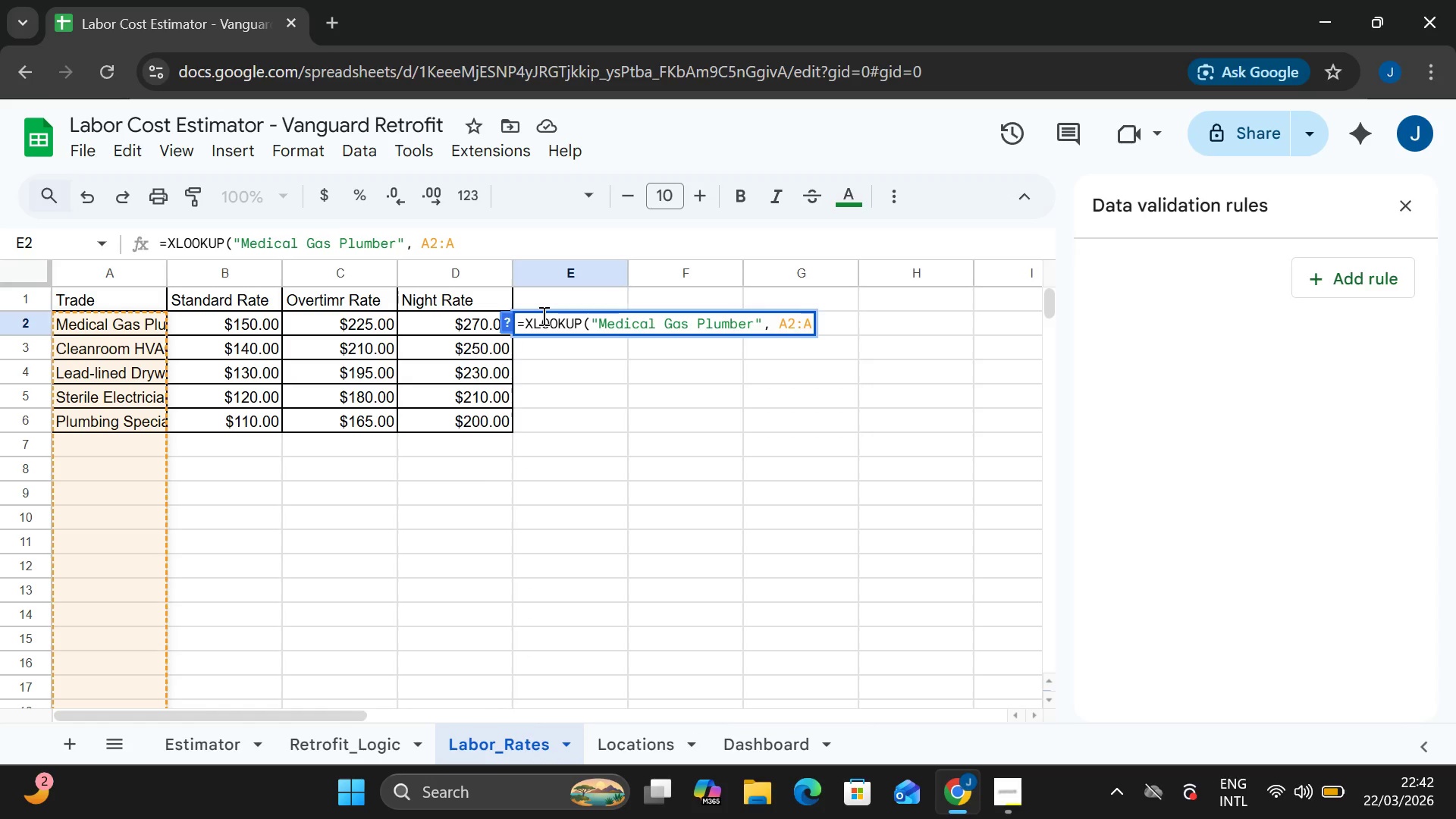 
key(6)
 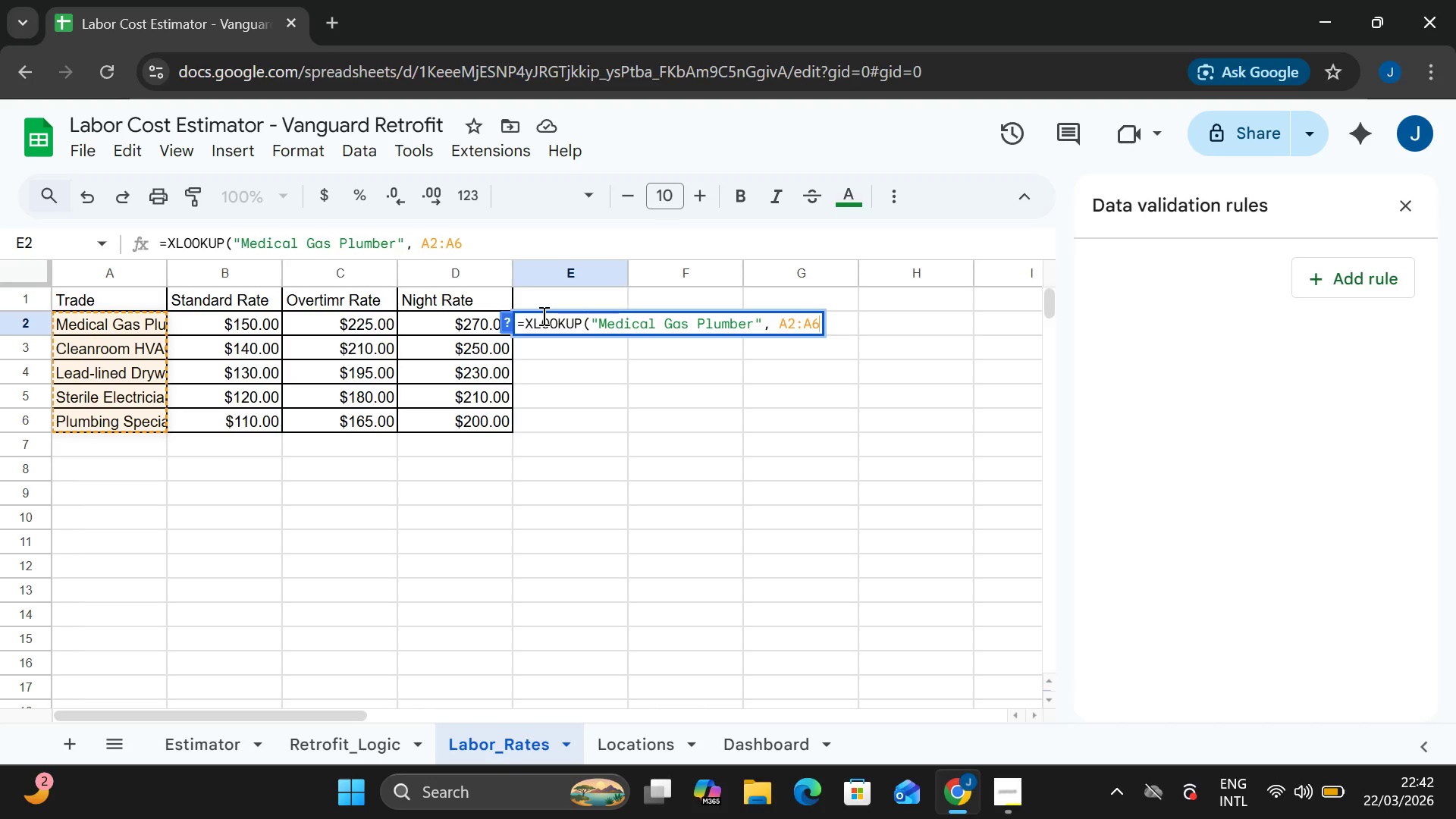 
key(Comma)
 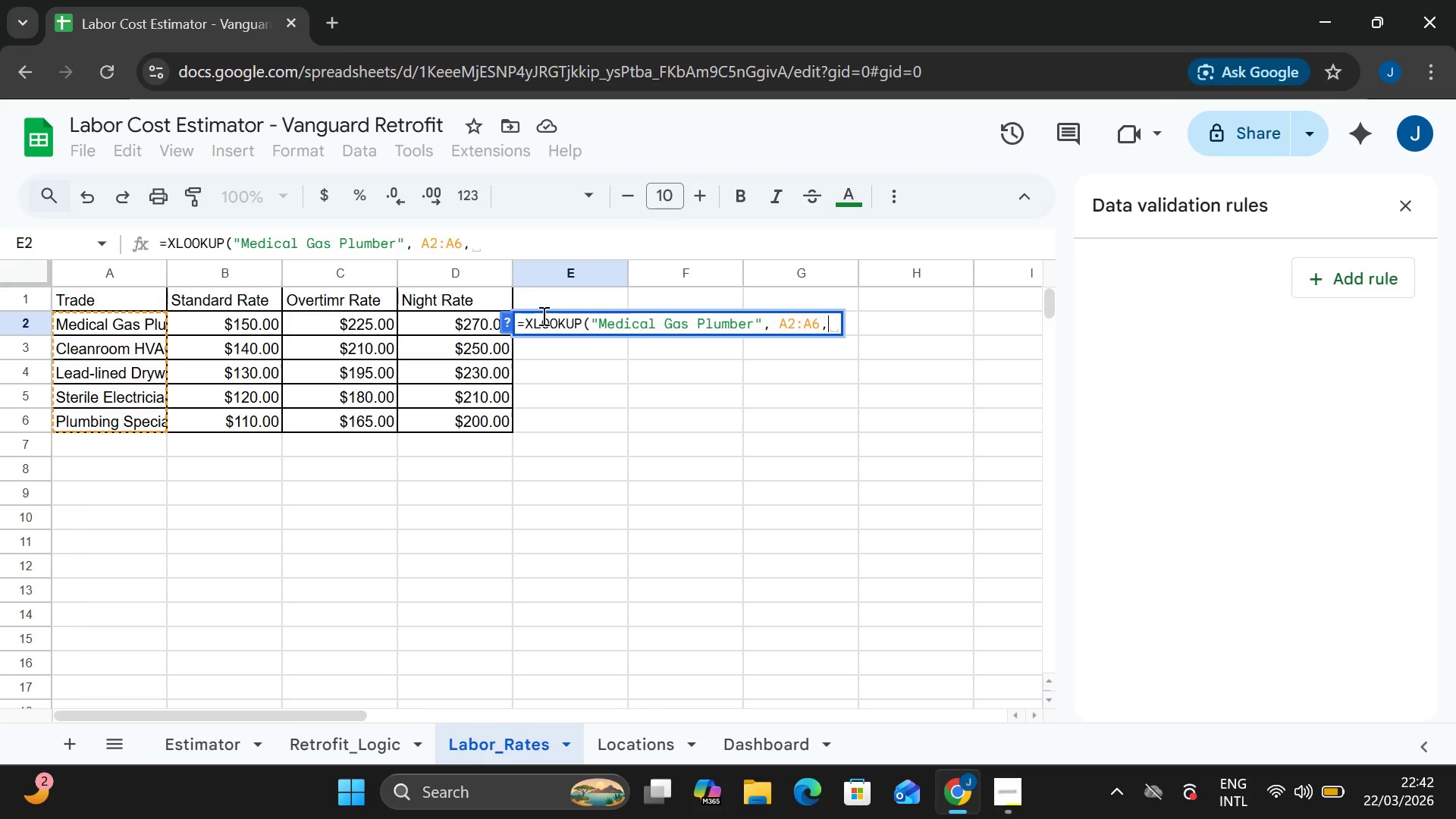 
key(Space)
 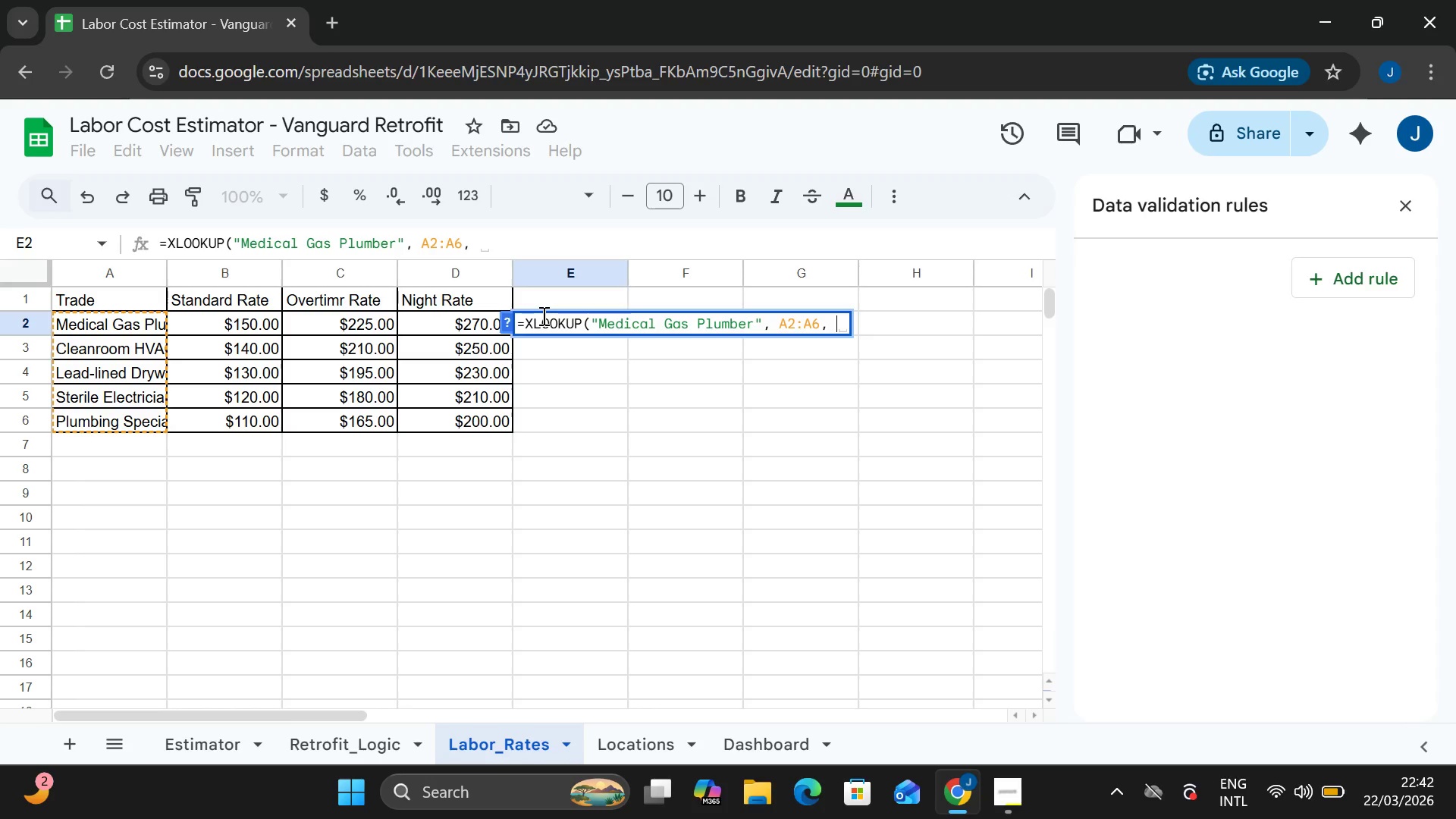 
key(CapsLock)
 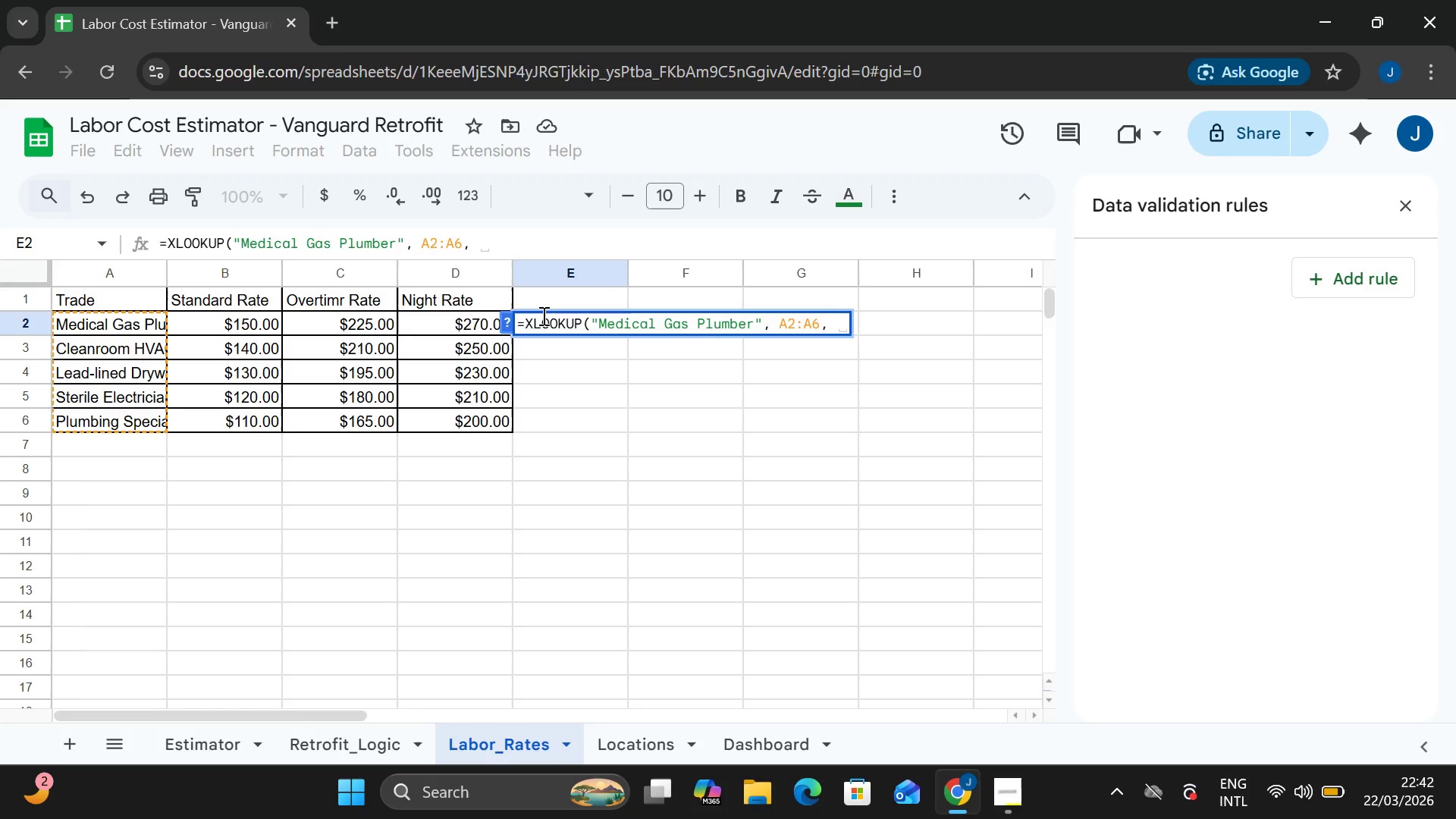 
key(B)
 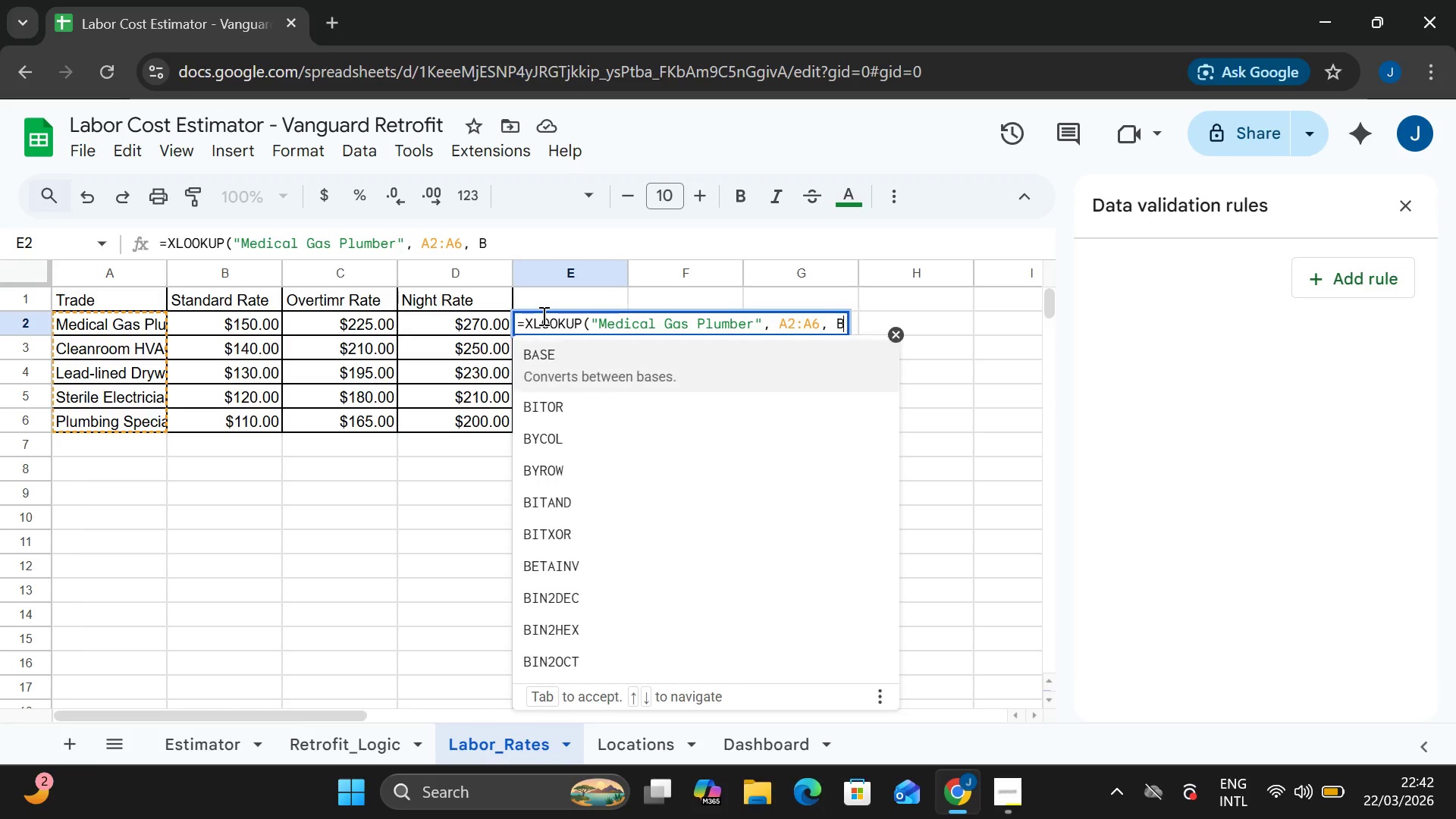 
key(CapsLock)
 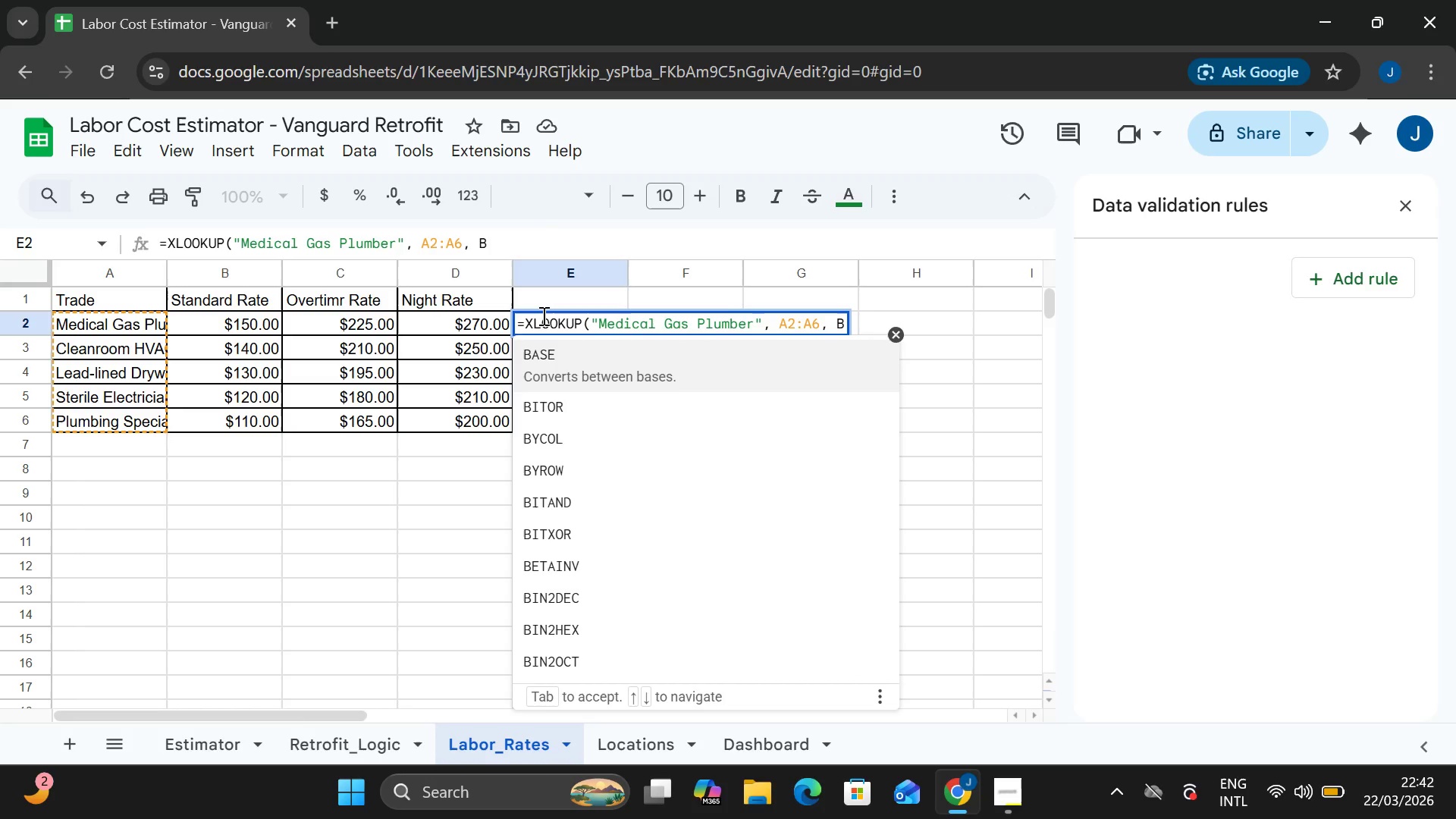 
type(2:b6)
key(Backspace)
key(Backspace)
key(Backspace)
type(:B6)
 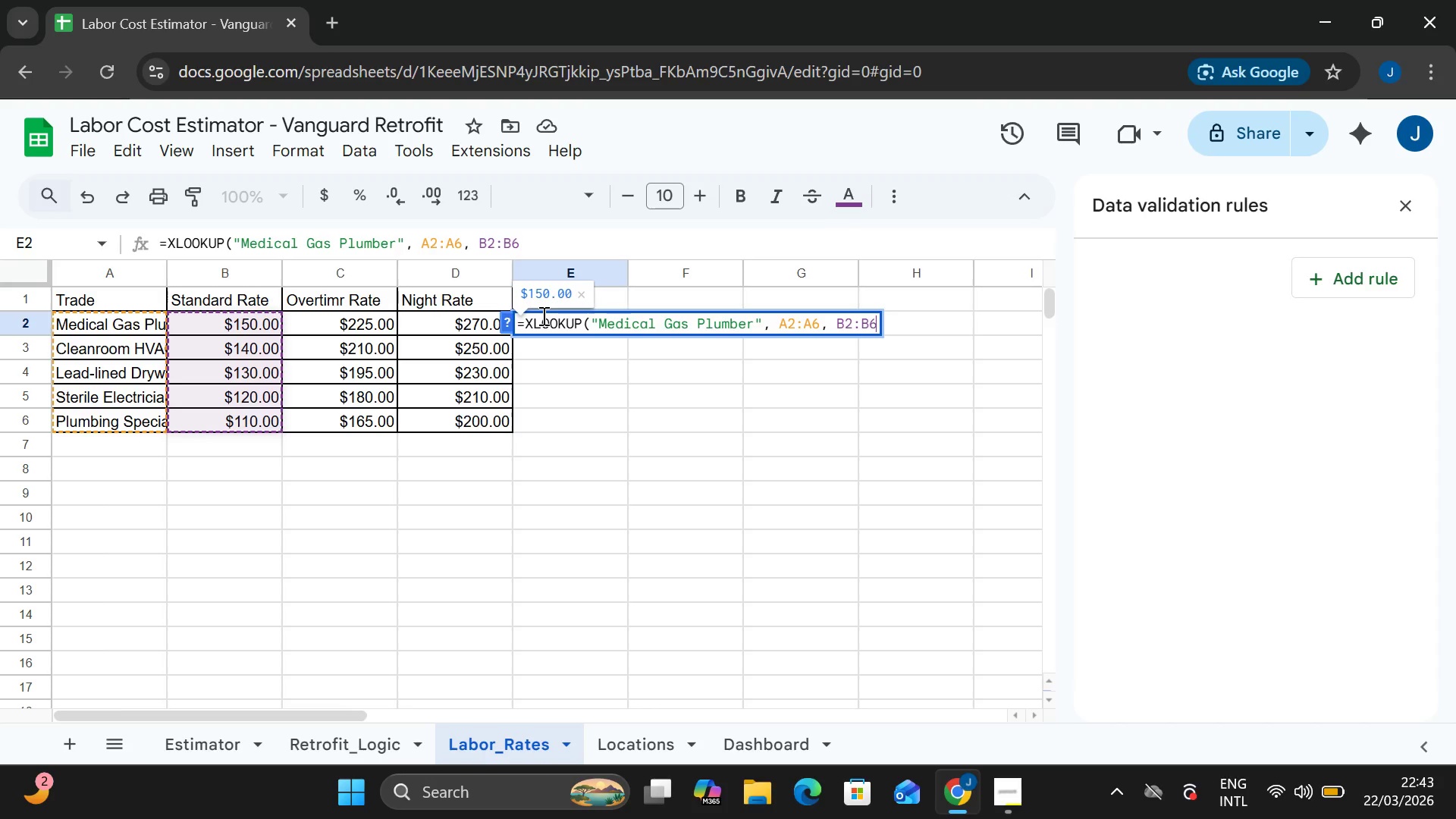 
key(Shift+0)
 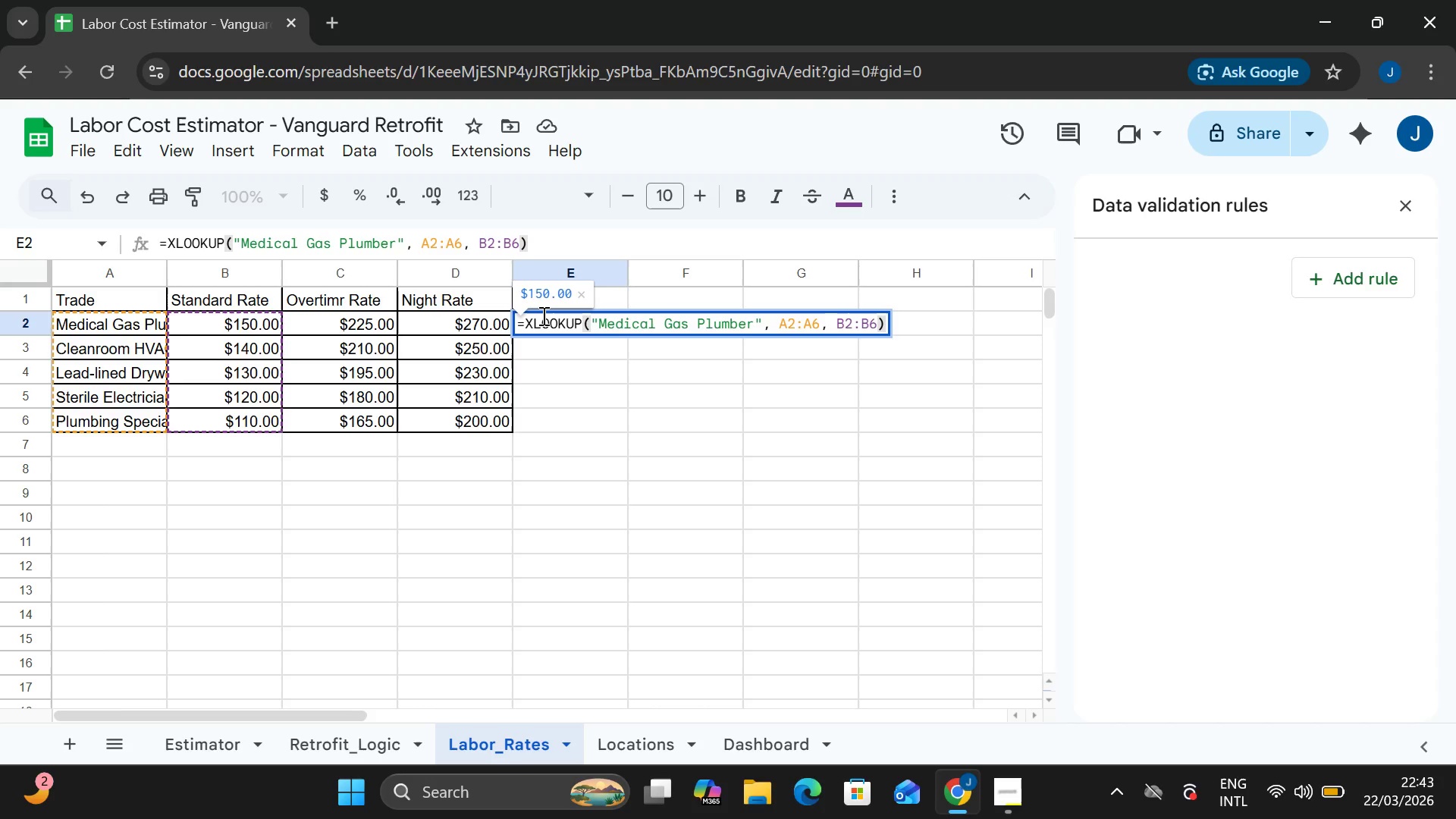 
key(Enter)
 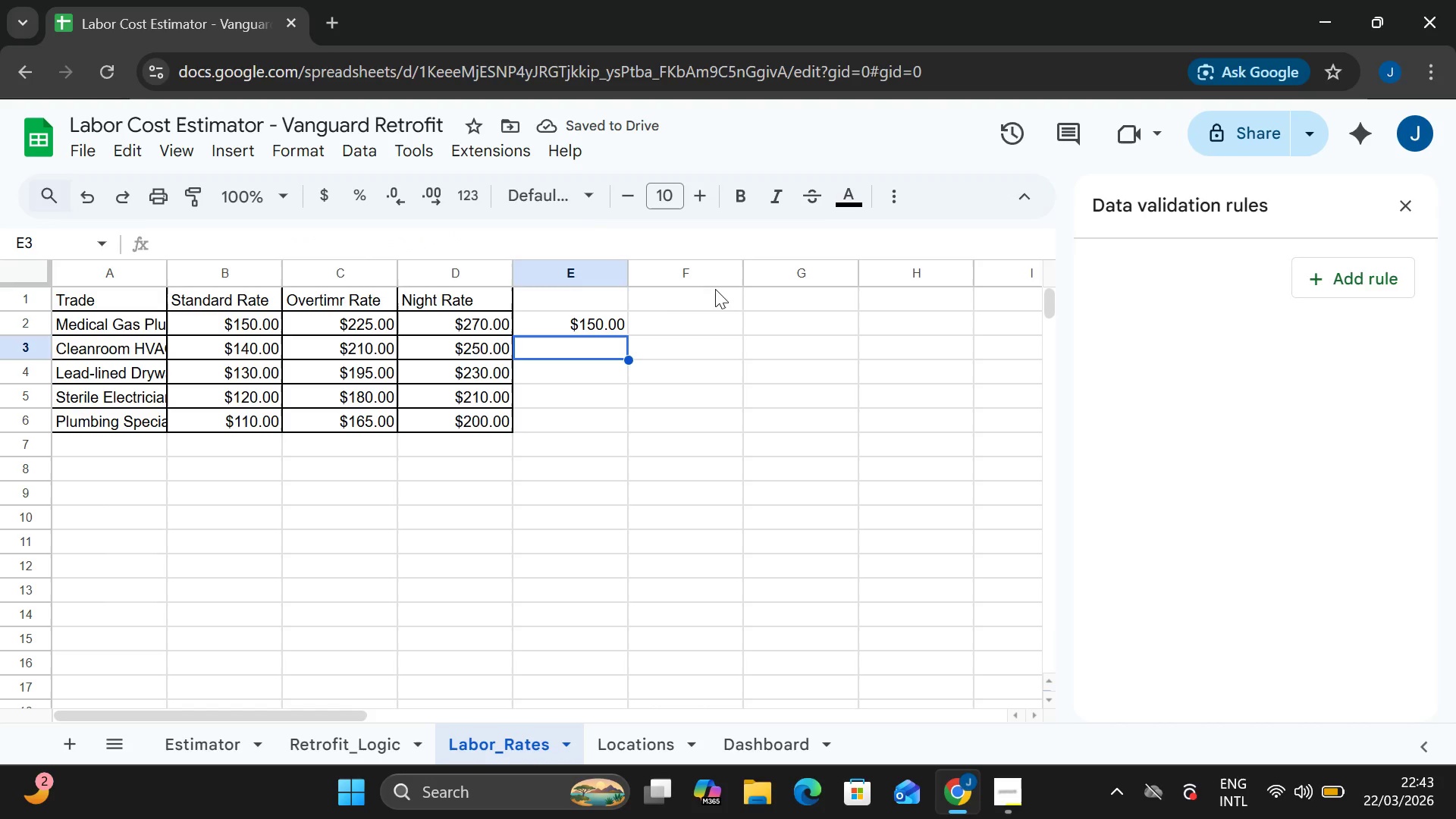 
wait(6.25)
 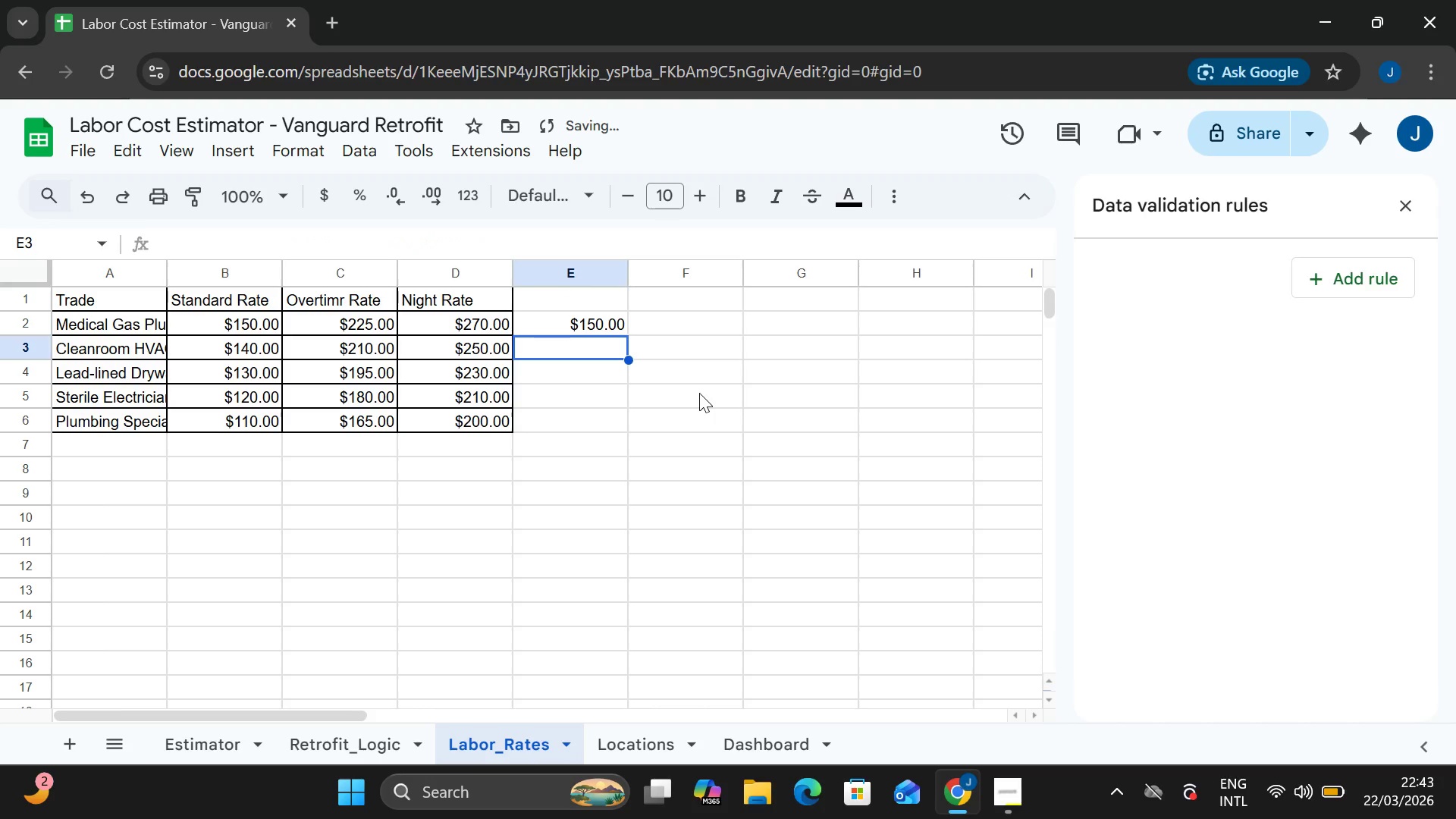 
double_click([622, 320])
 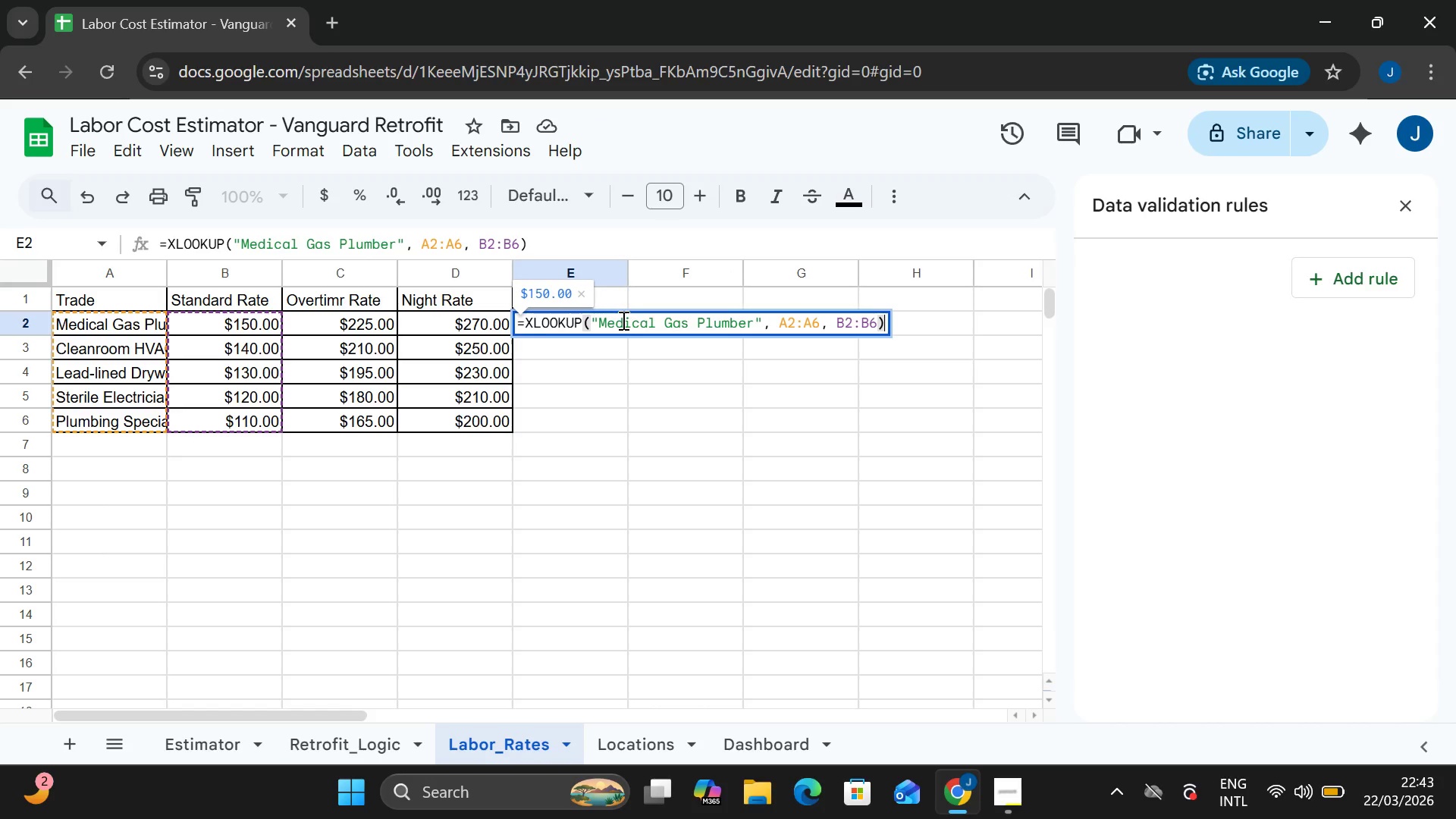 
key(Control+A)
 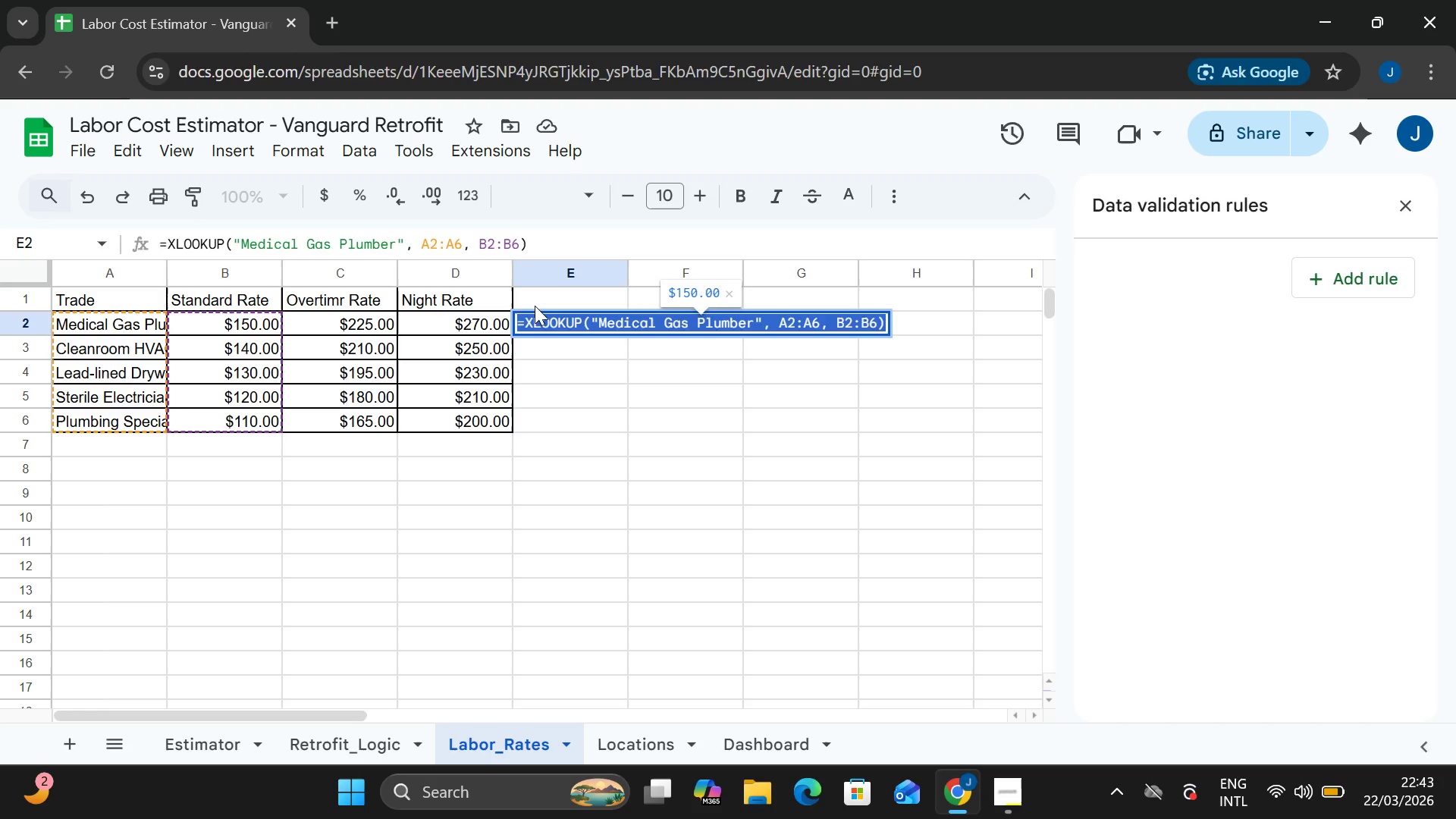 
key(Backspace)
 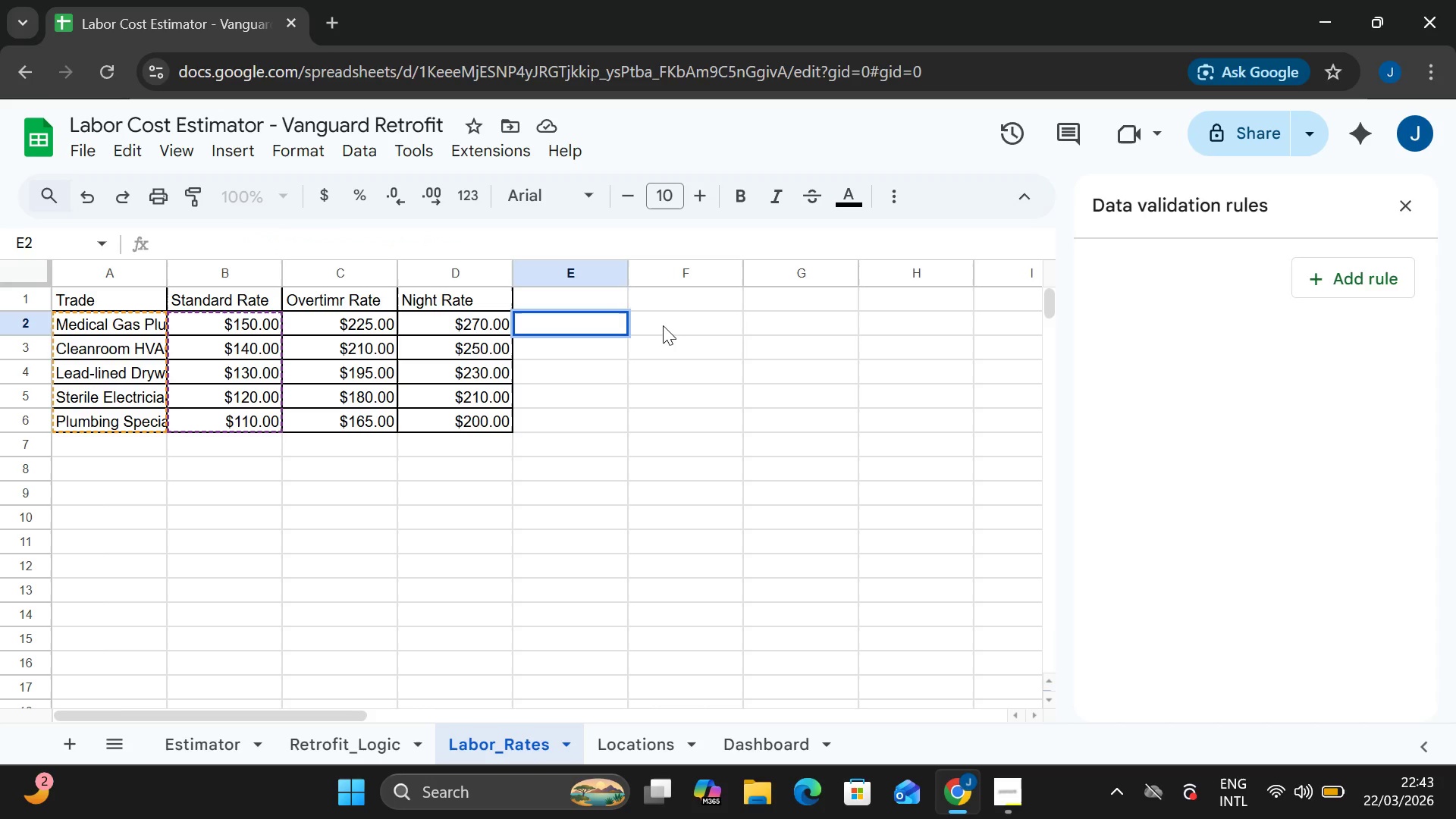 
left_click([667, 328])
 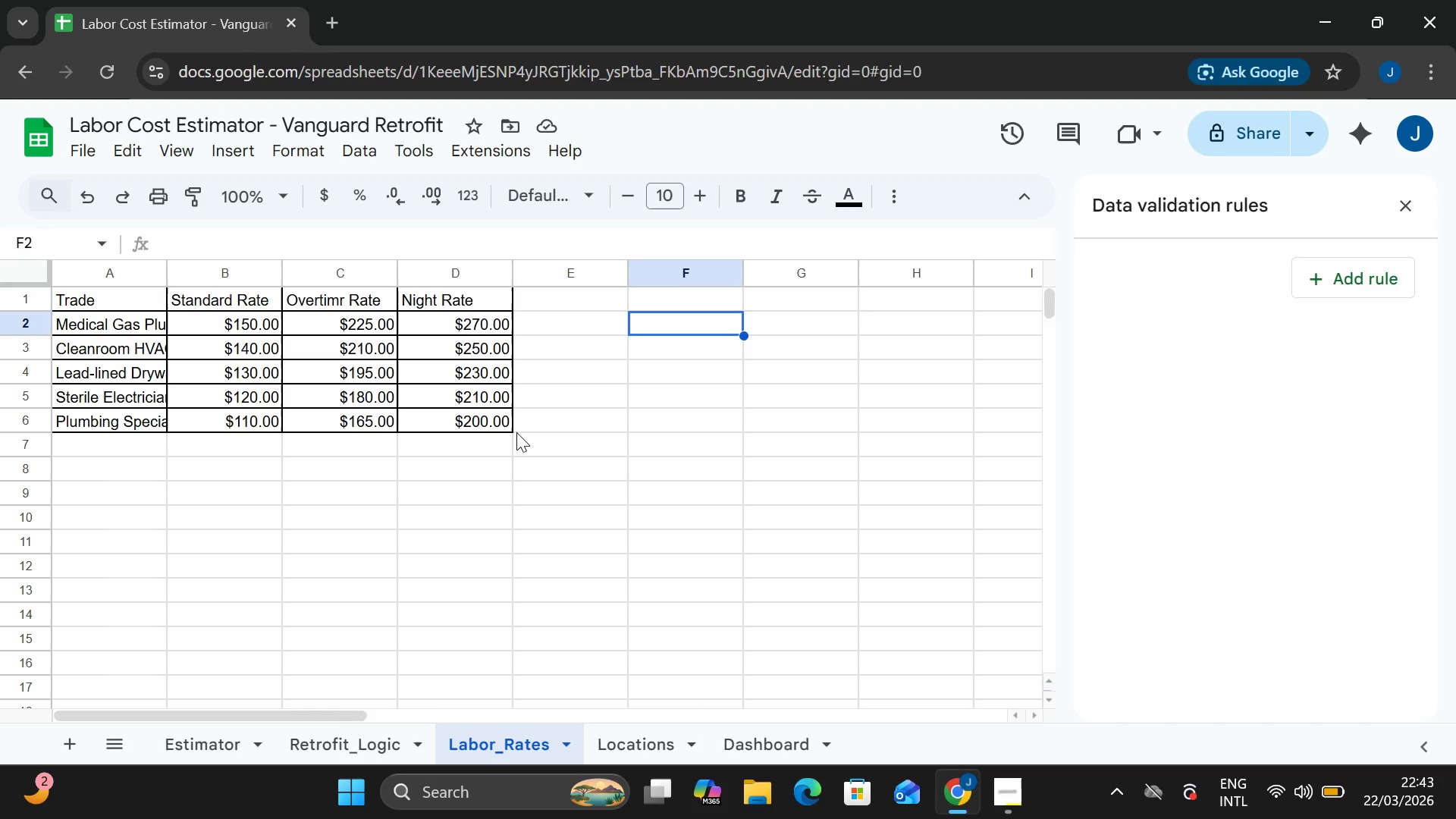 
wait(15.74)
 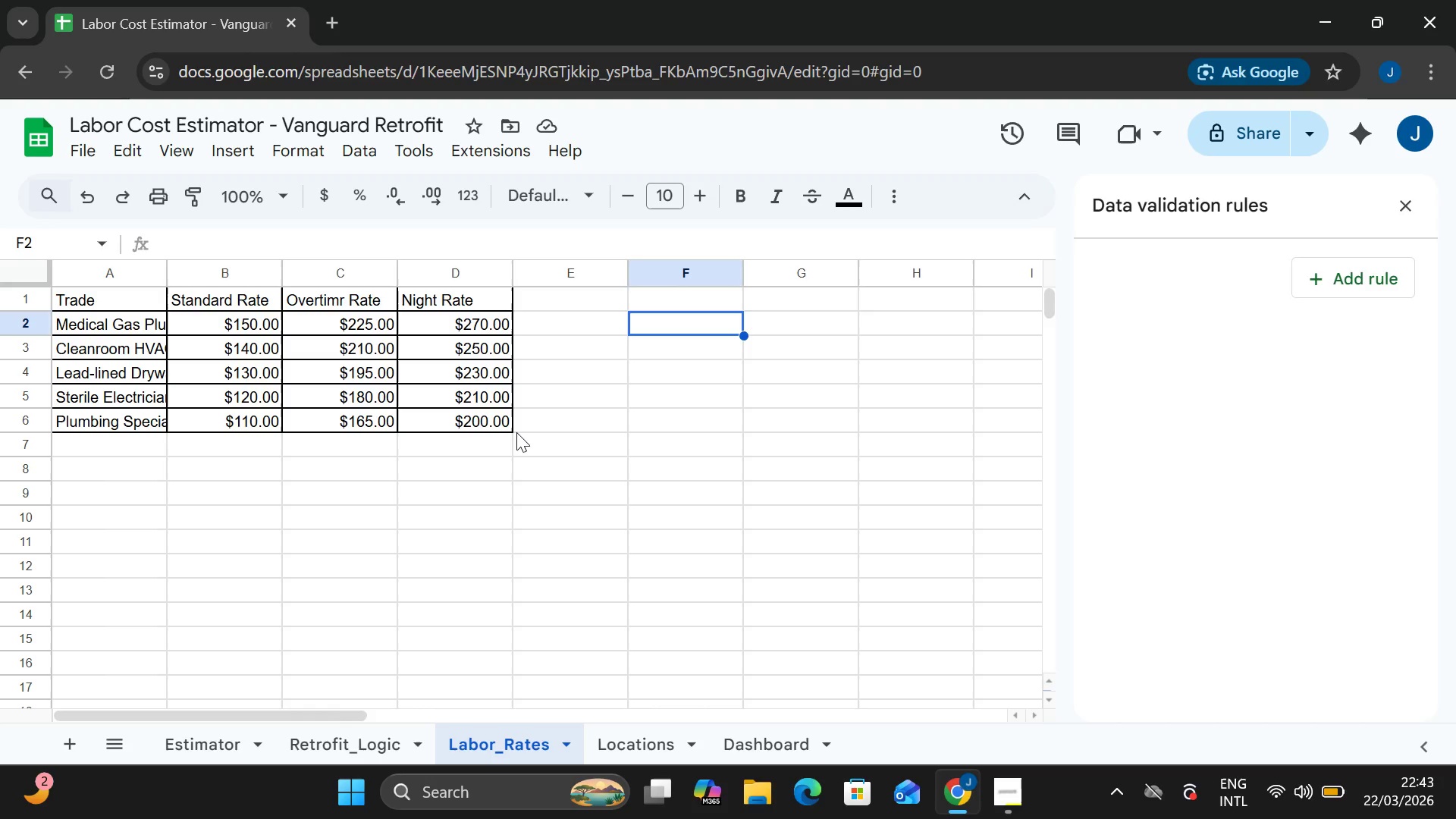 
left_click([181, 751])
 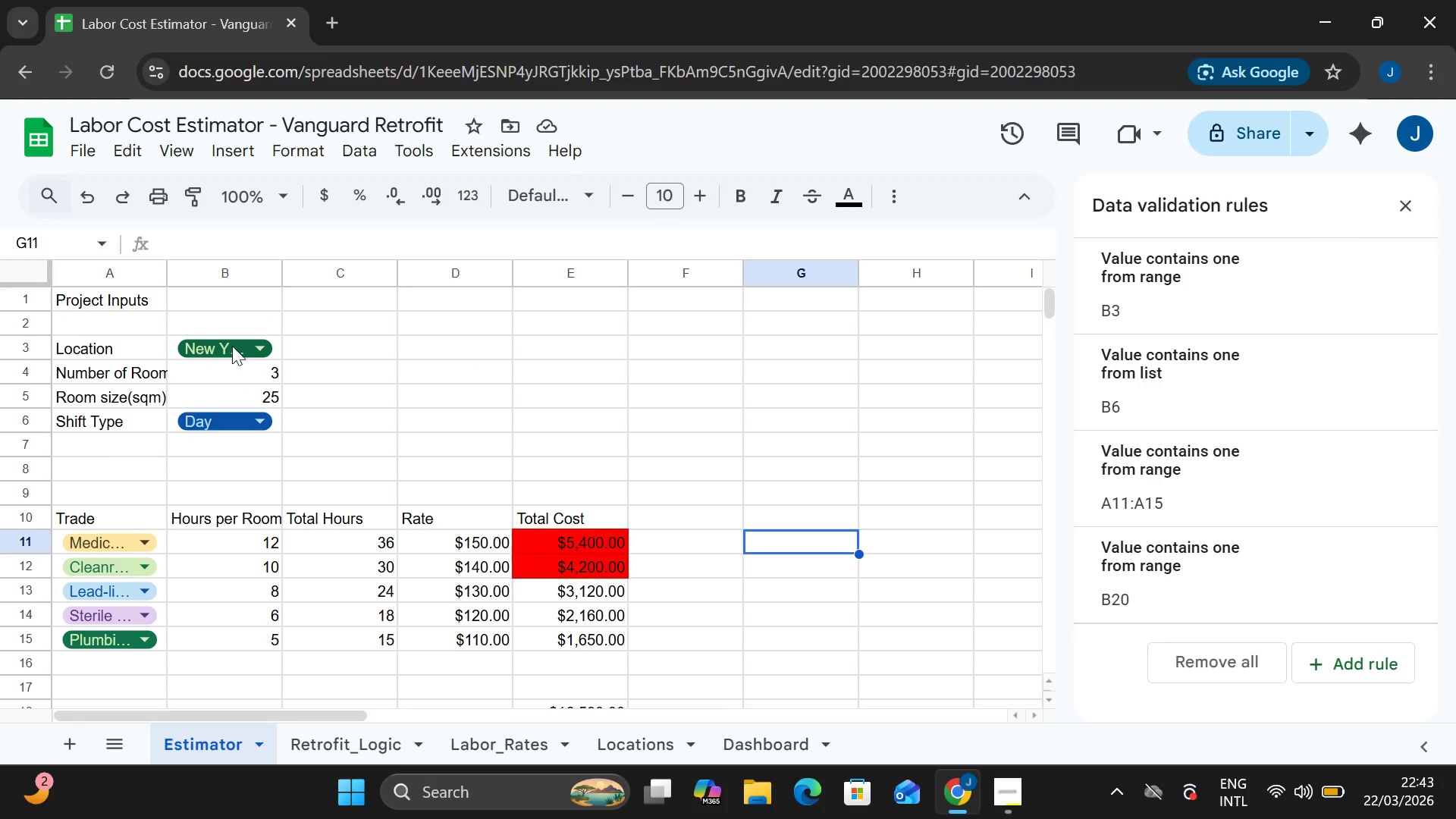 
left_click([232, 346])
 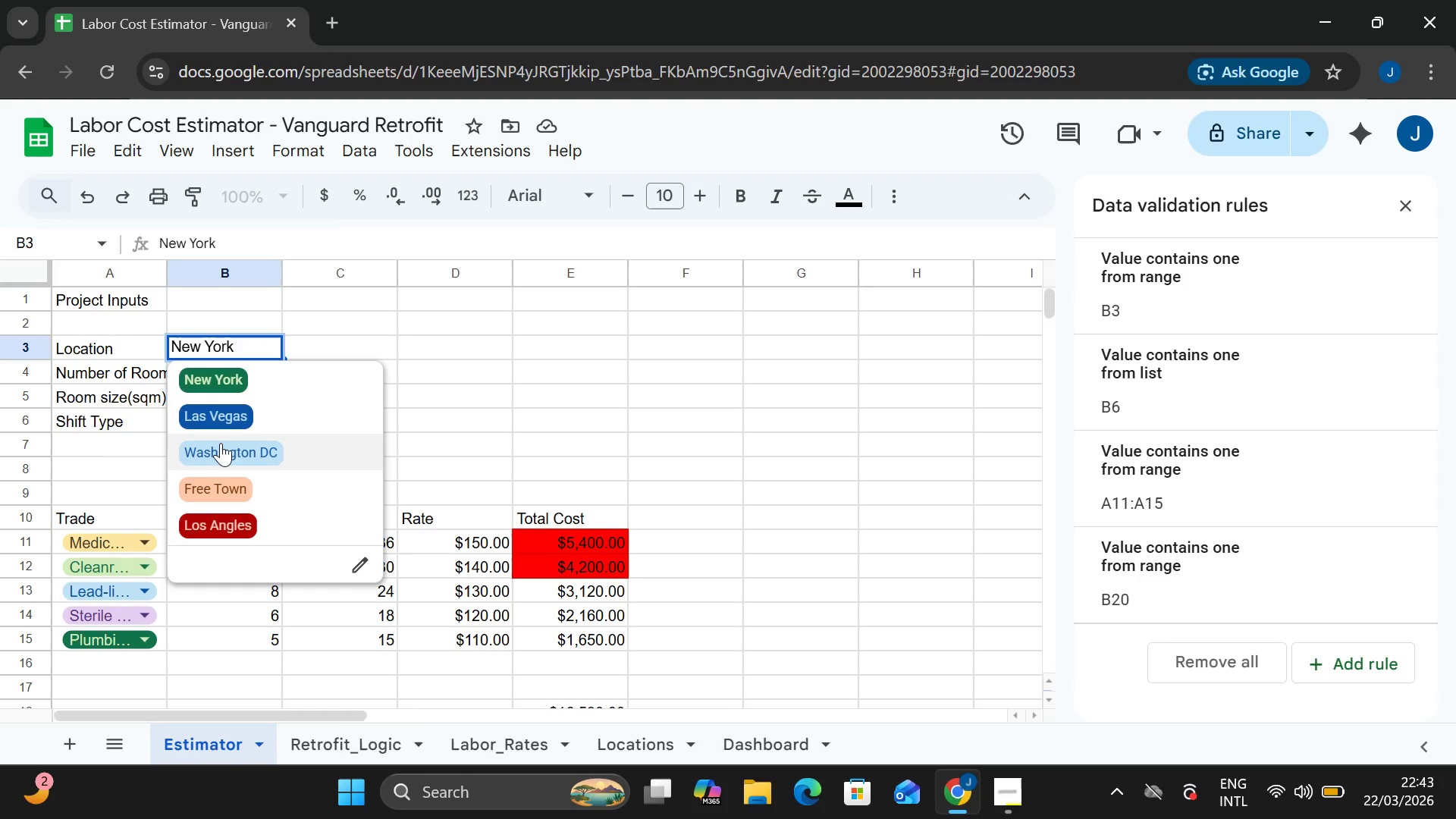 
left_click([221, 443])
 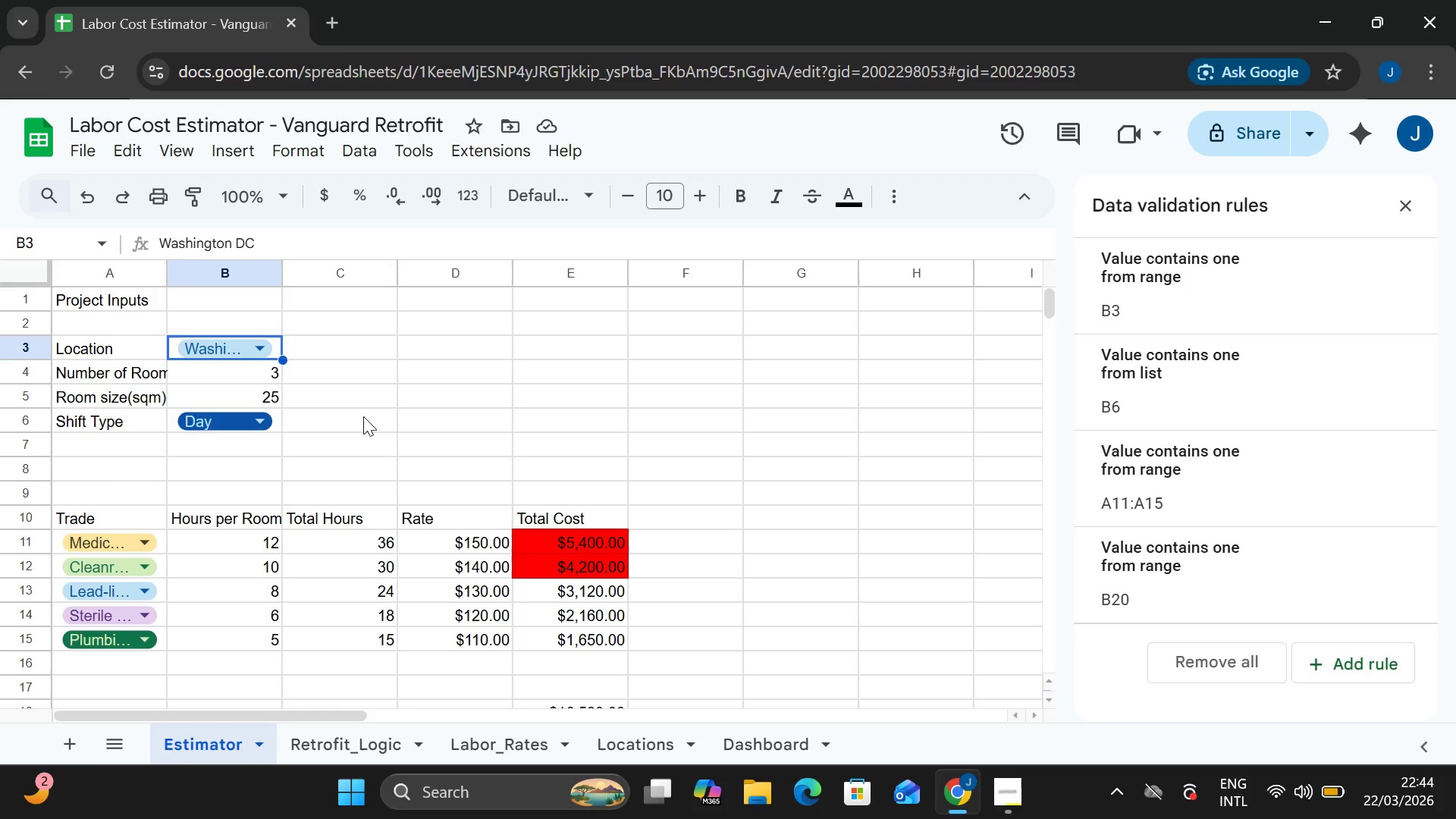 
wait(31.66)
 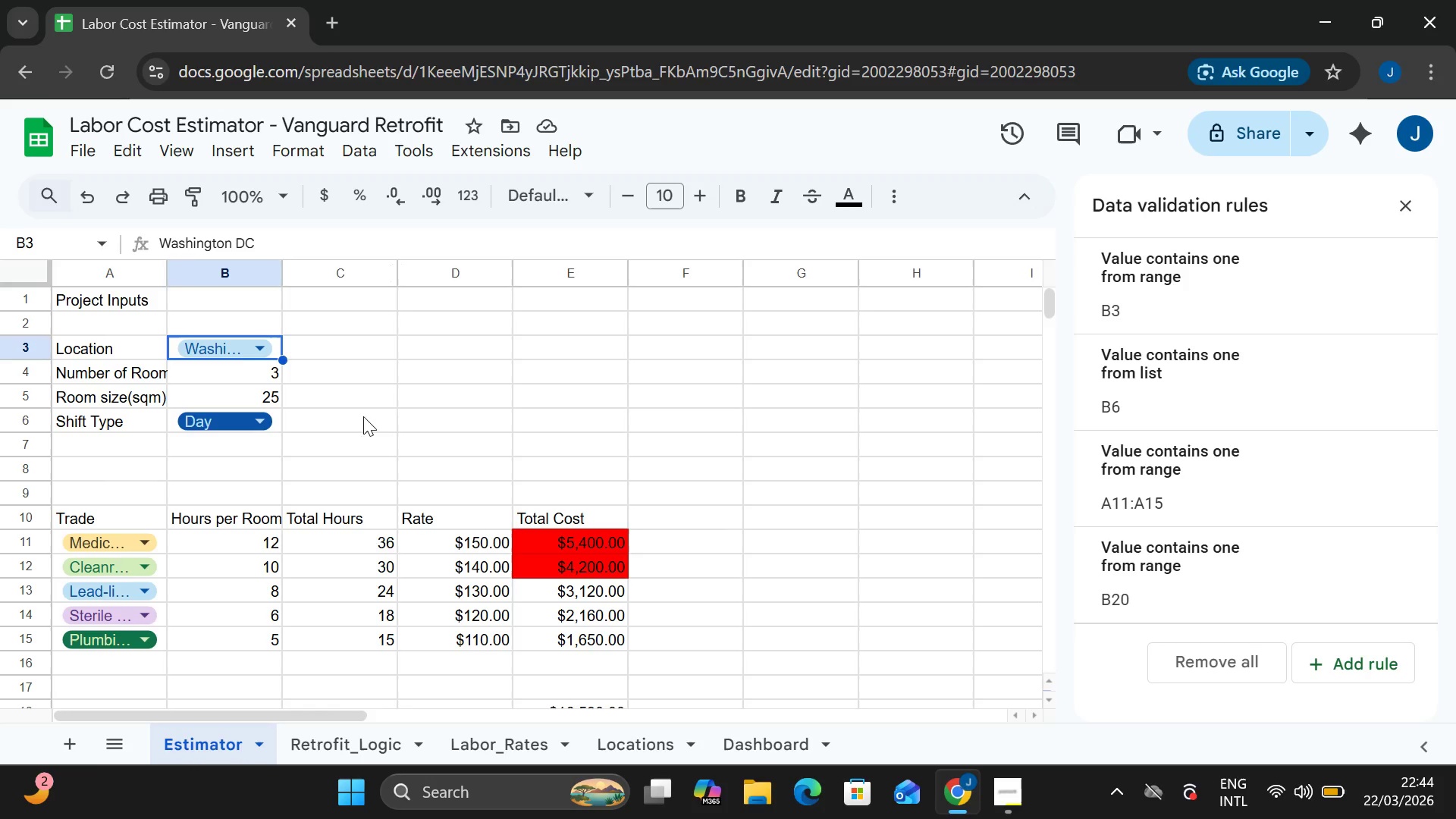 
double_click([328, 534])
 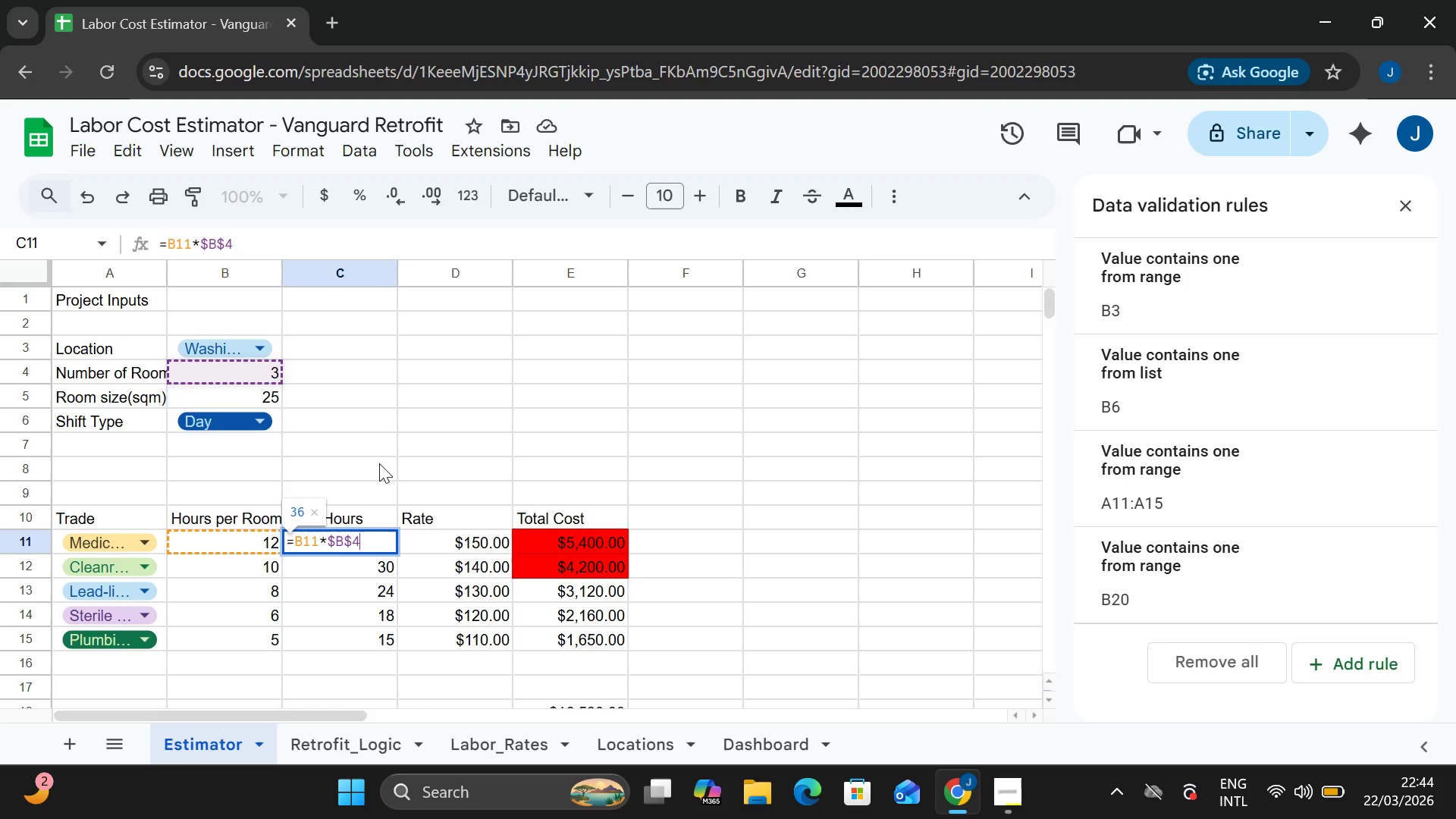 
left_click([385, 447])
 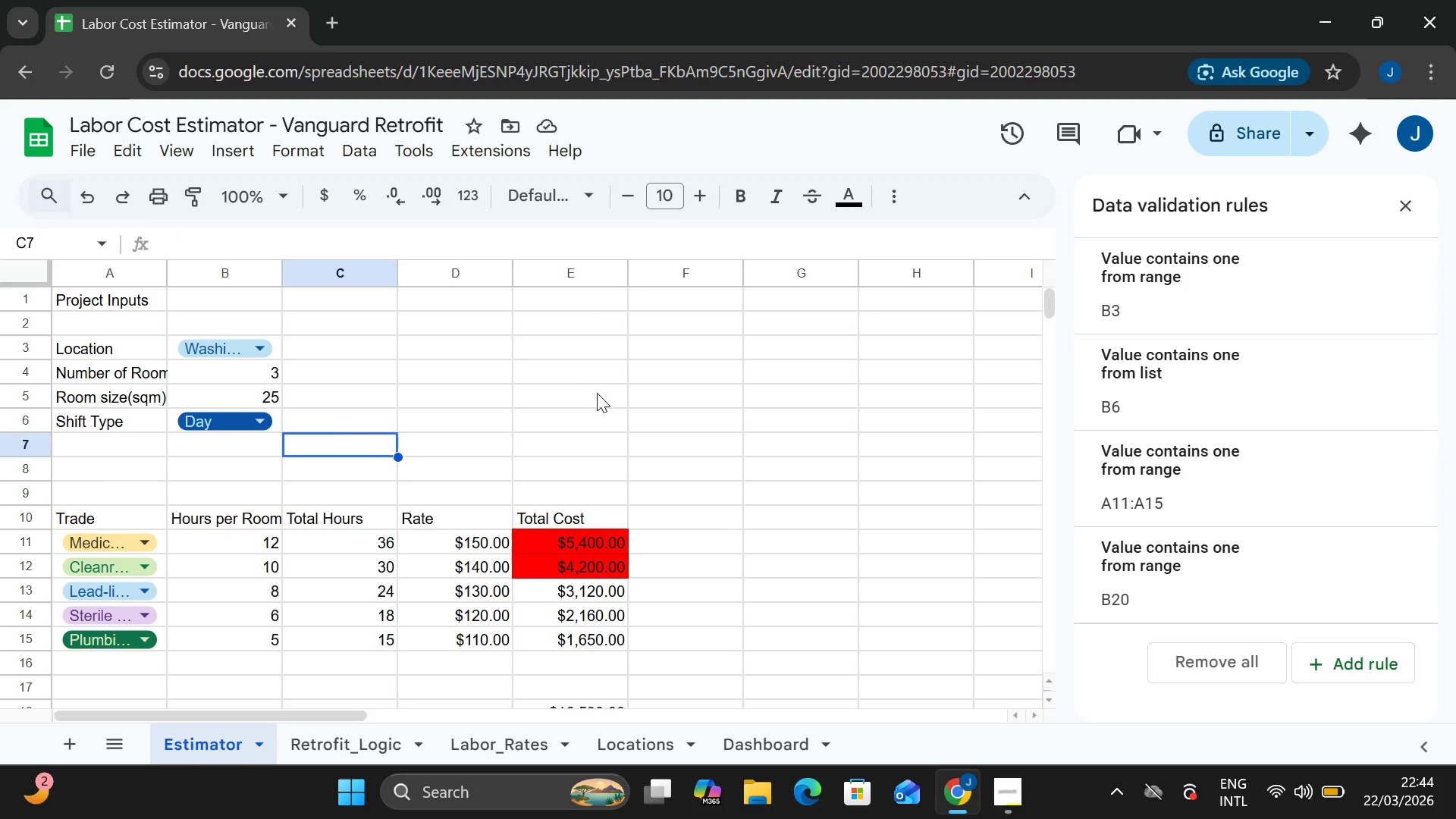 
wait(9.66)
 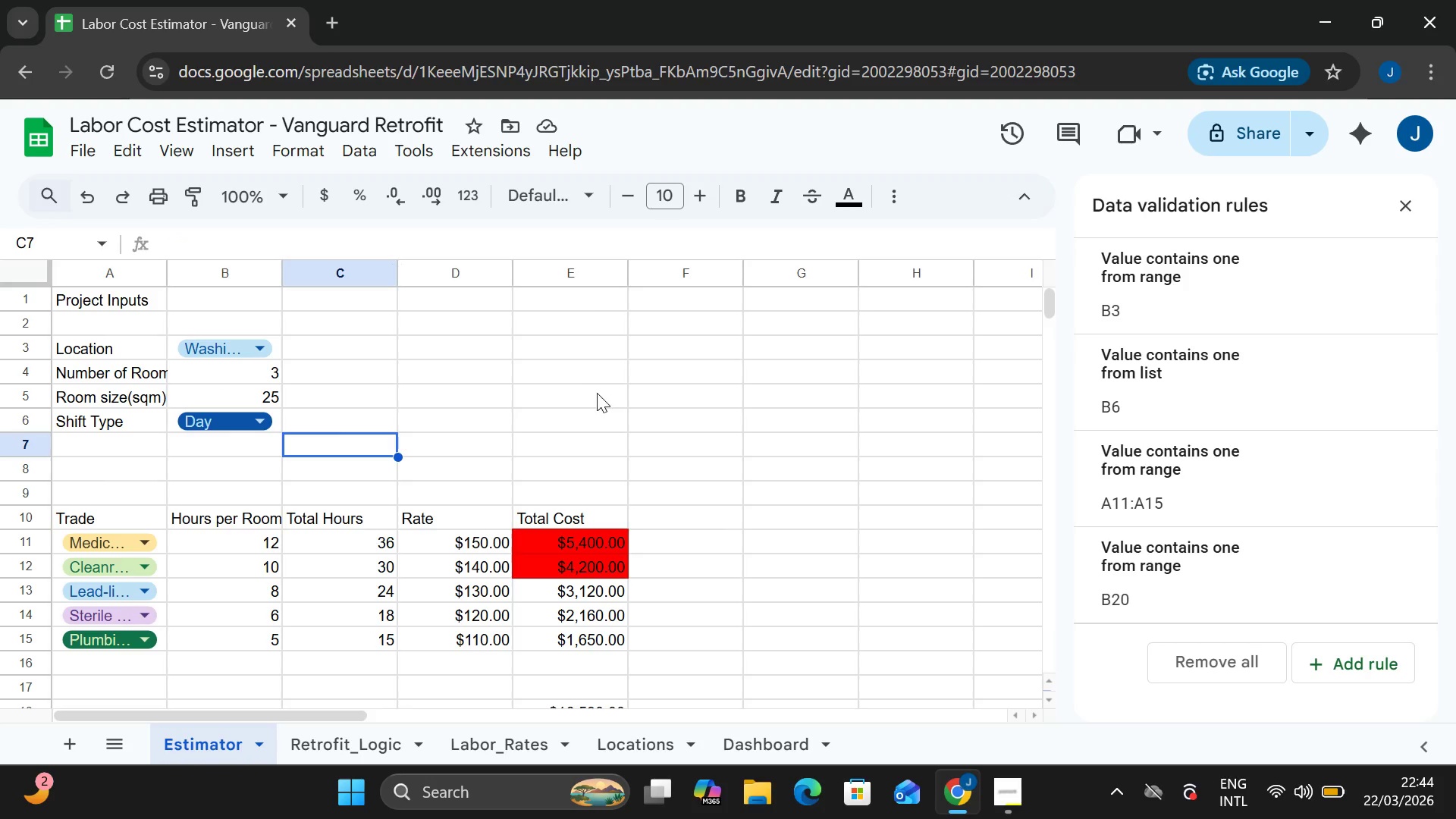 
double_click([471, 537])
 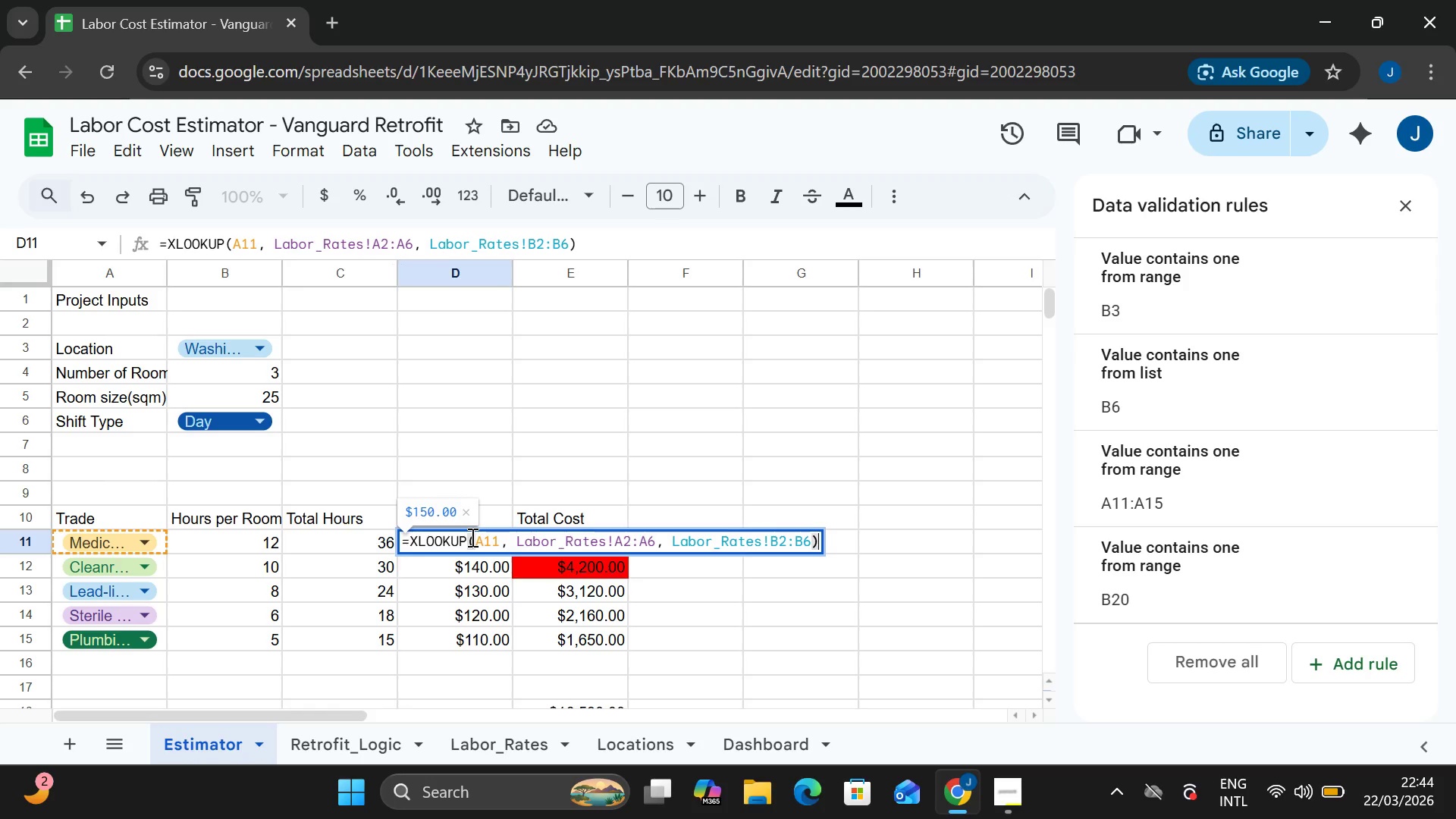 
key(Control+A)
 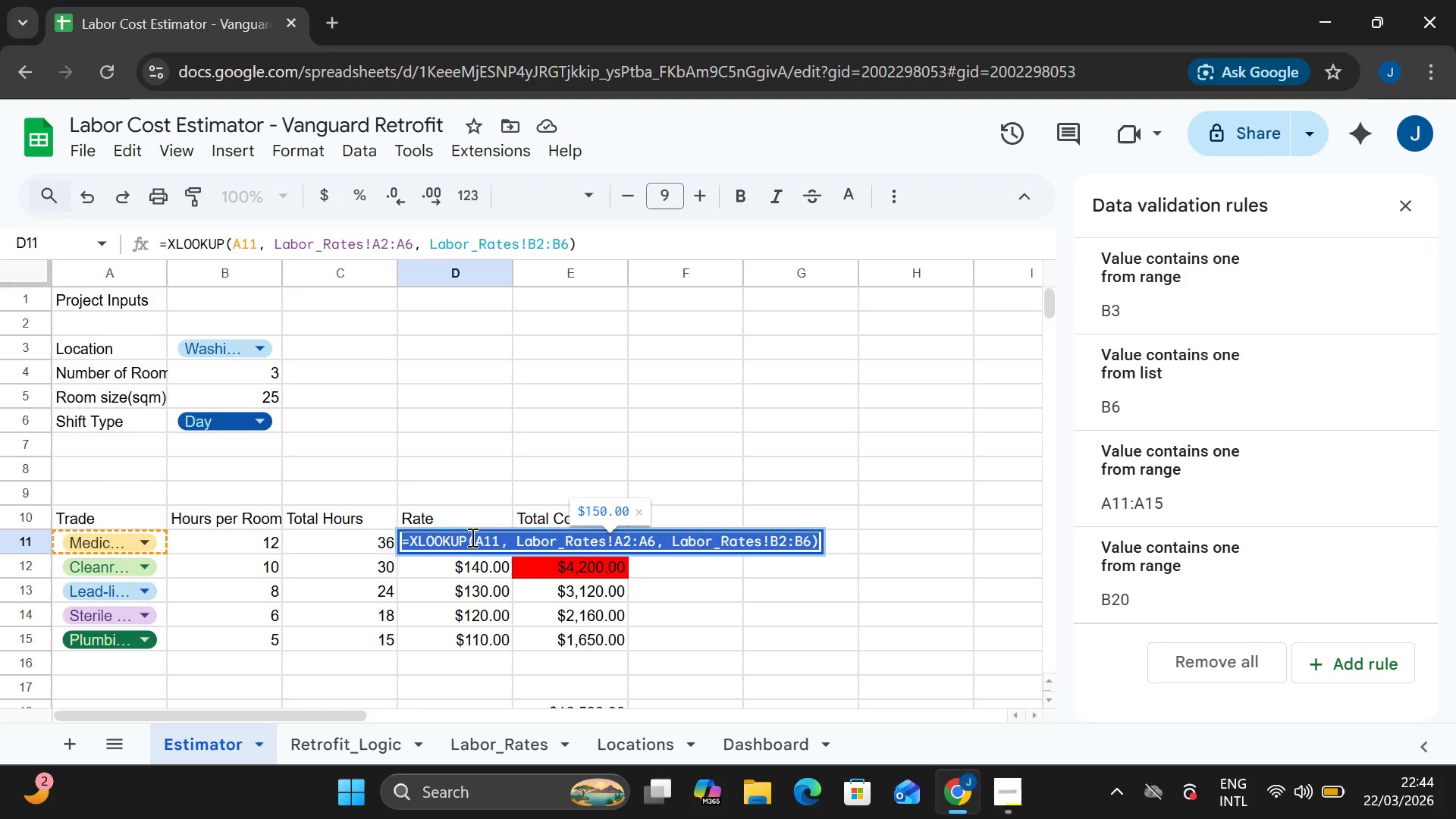 
key(Control+Minus)
 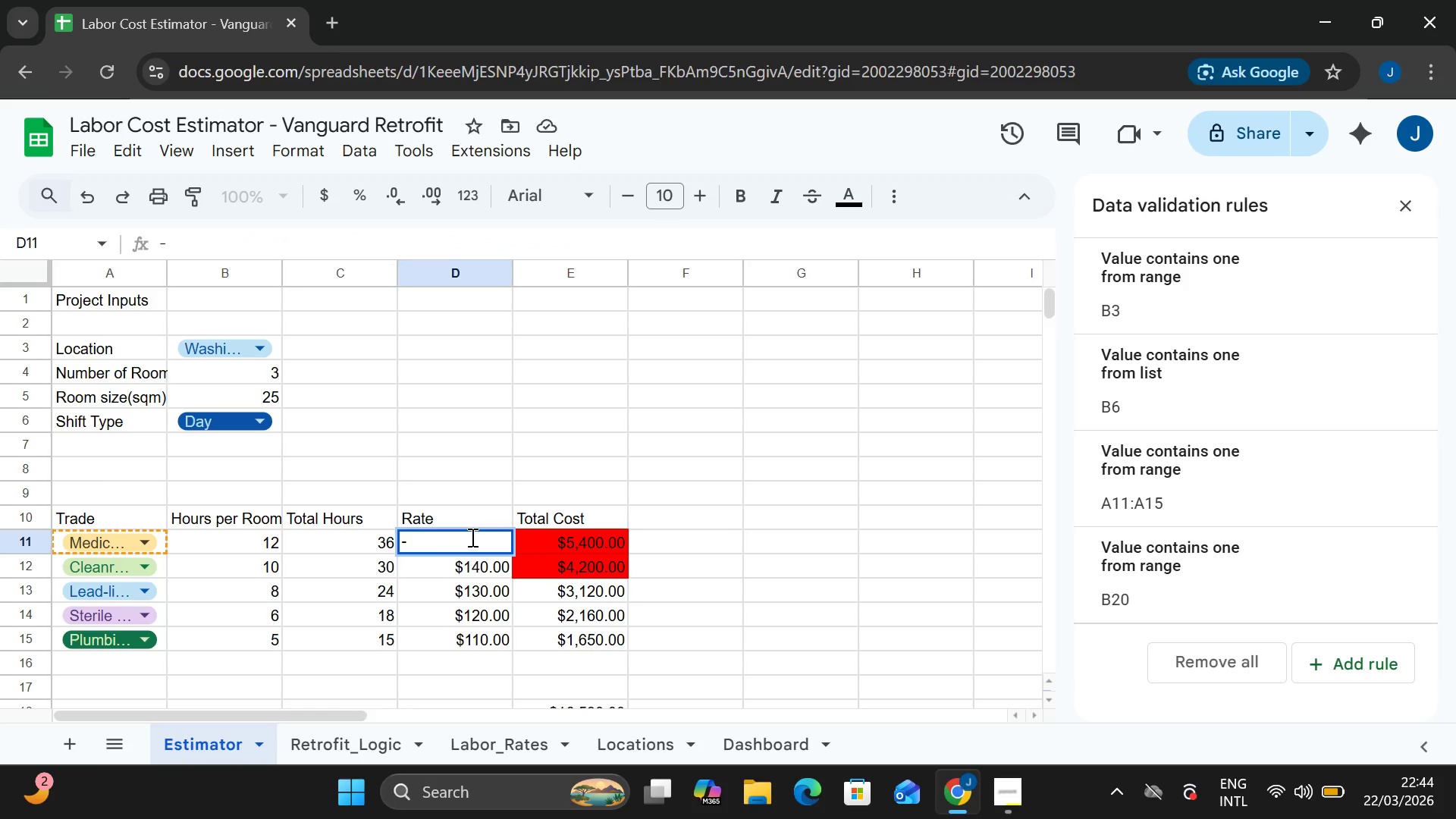 
key(Backspace)
 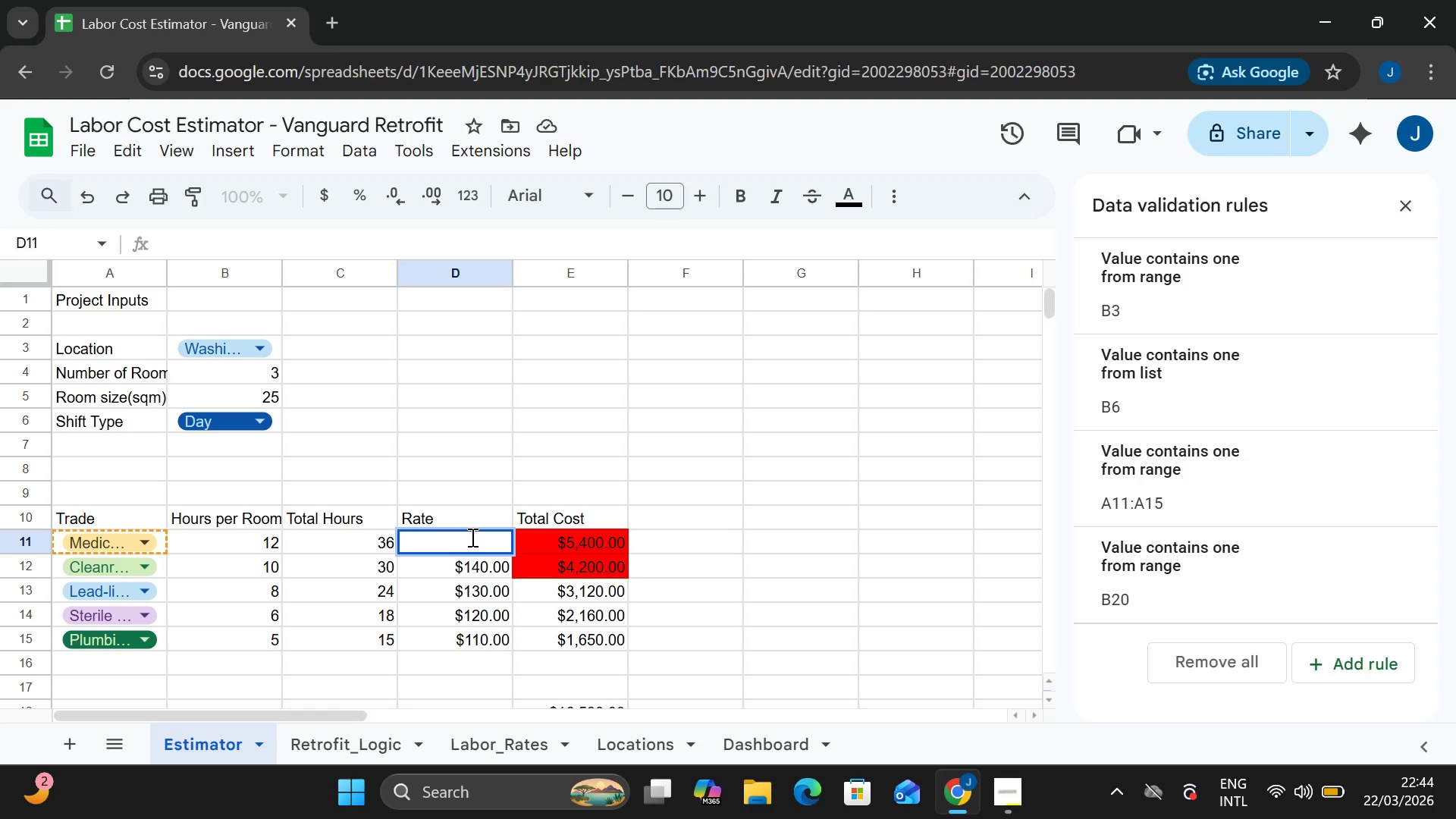 
key(Equal)
 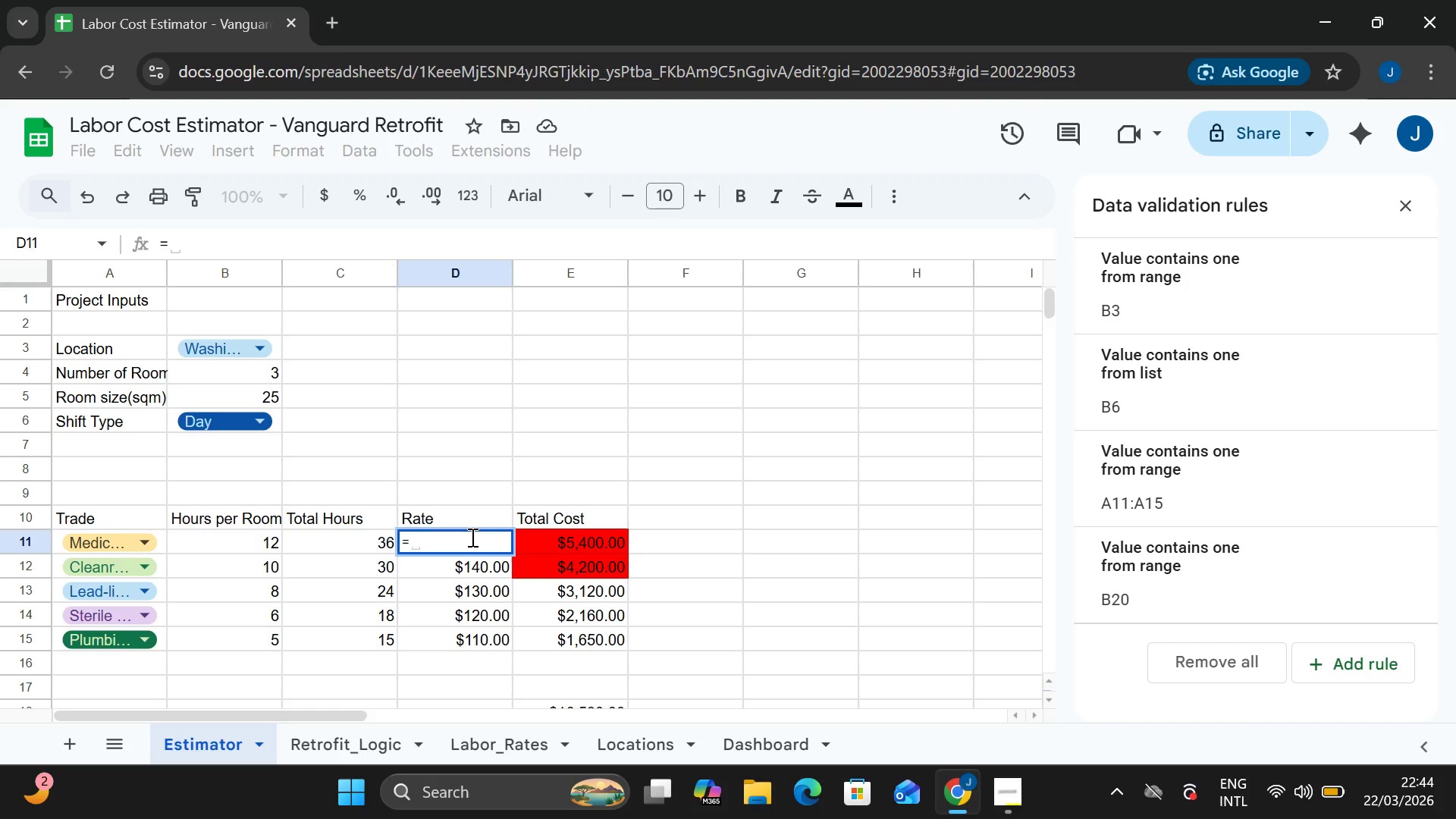 
key(I)
 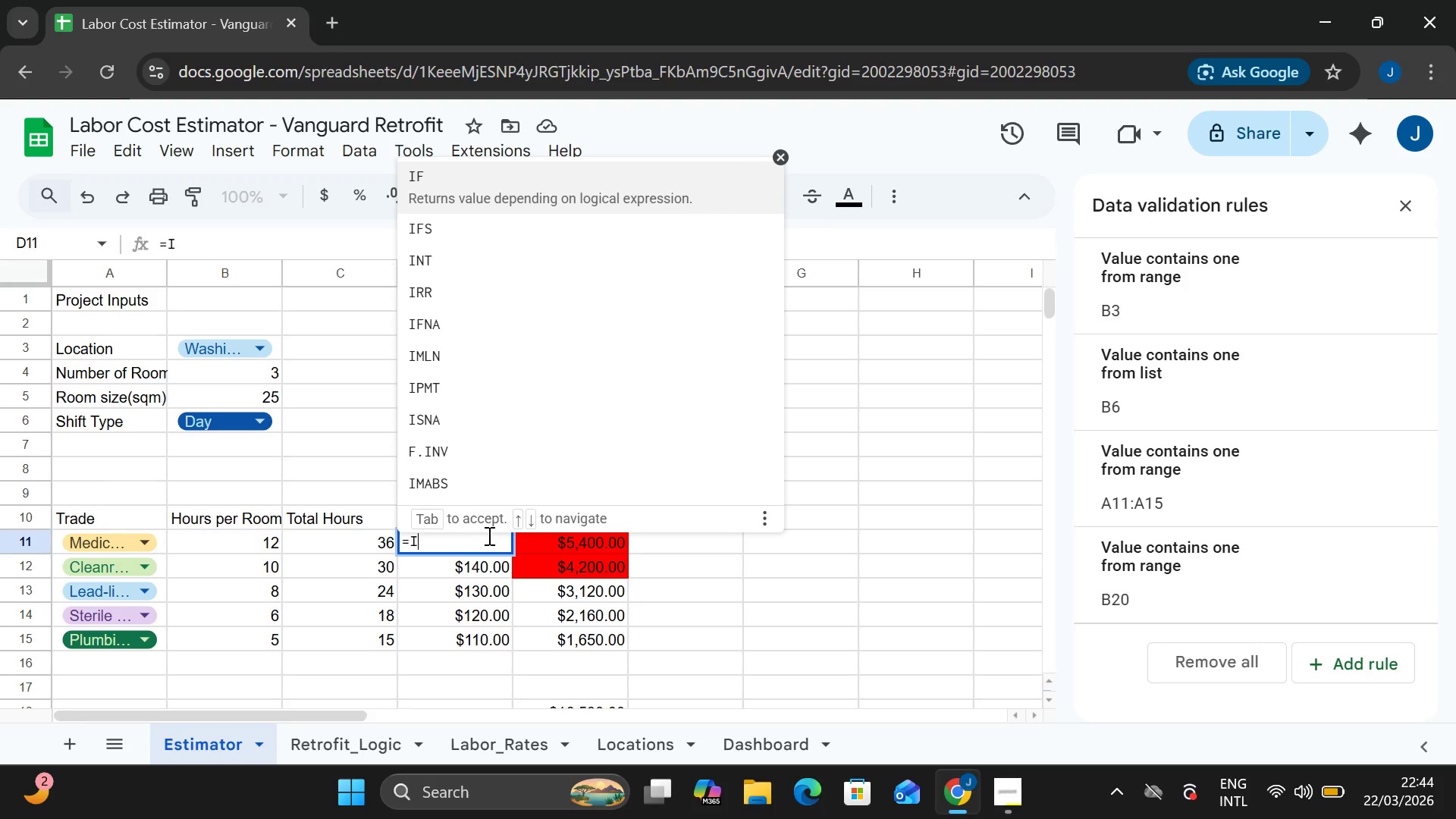 
type(F()
 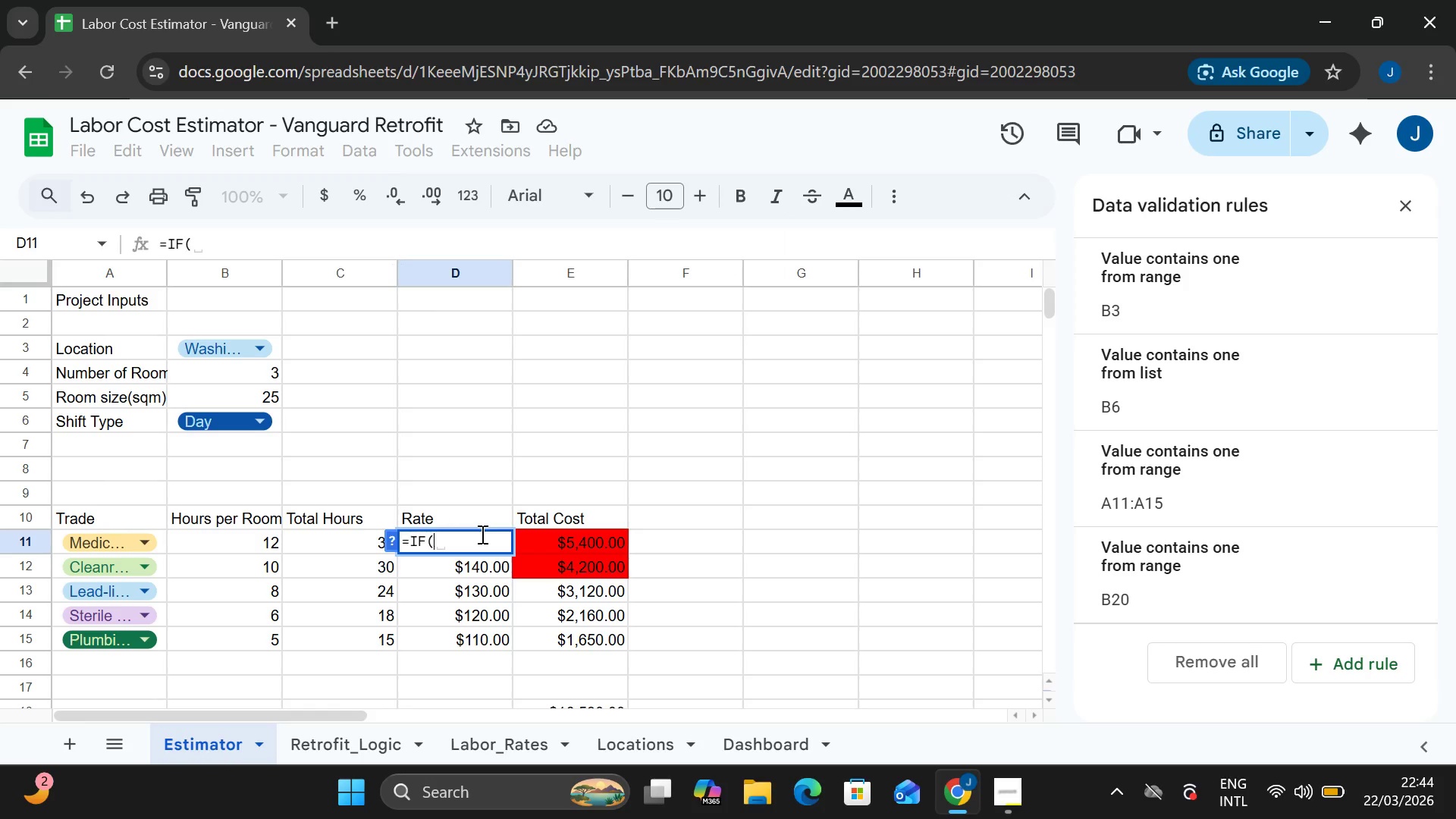 
key(Shift+4)
 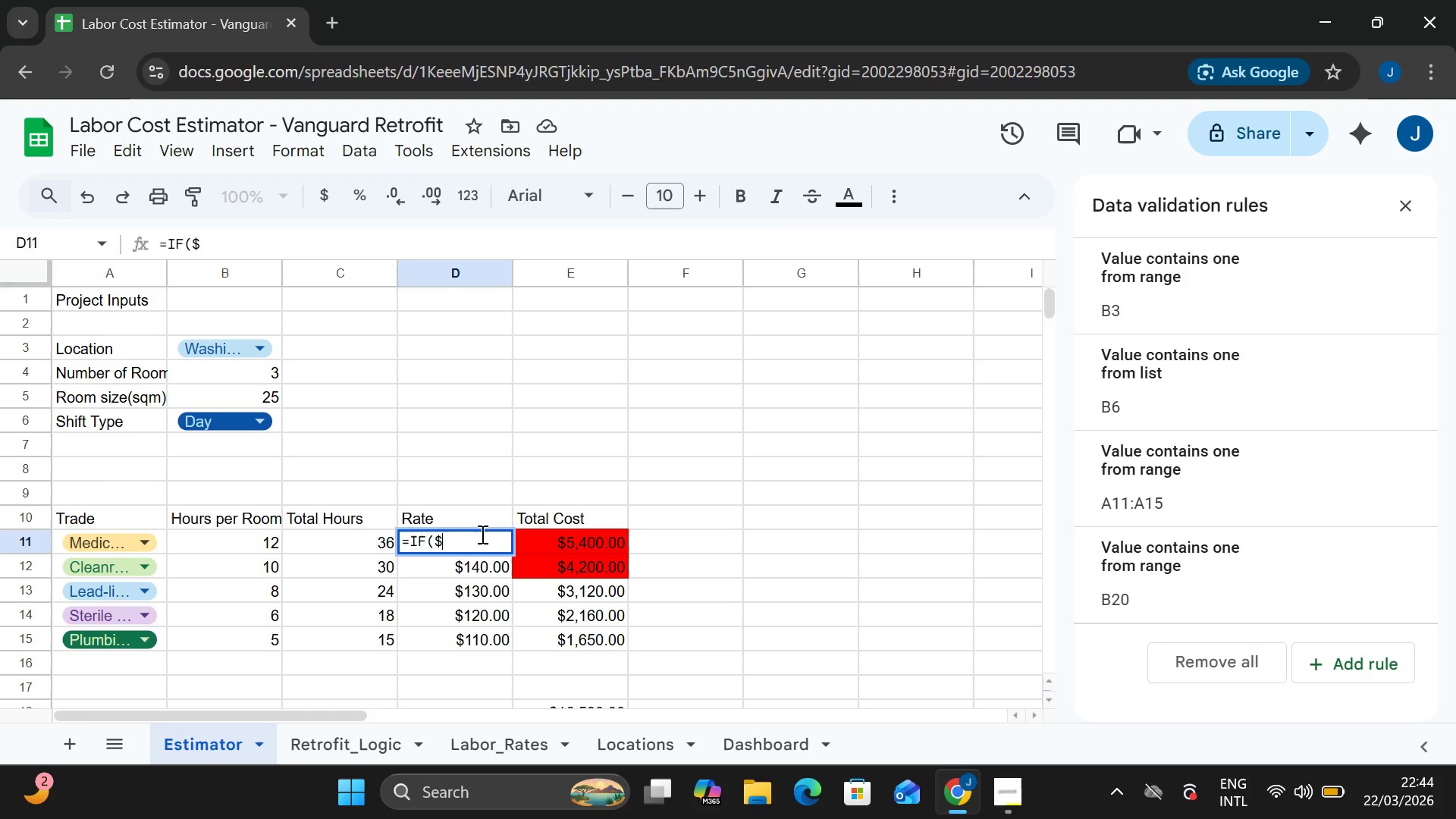 
key(Shift+ShiftLeft)
 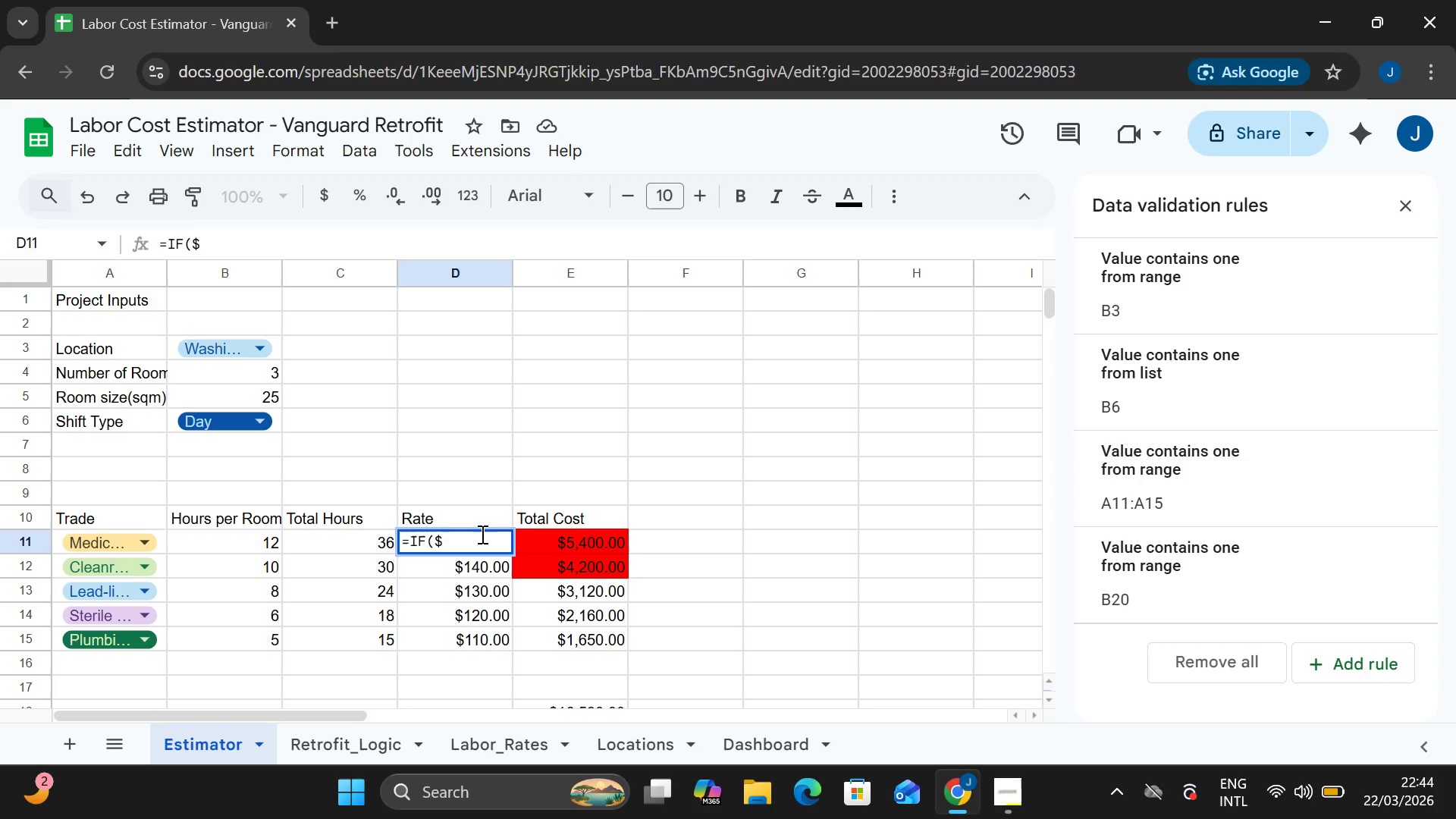 
key(B)
 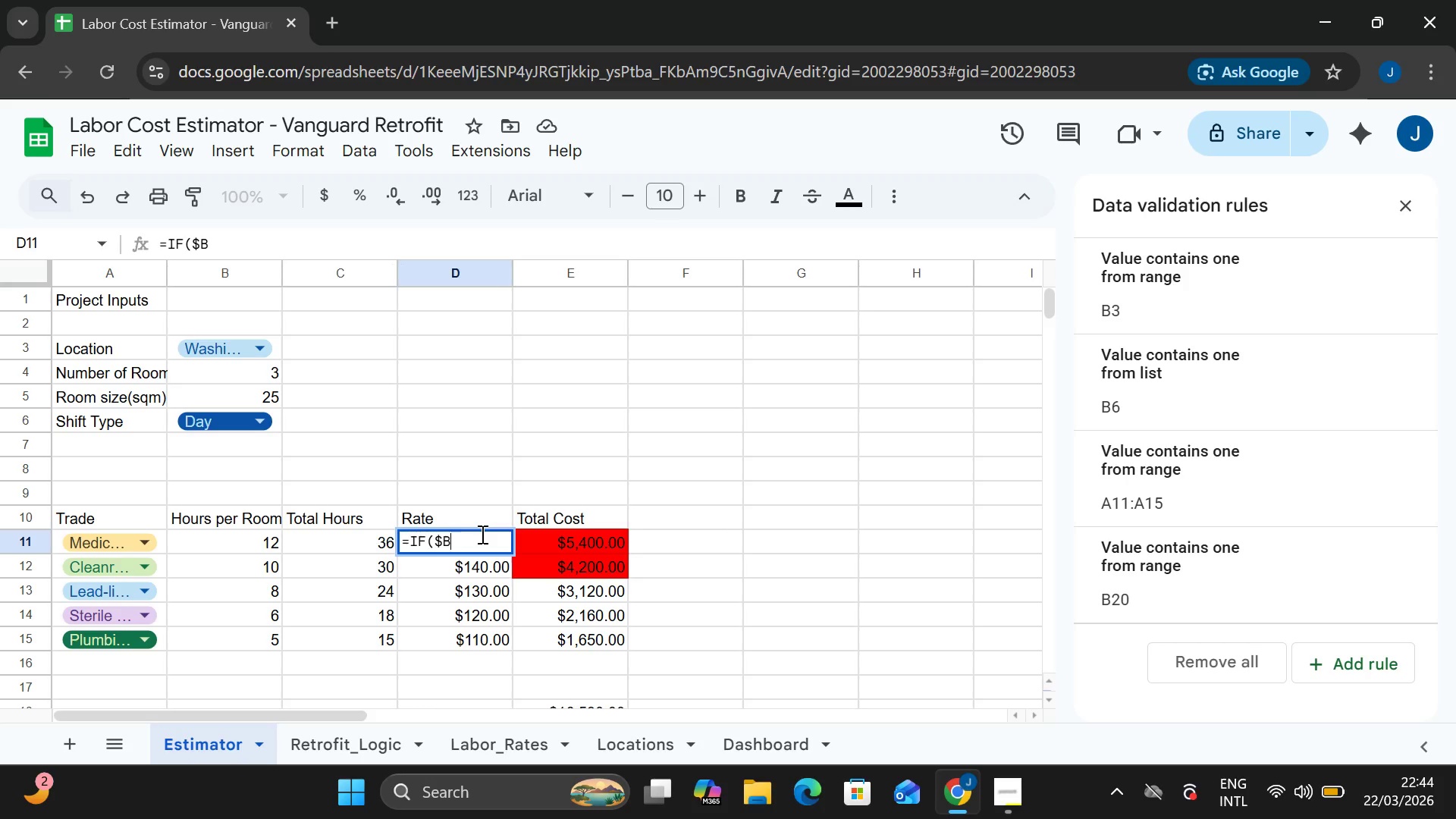 
key(A)
 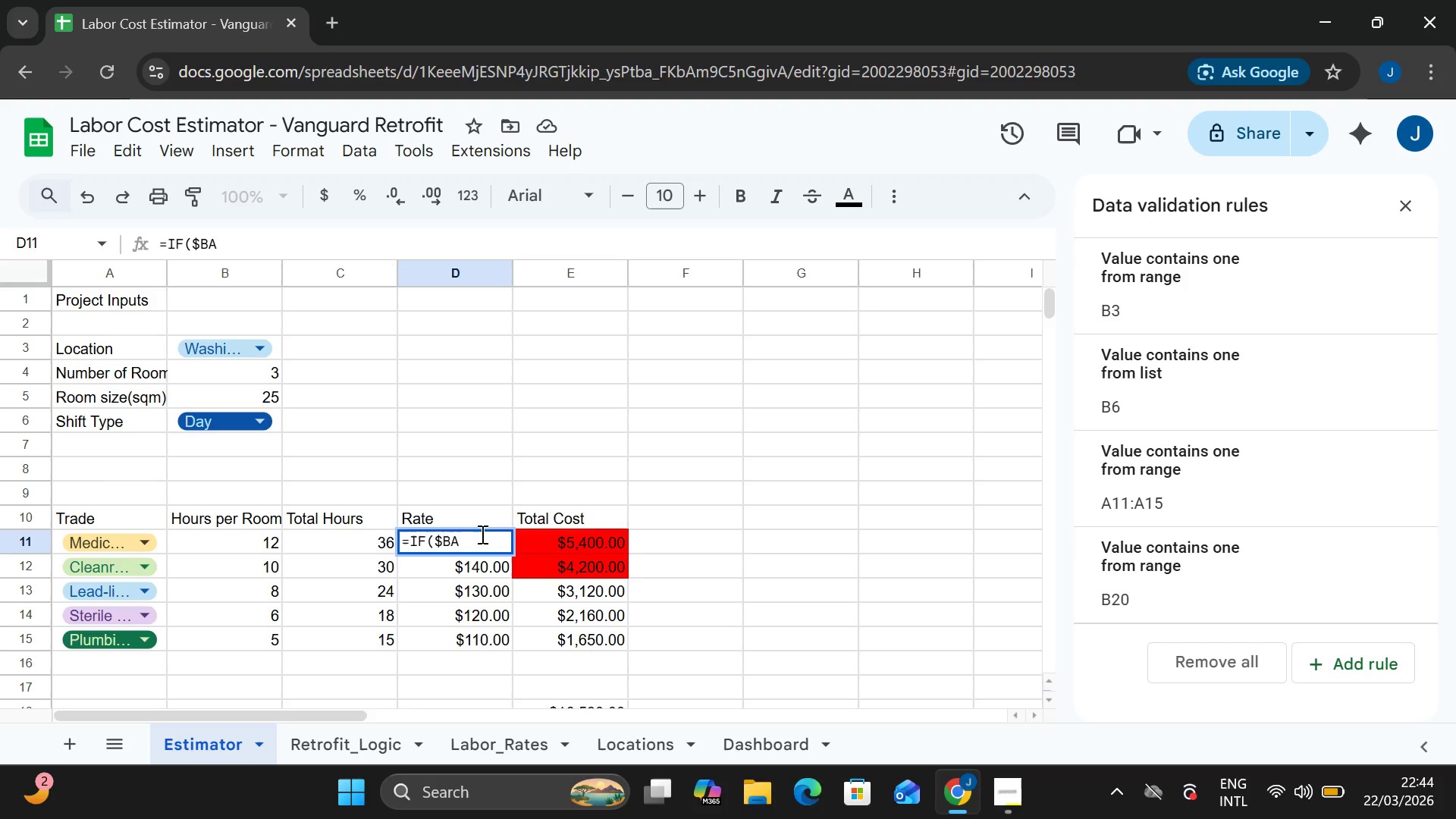 
key(Backspace)
 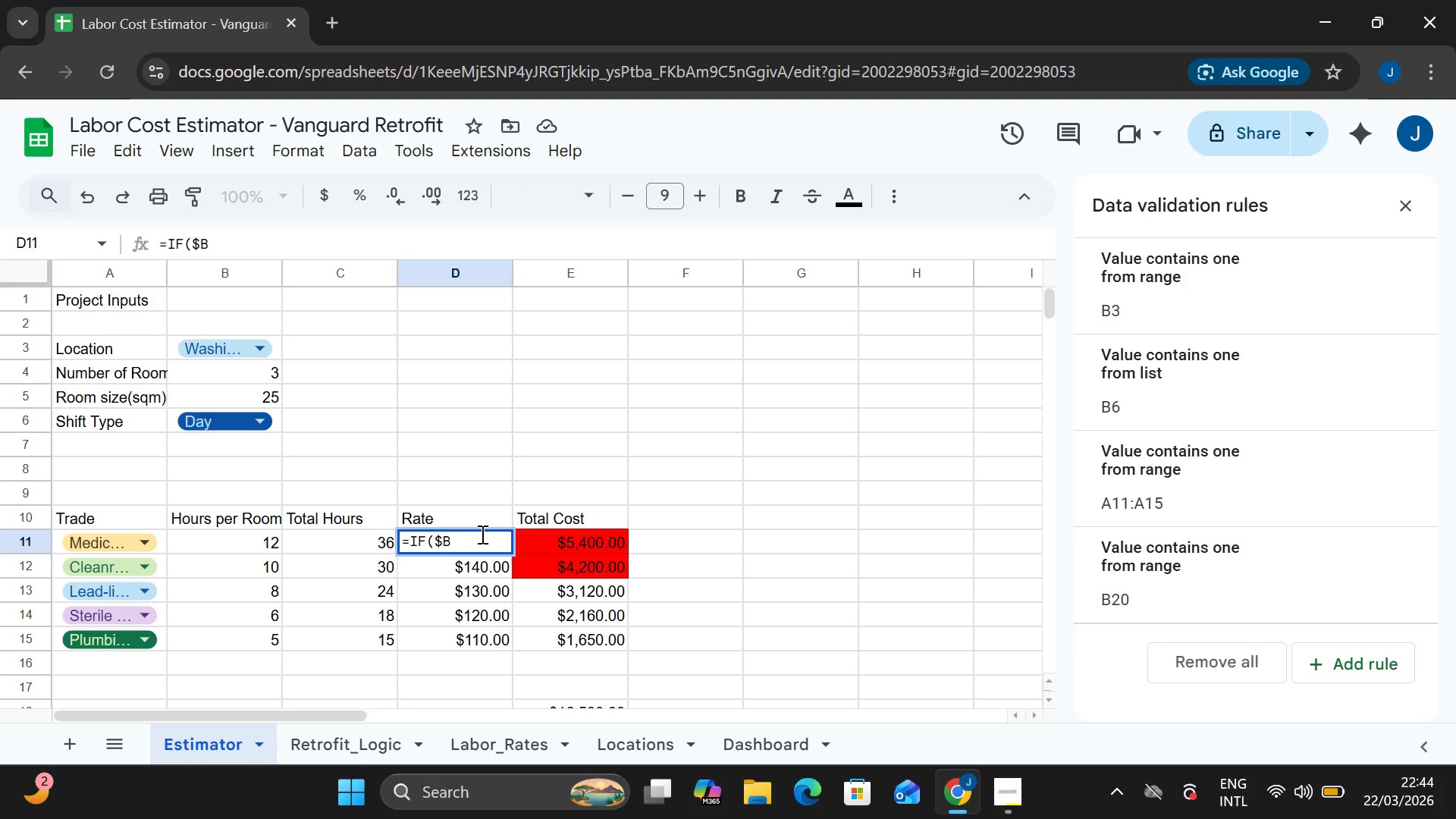 
key(Shift+4)
 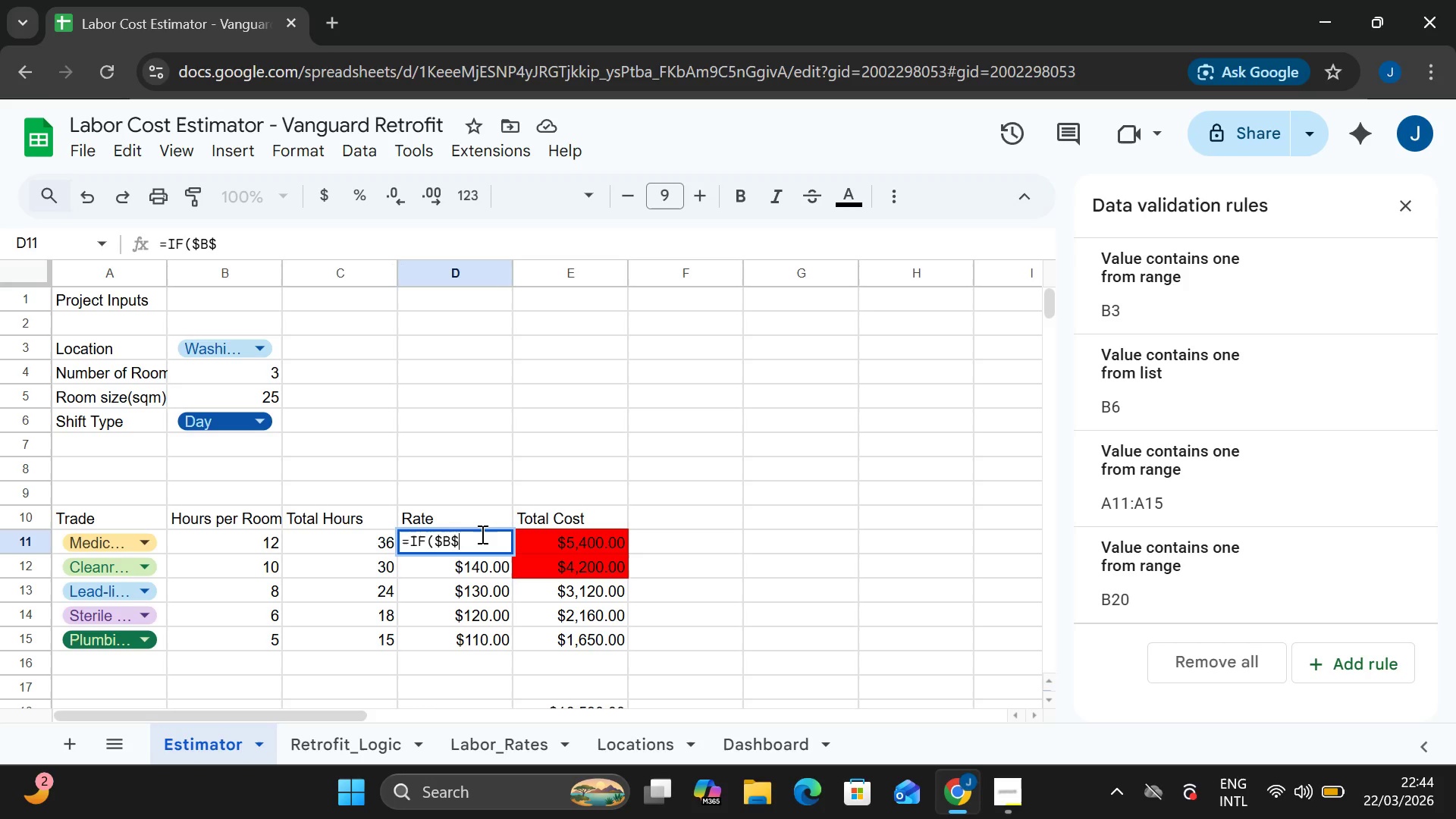 
key(6)
 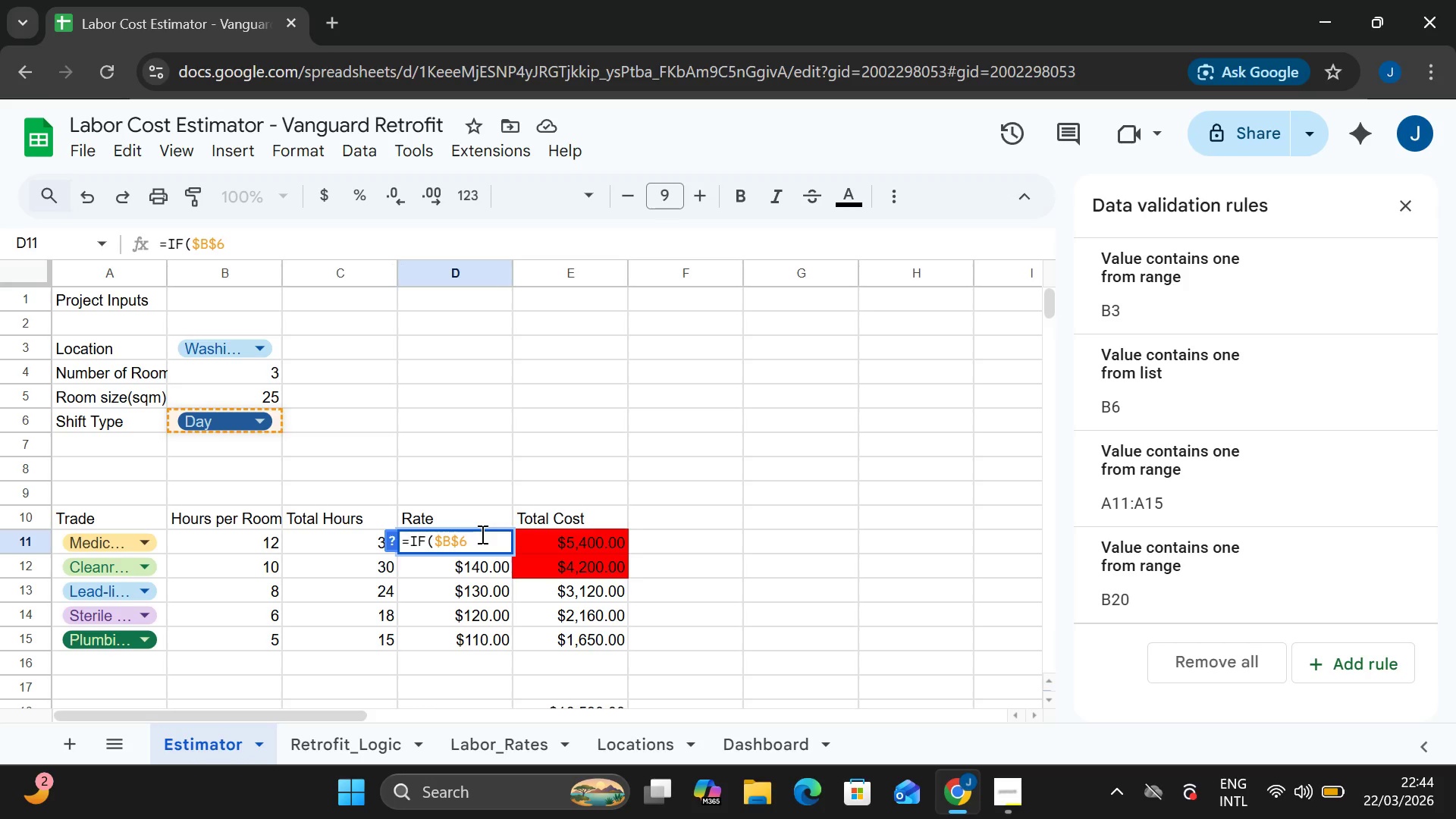 
key(Shift+Equal)
 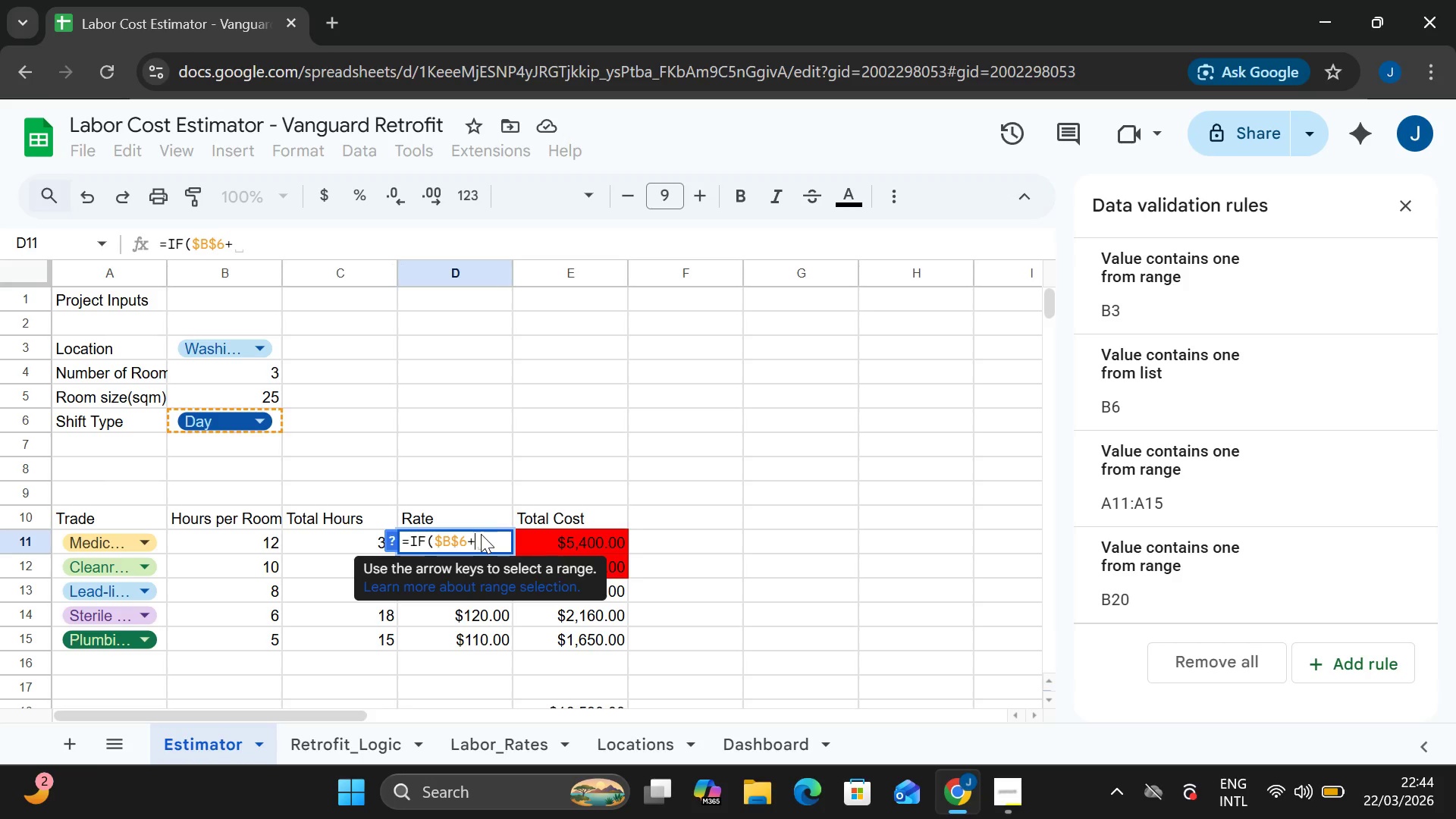 
key(Shift+Quote)
 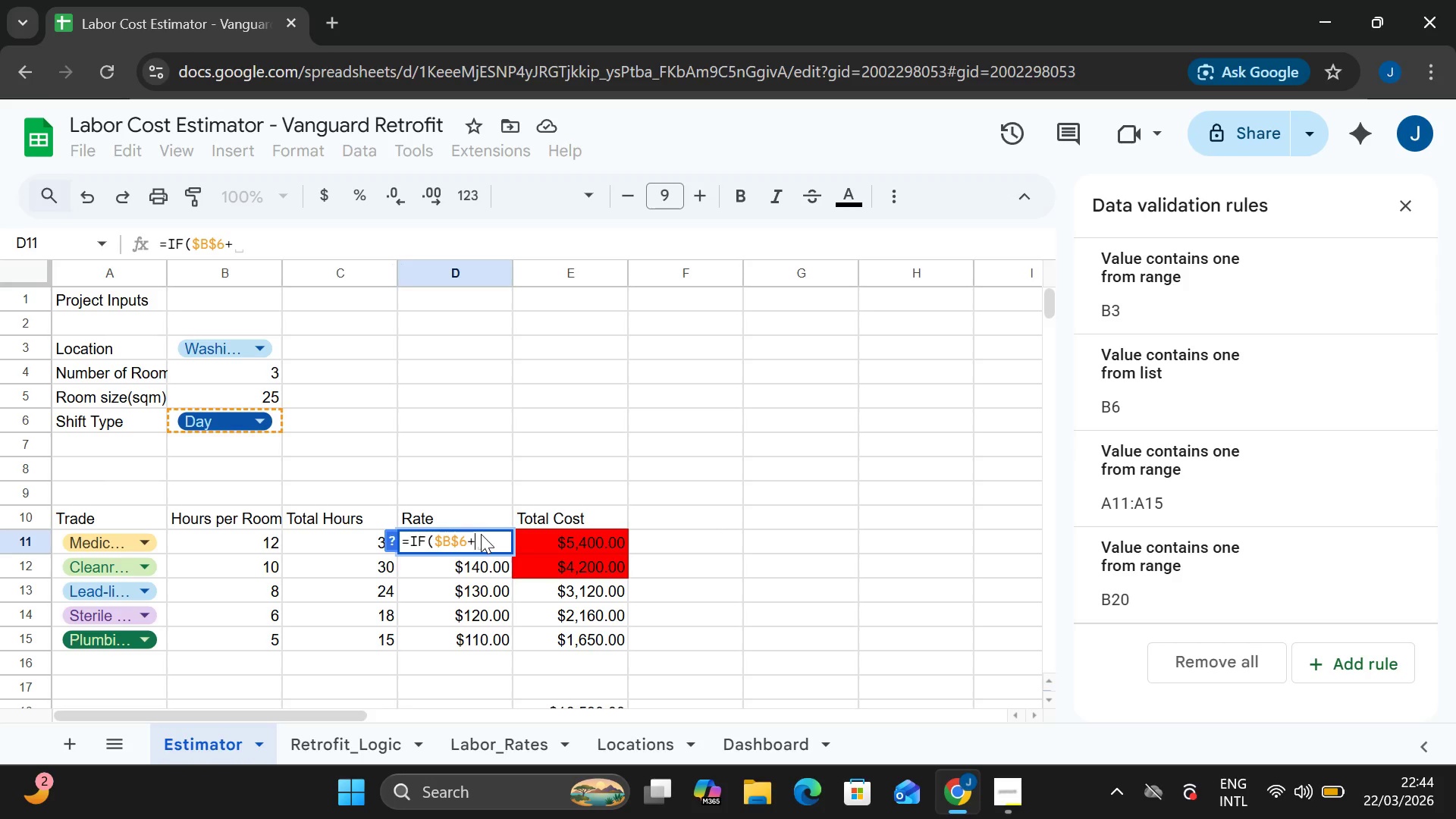 
key(Shift+Quote)
 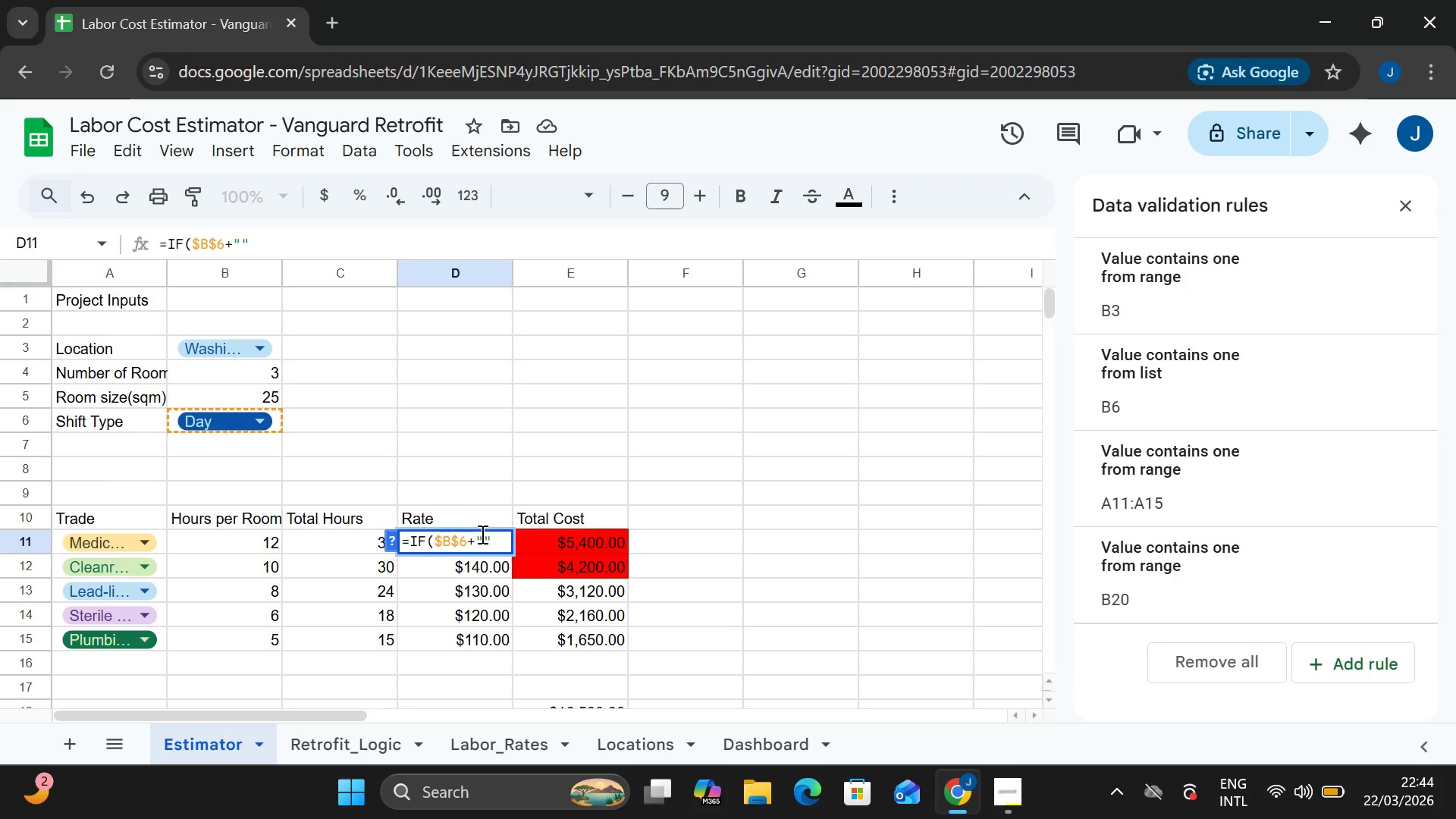 
key(Backspace)
 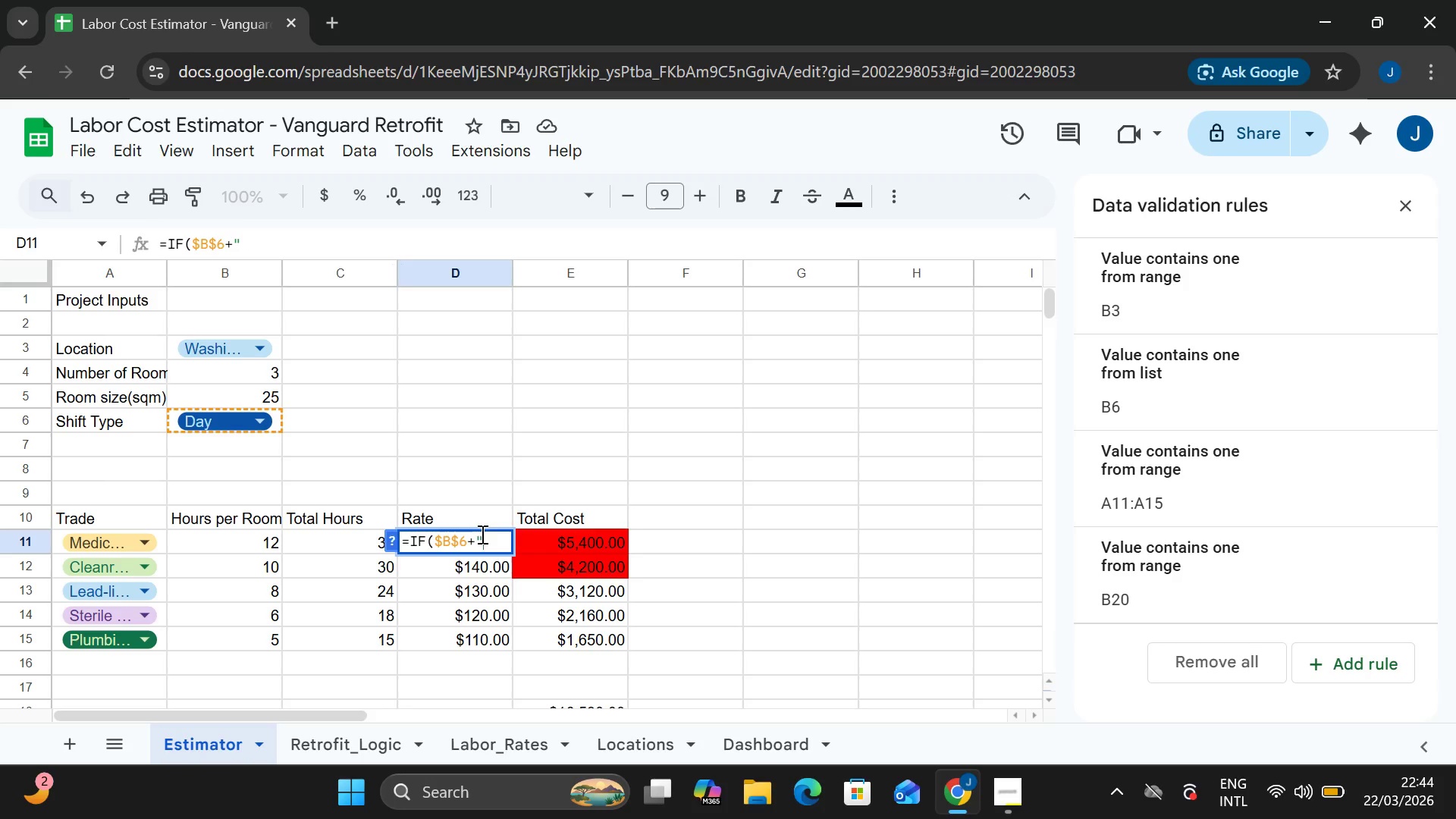 
key(Backspace)
 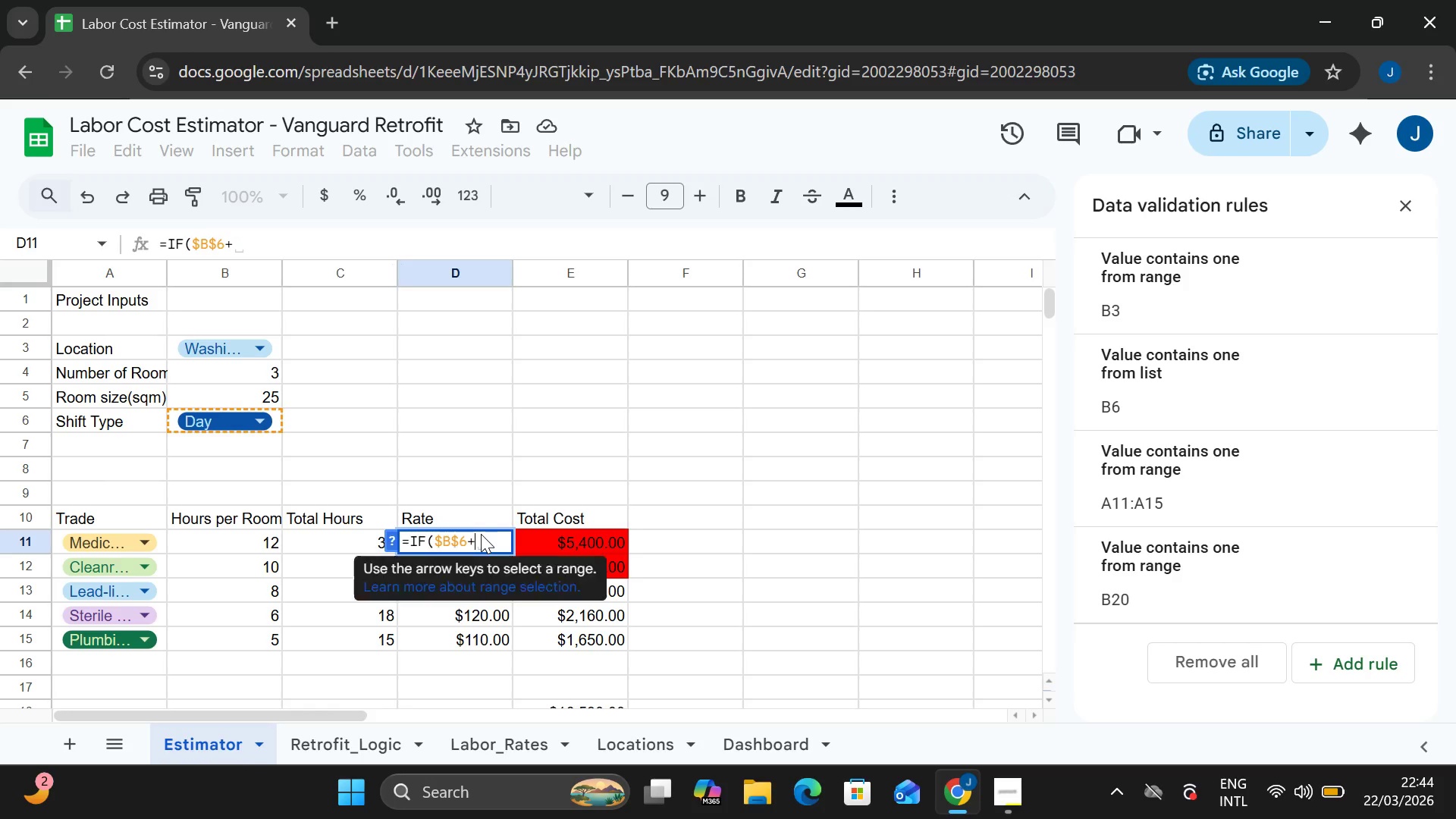 
key(Backspace)
 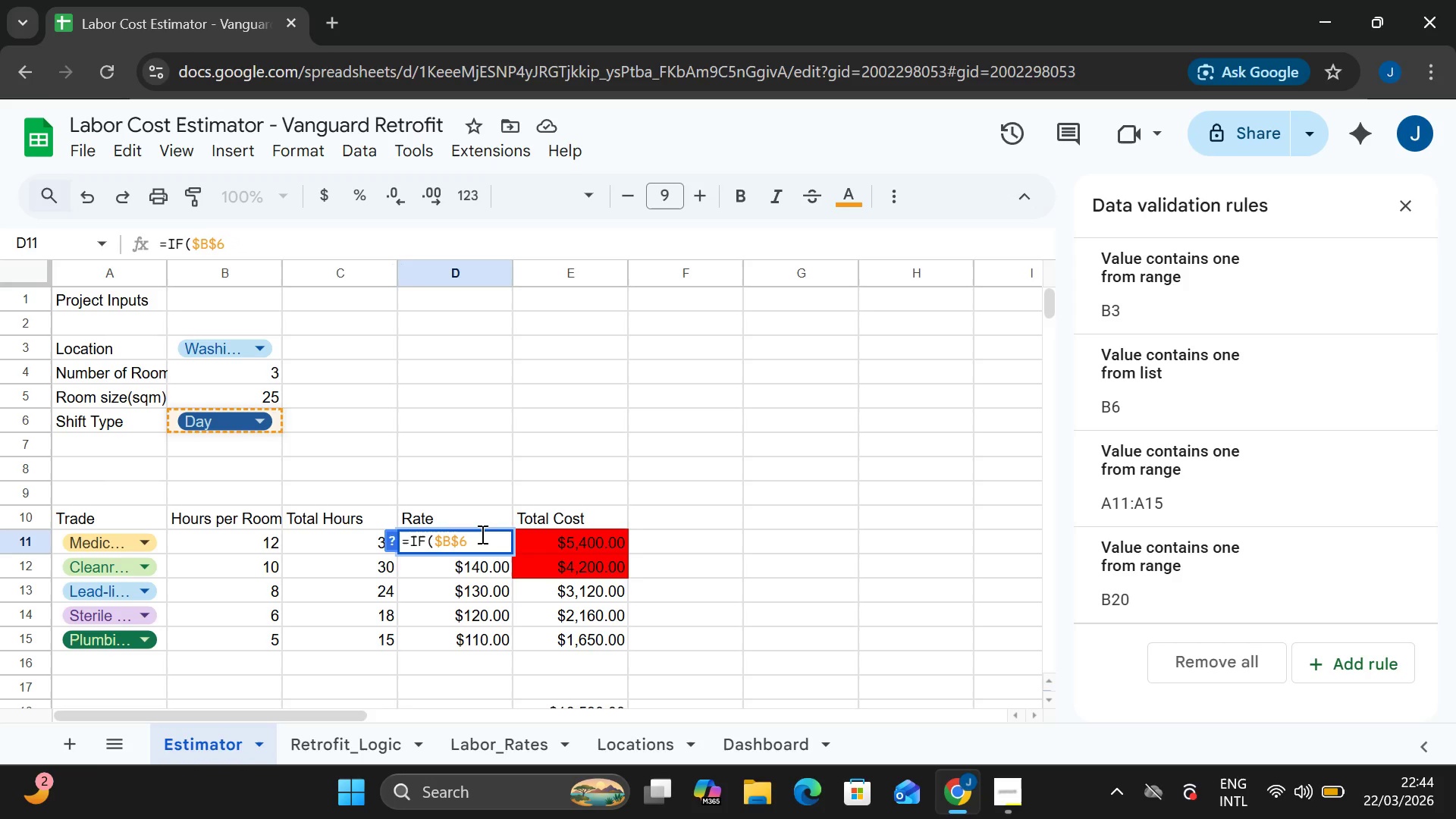 
key(Equal)
 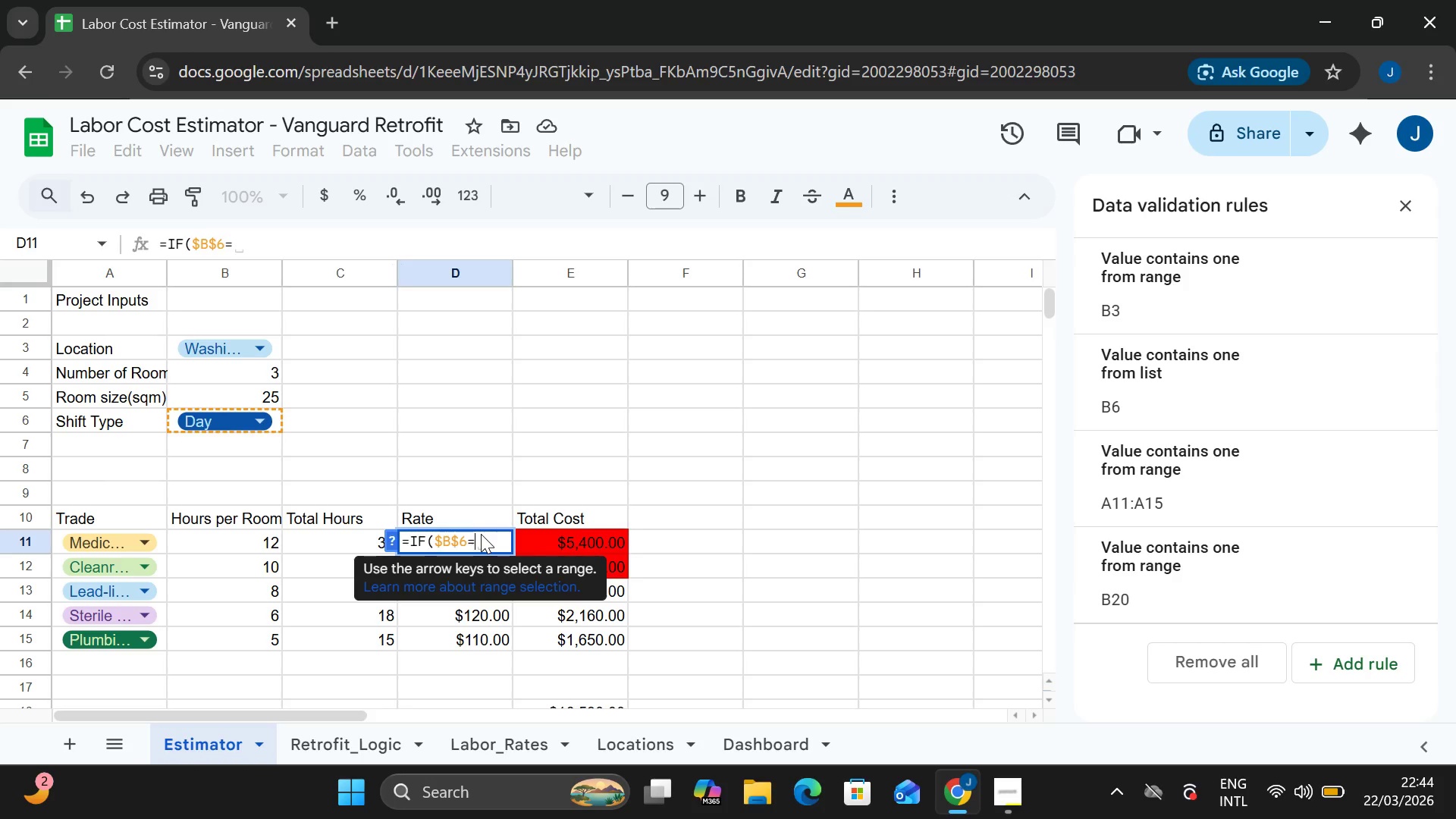 
hold_key(key=ShiftRight, duration=1.52)
 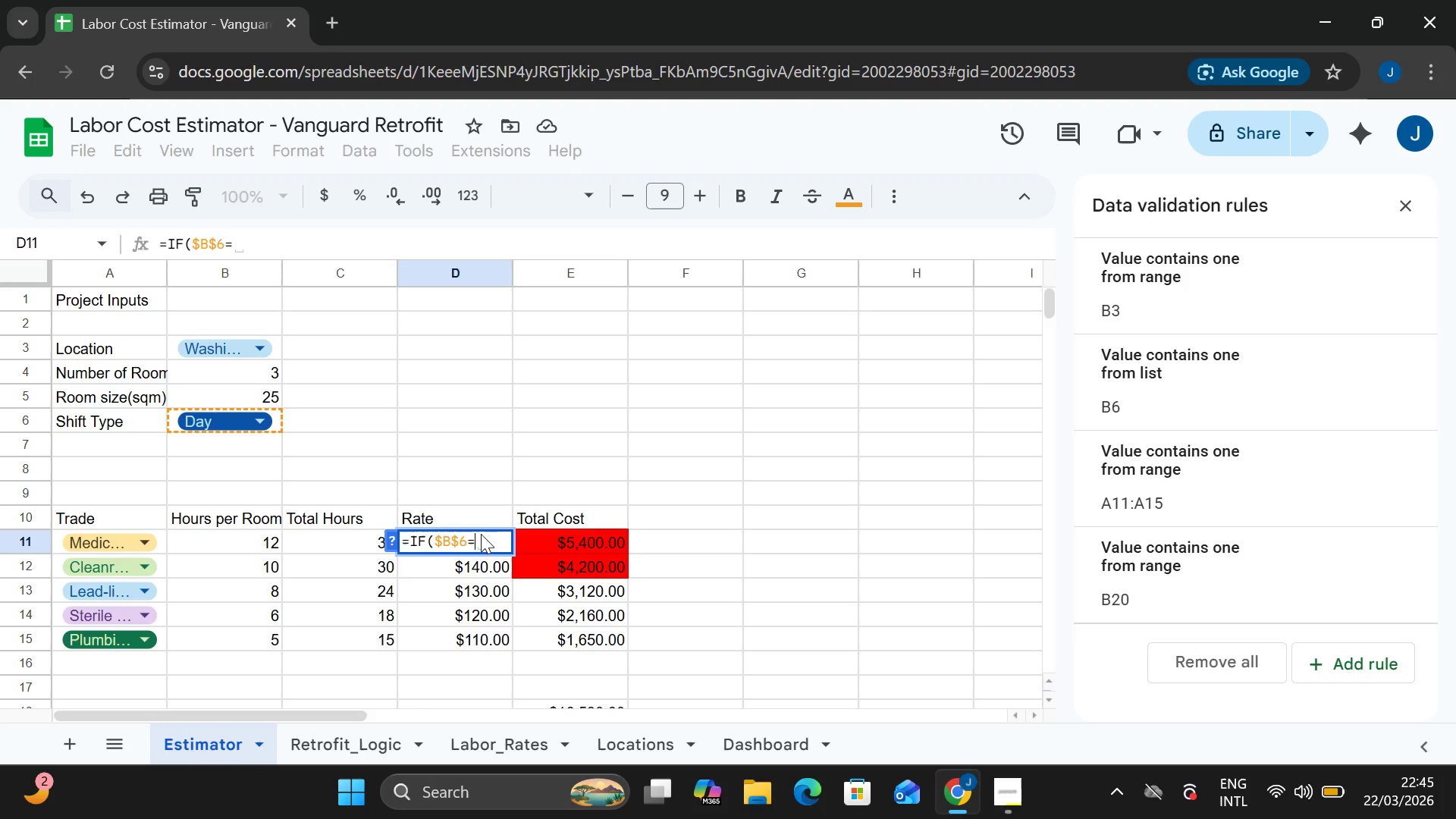 
key(Shift+Quote)
 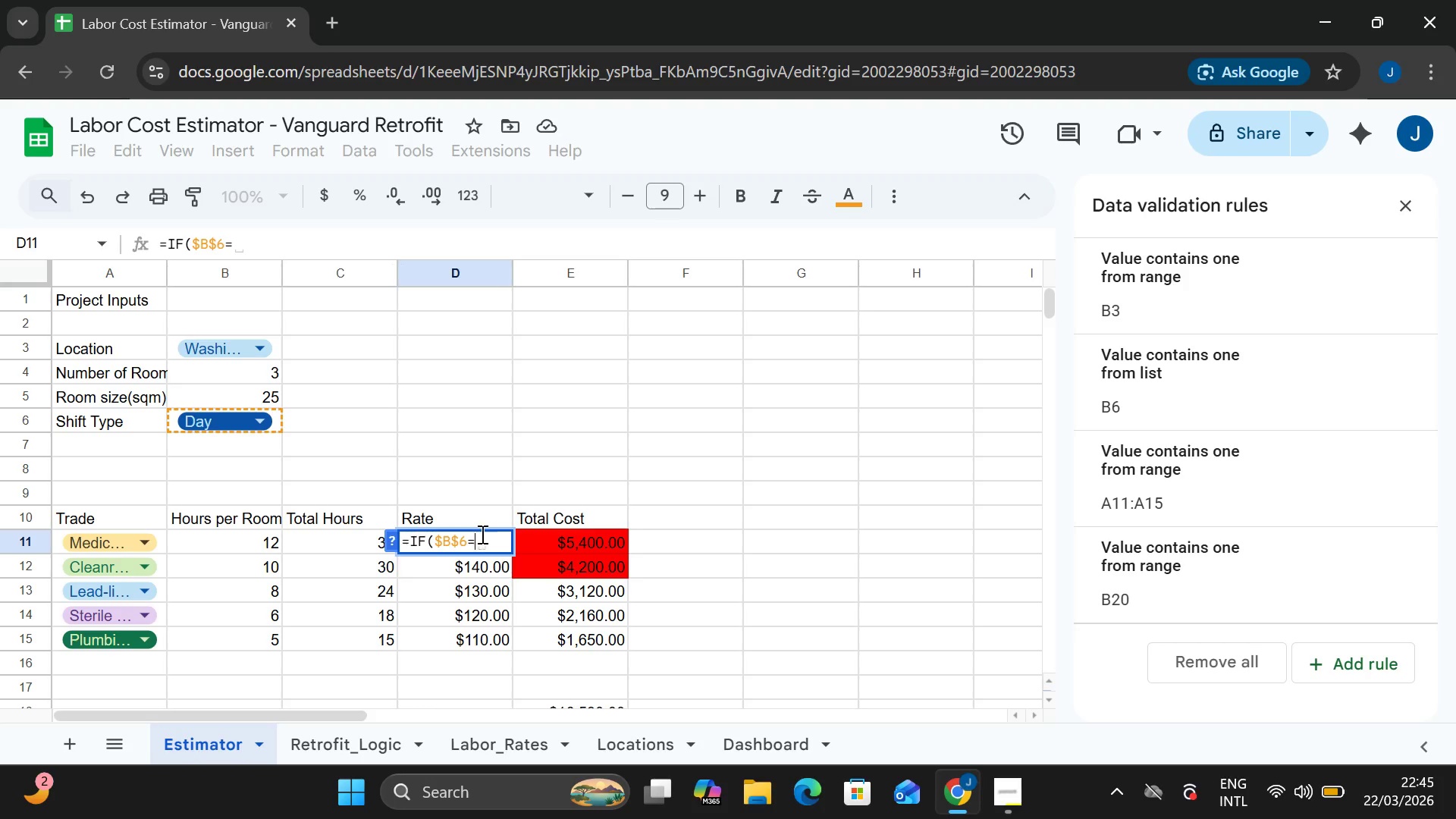 
key(Shift+Quote)
 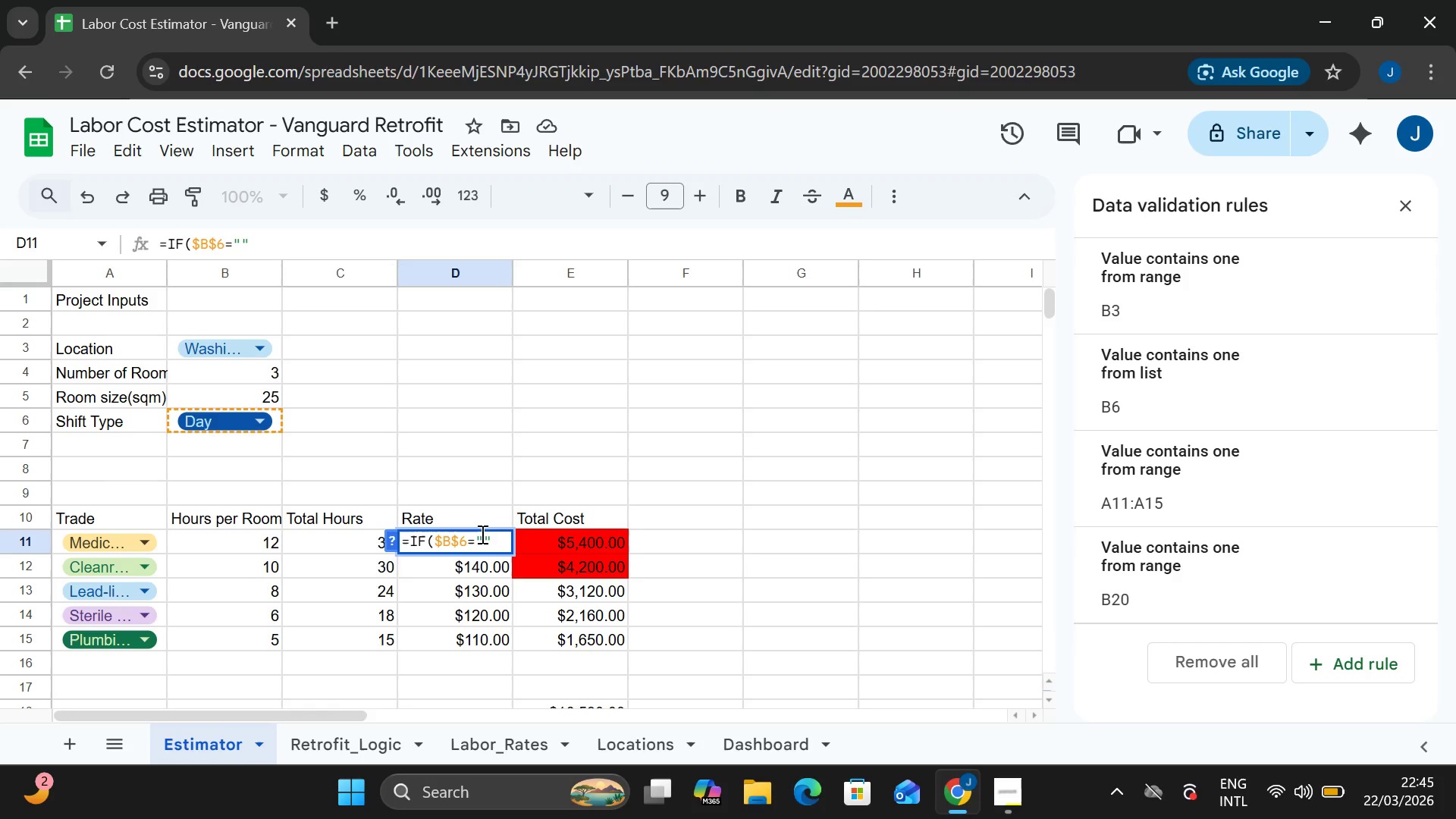 
key(ArrowLeft)
 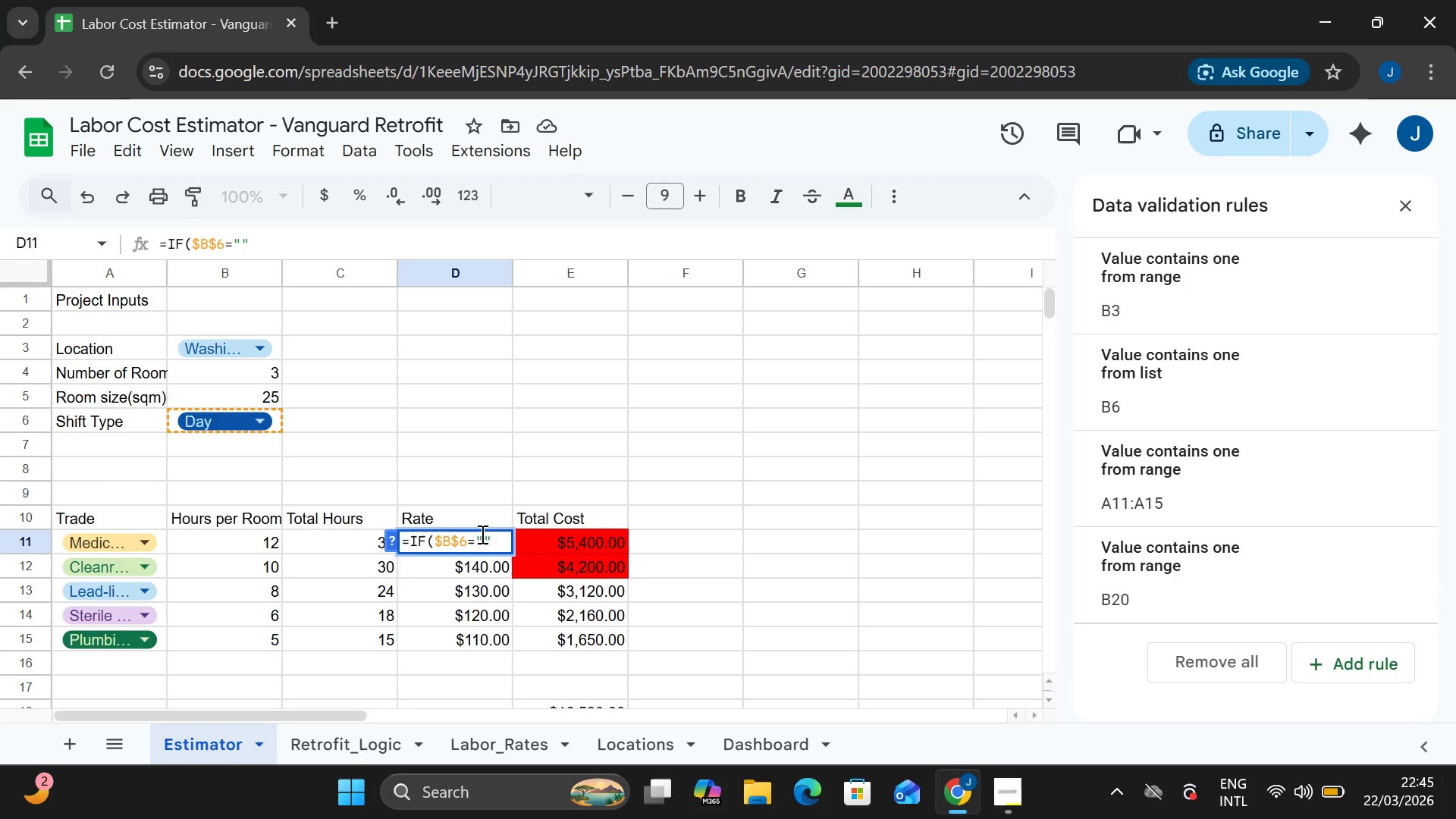 
type(d)
key(Backspace)
type(Day)
 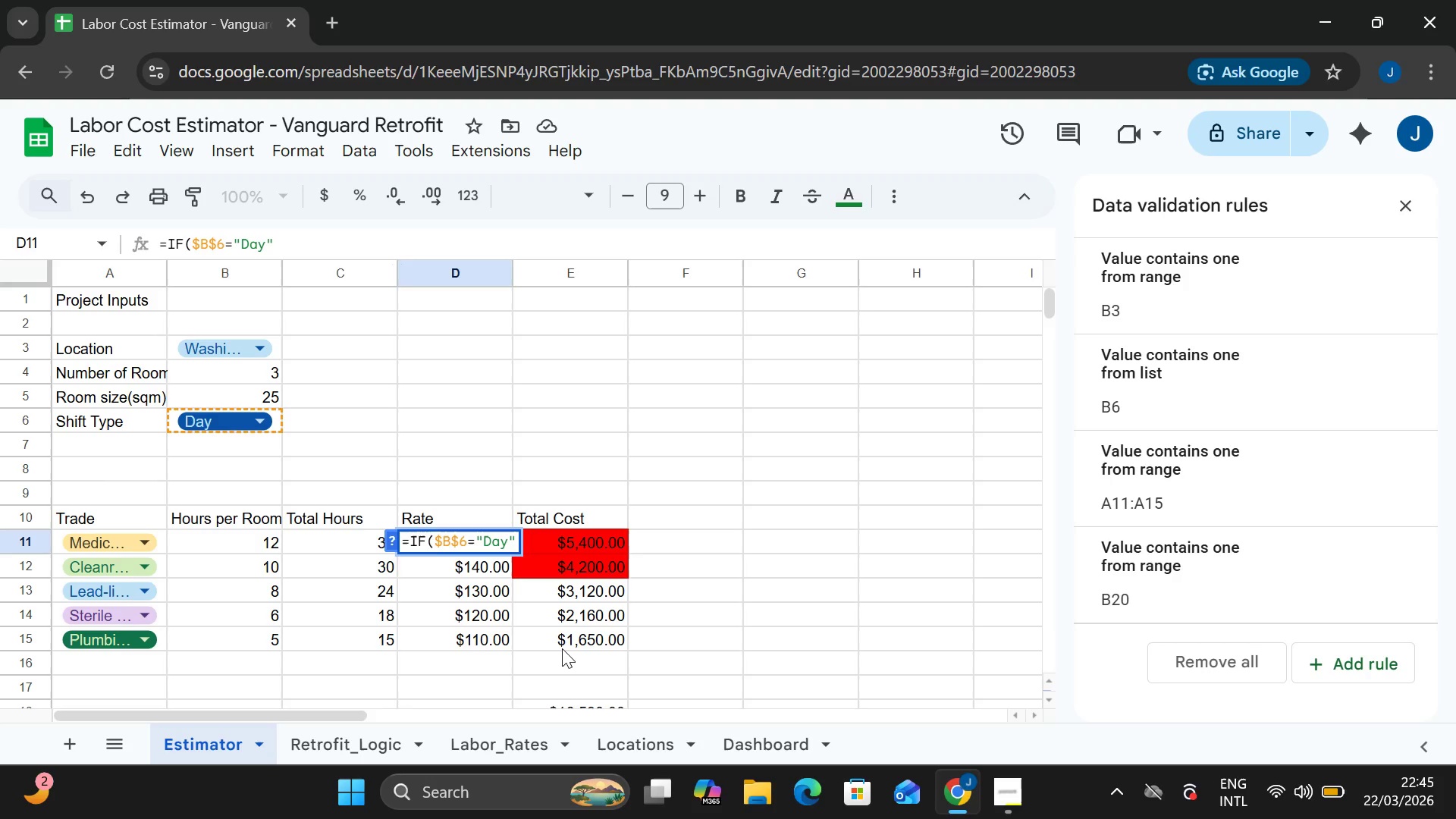 
key(ArrowRight)
 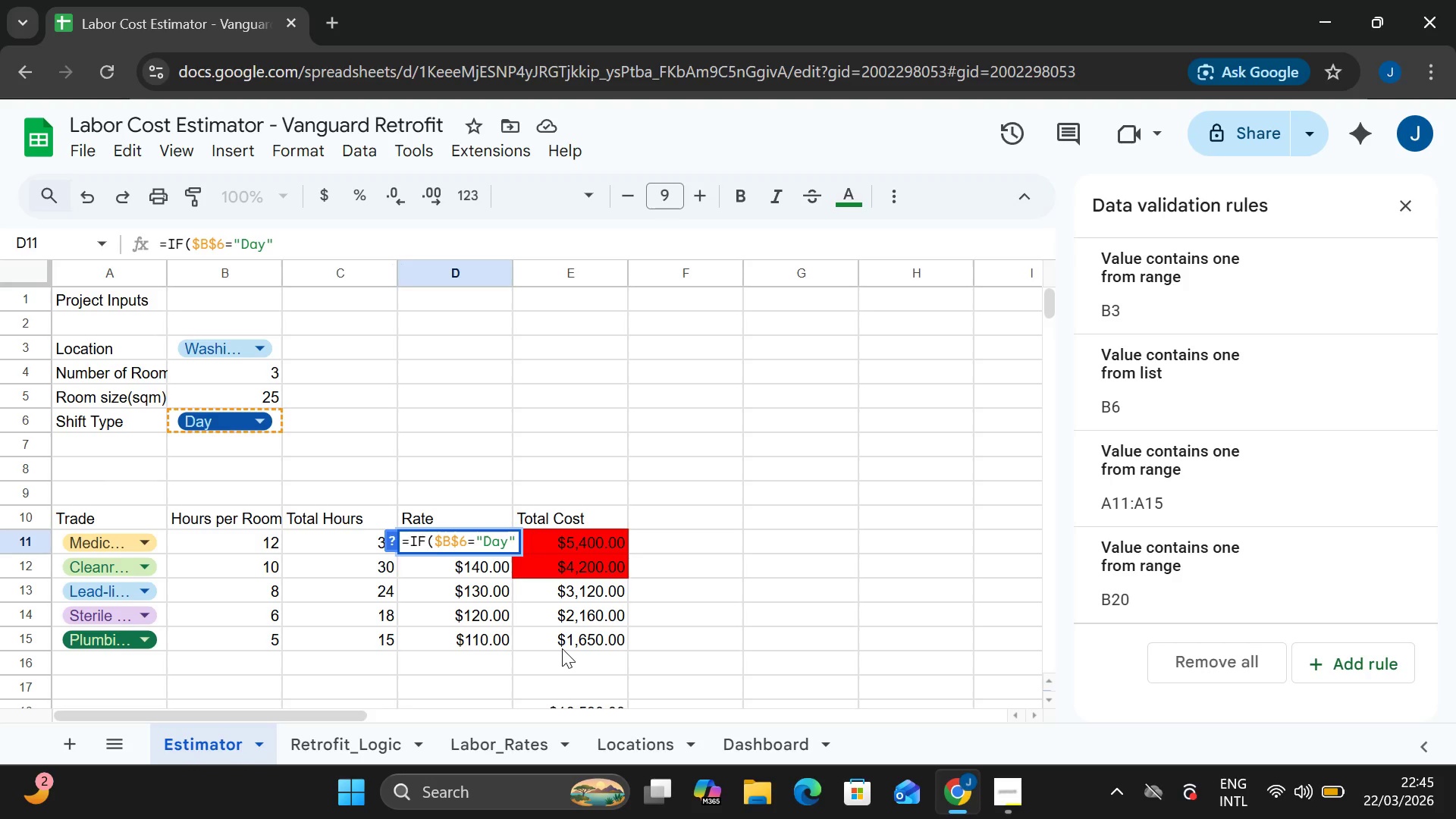 
type(, XLOOKUP(A11, Labor_Rates!A2:A6, Lbor-)
key(Backspace)
type(_Rates)
 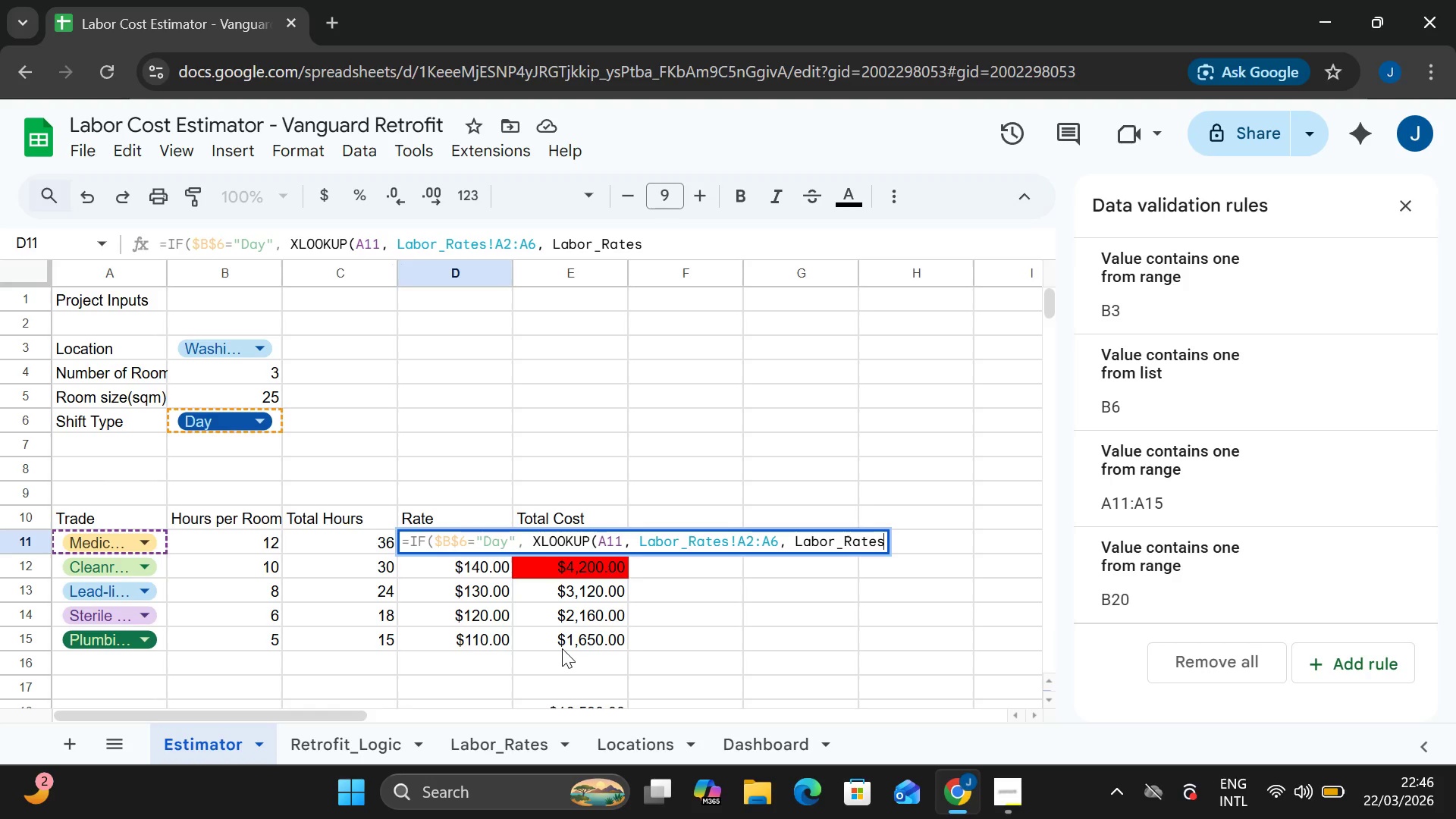 
wait(5.3)
 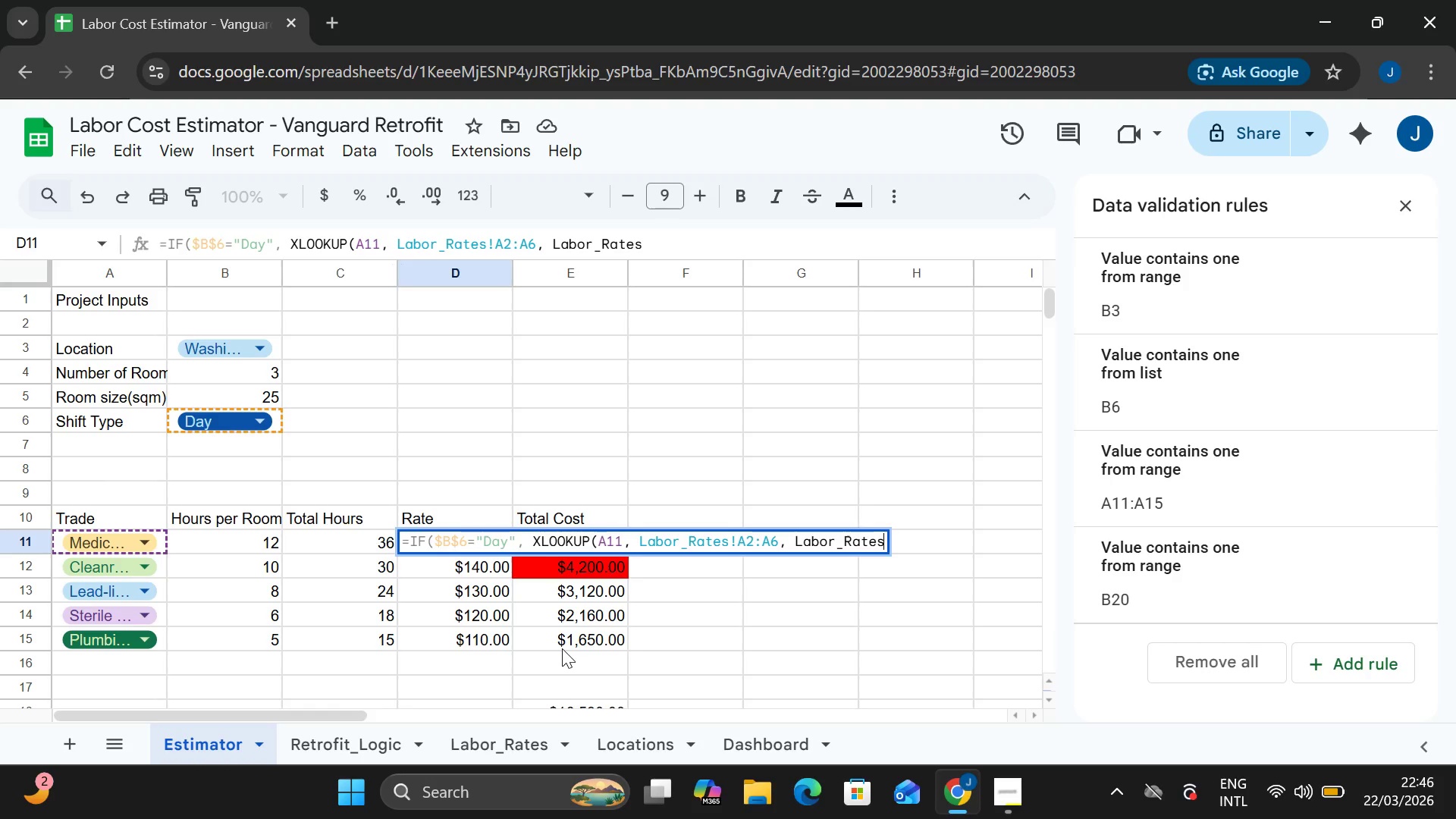 
type(!B2:N6)
 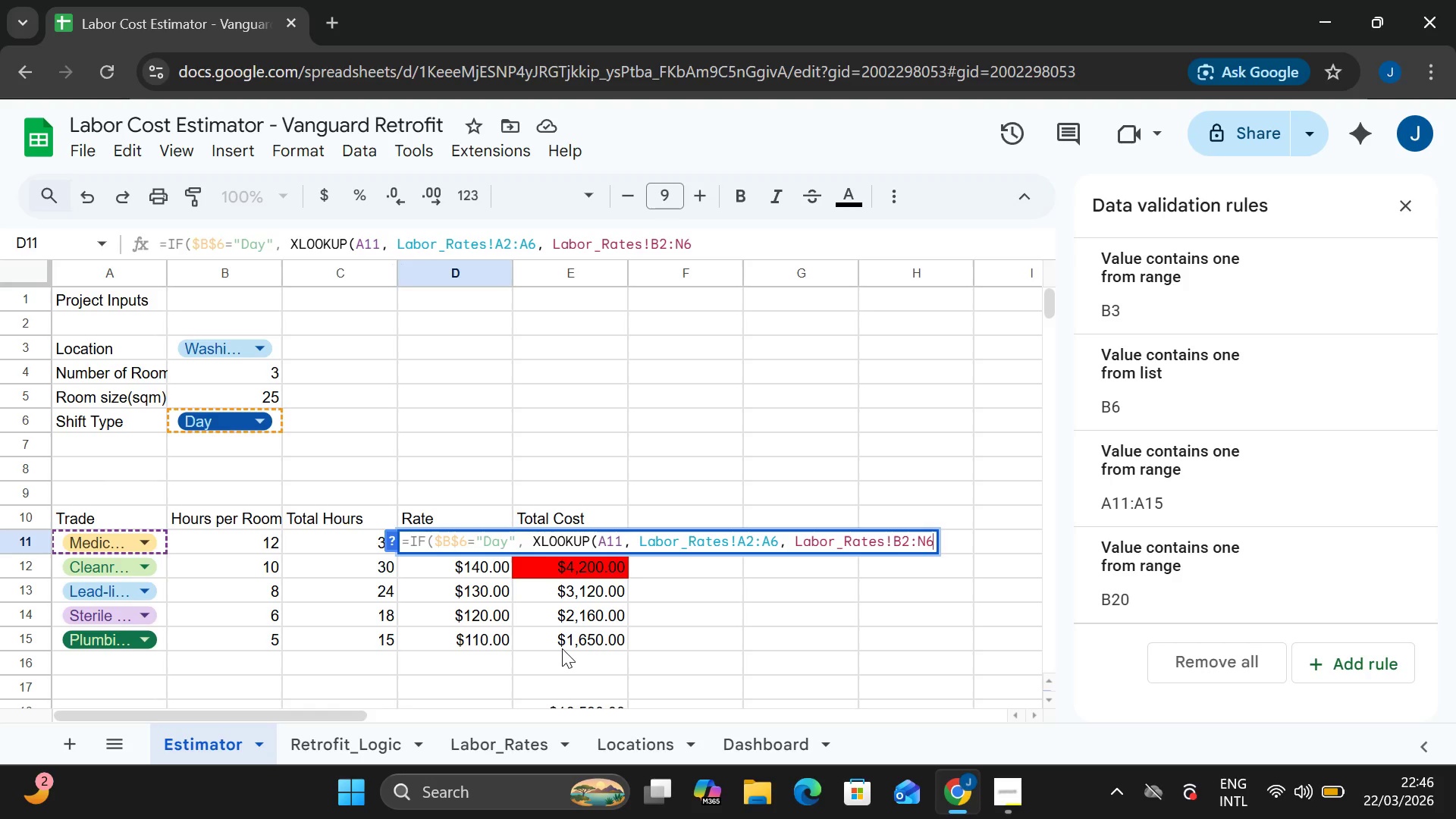 
key(Backspace)
 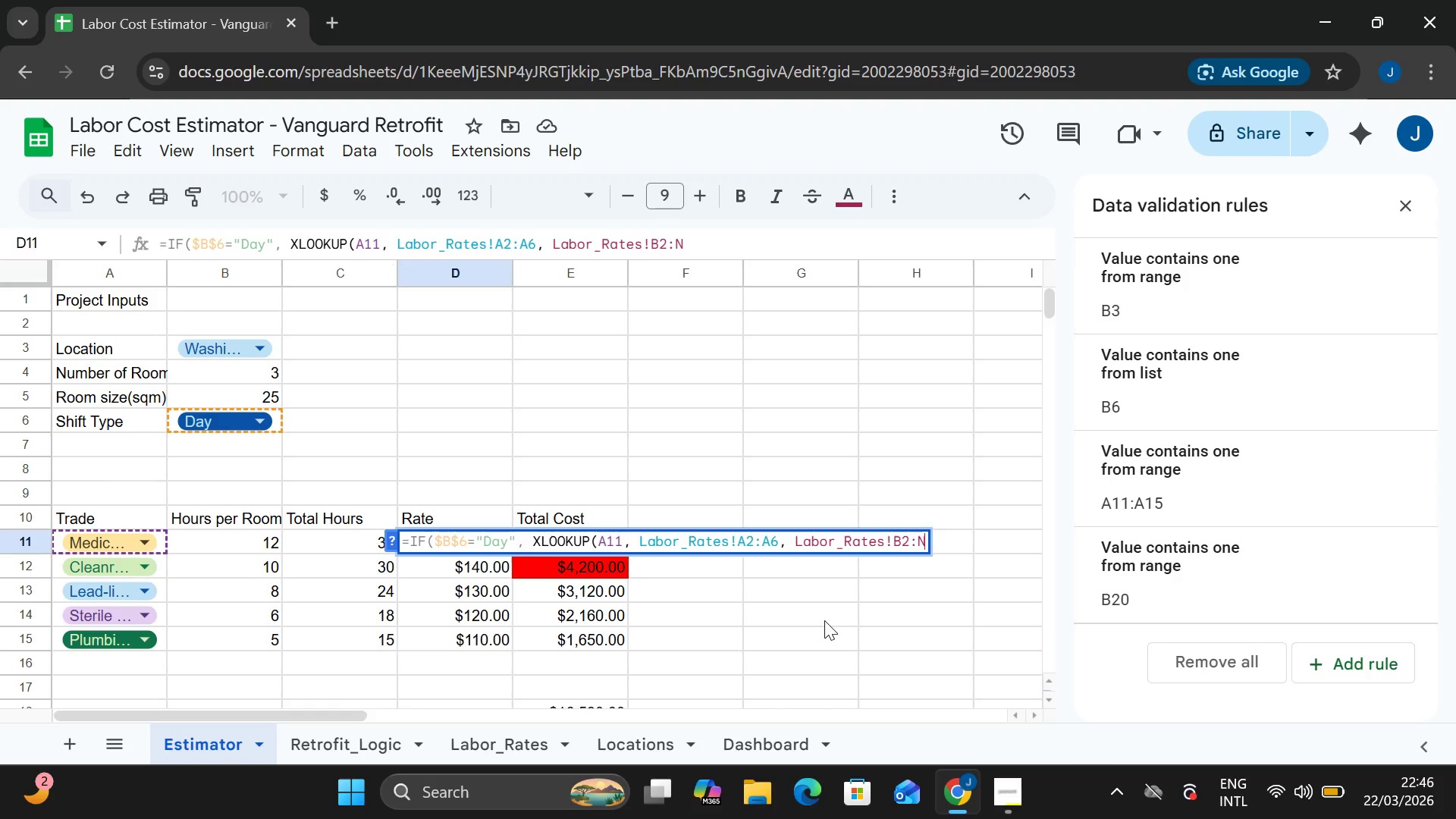 
wait(5.92)
 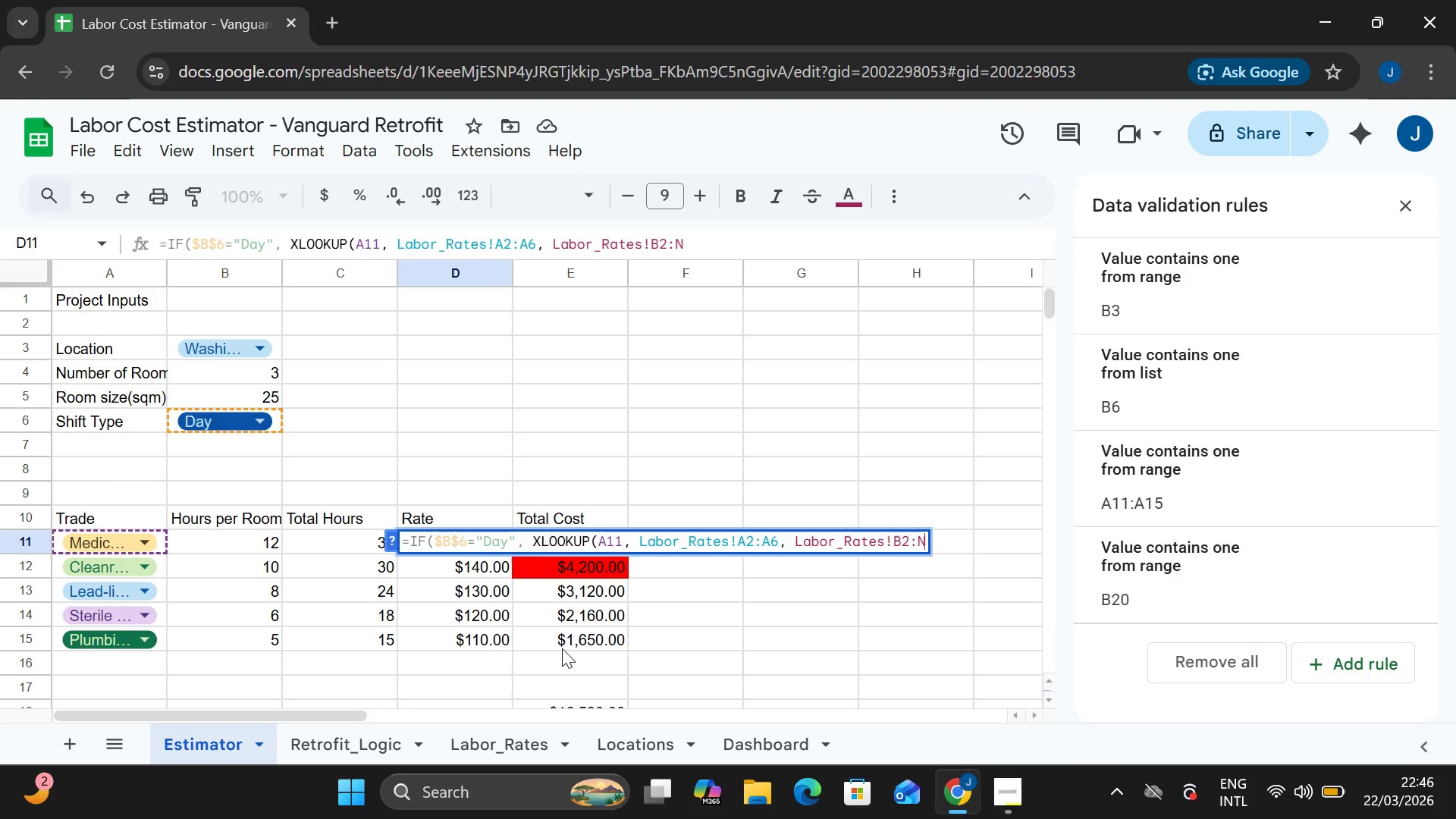 
left_click([893, 544])
 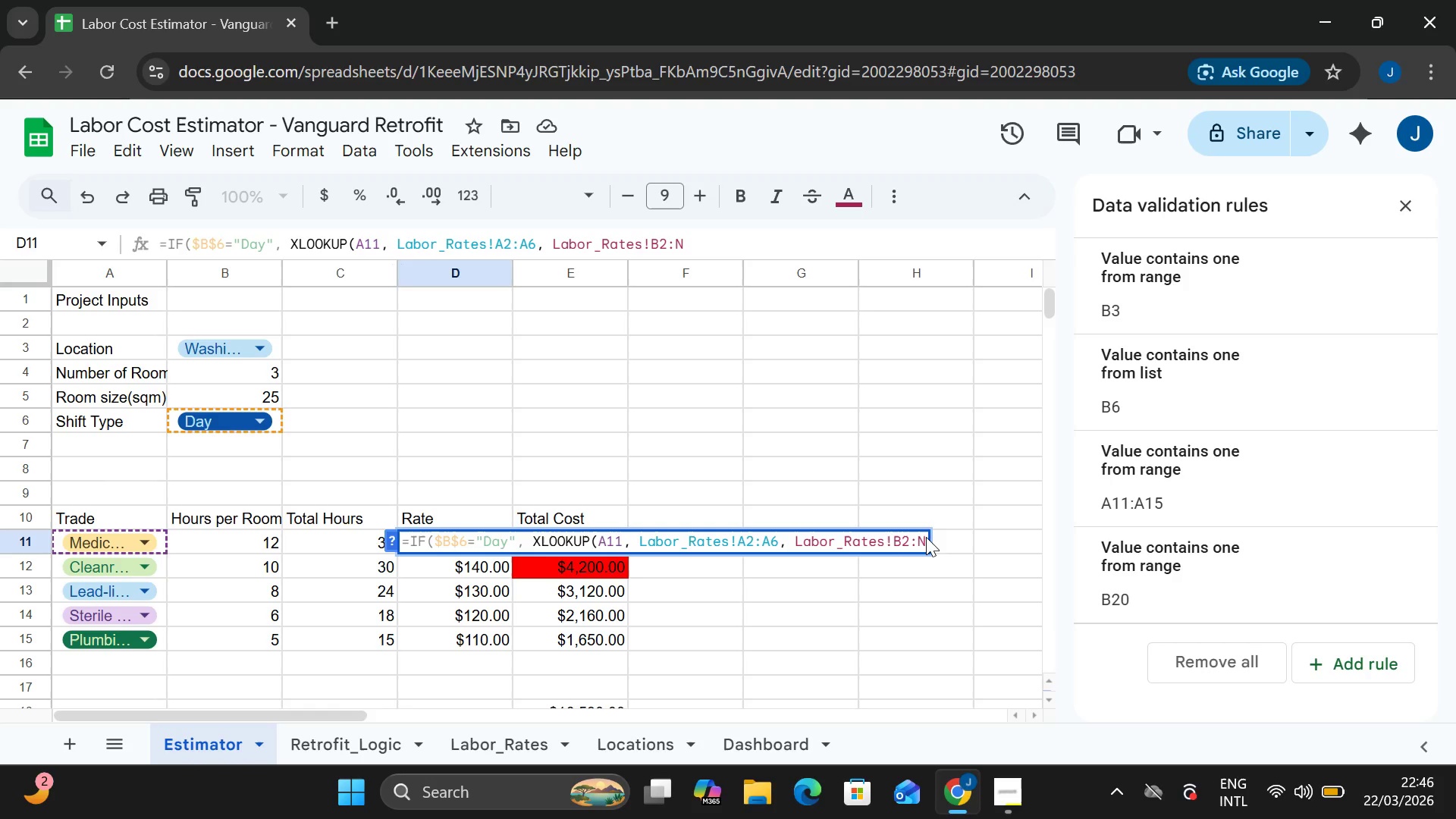 
left_click([926, 538])
 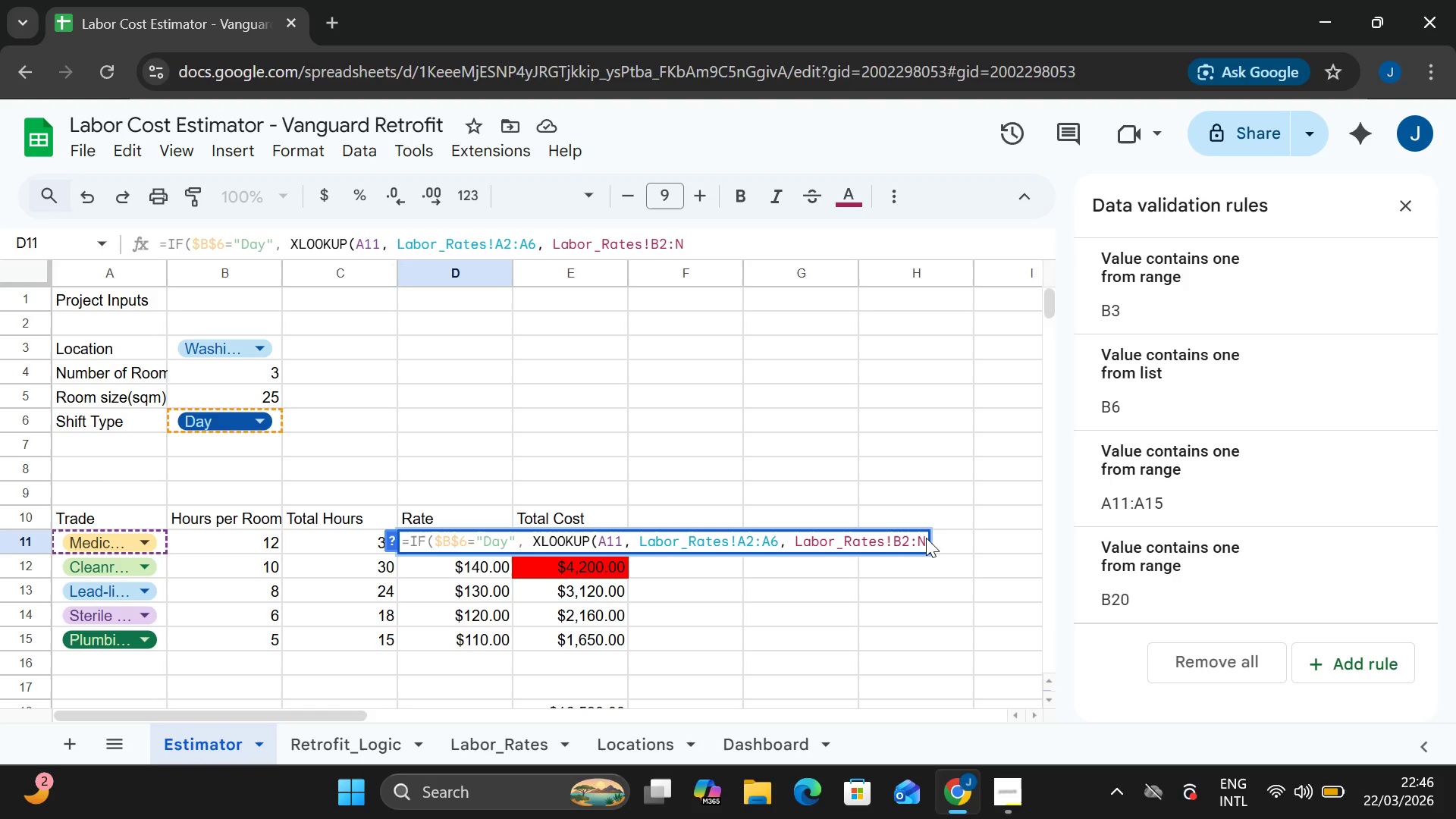 
double_click([926, 538])
 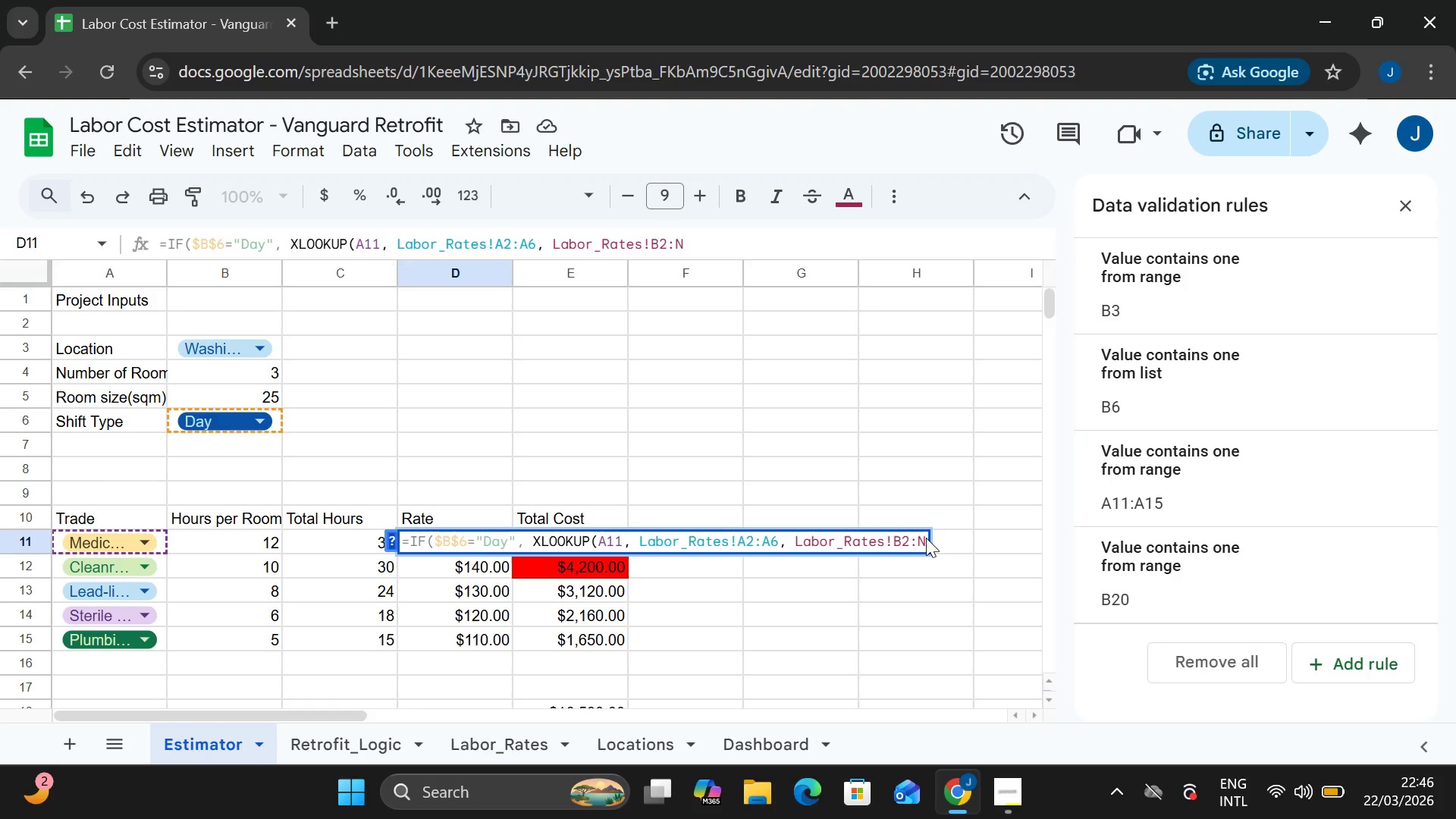 
triple_click([926, 538])
 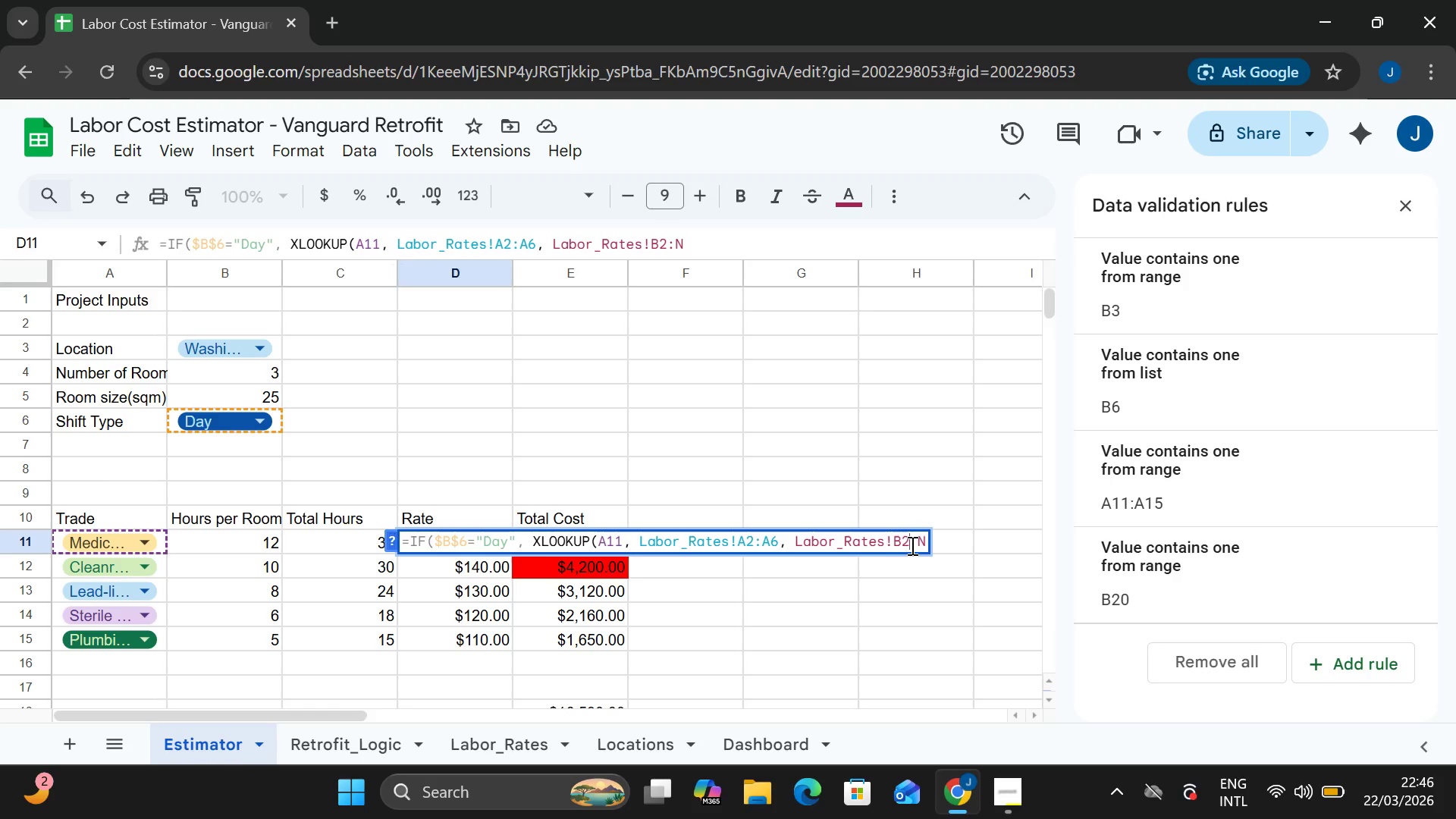 
double_click([911, 545])
 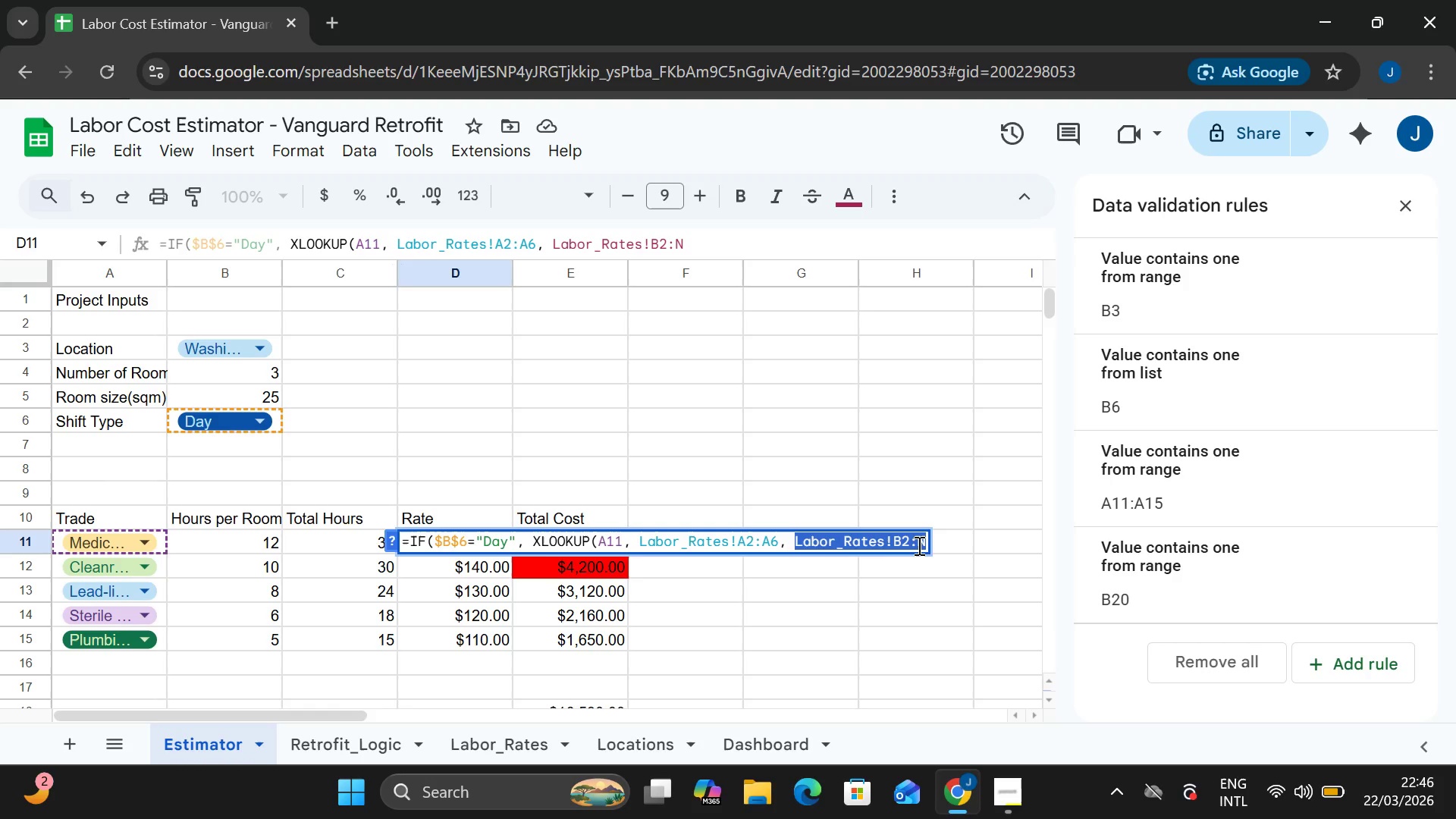 
left_click([918, 545])
 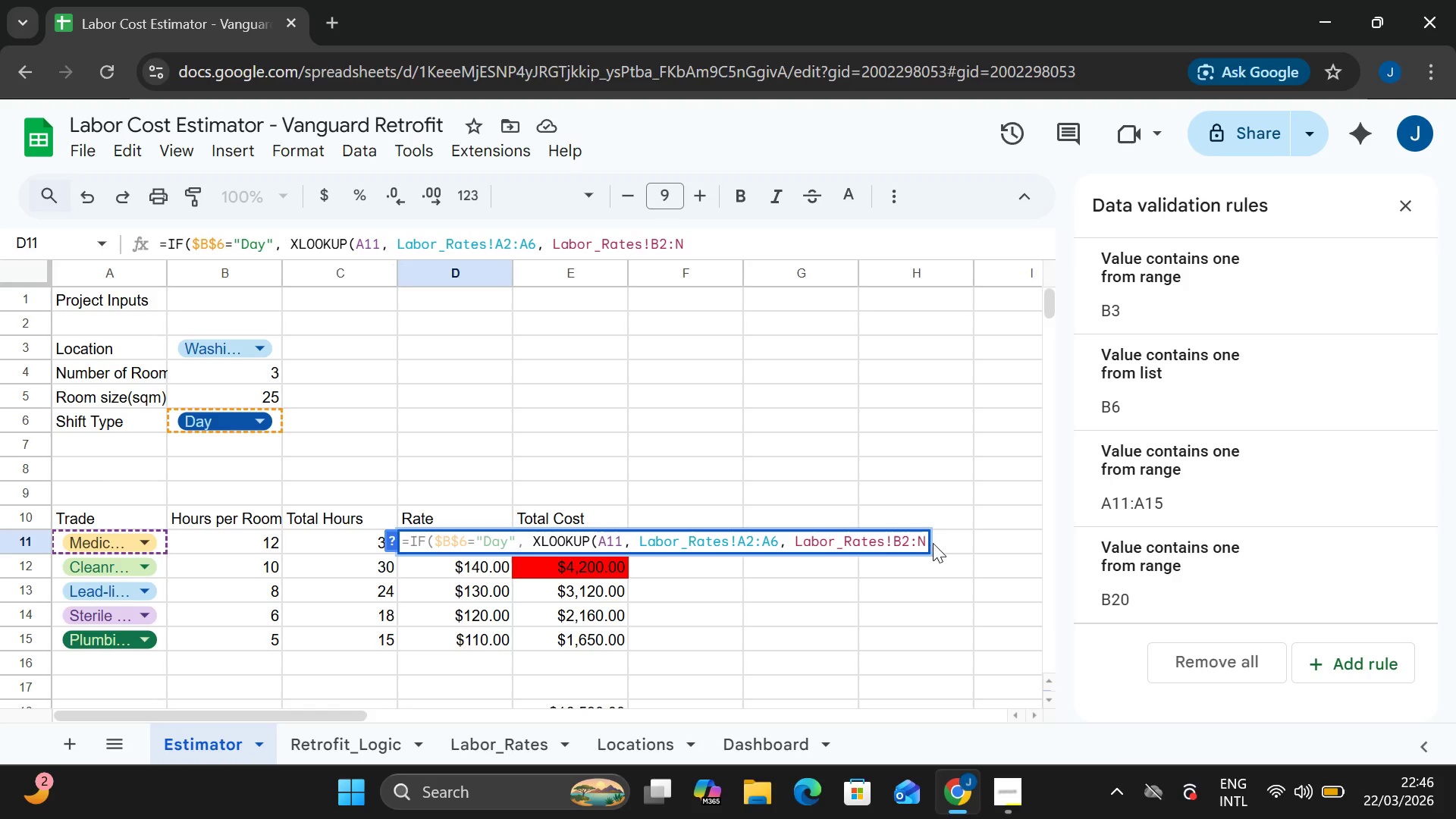 
left_click([933, 543])
 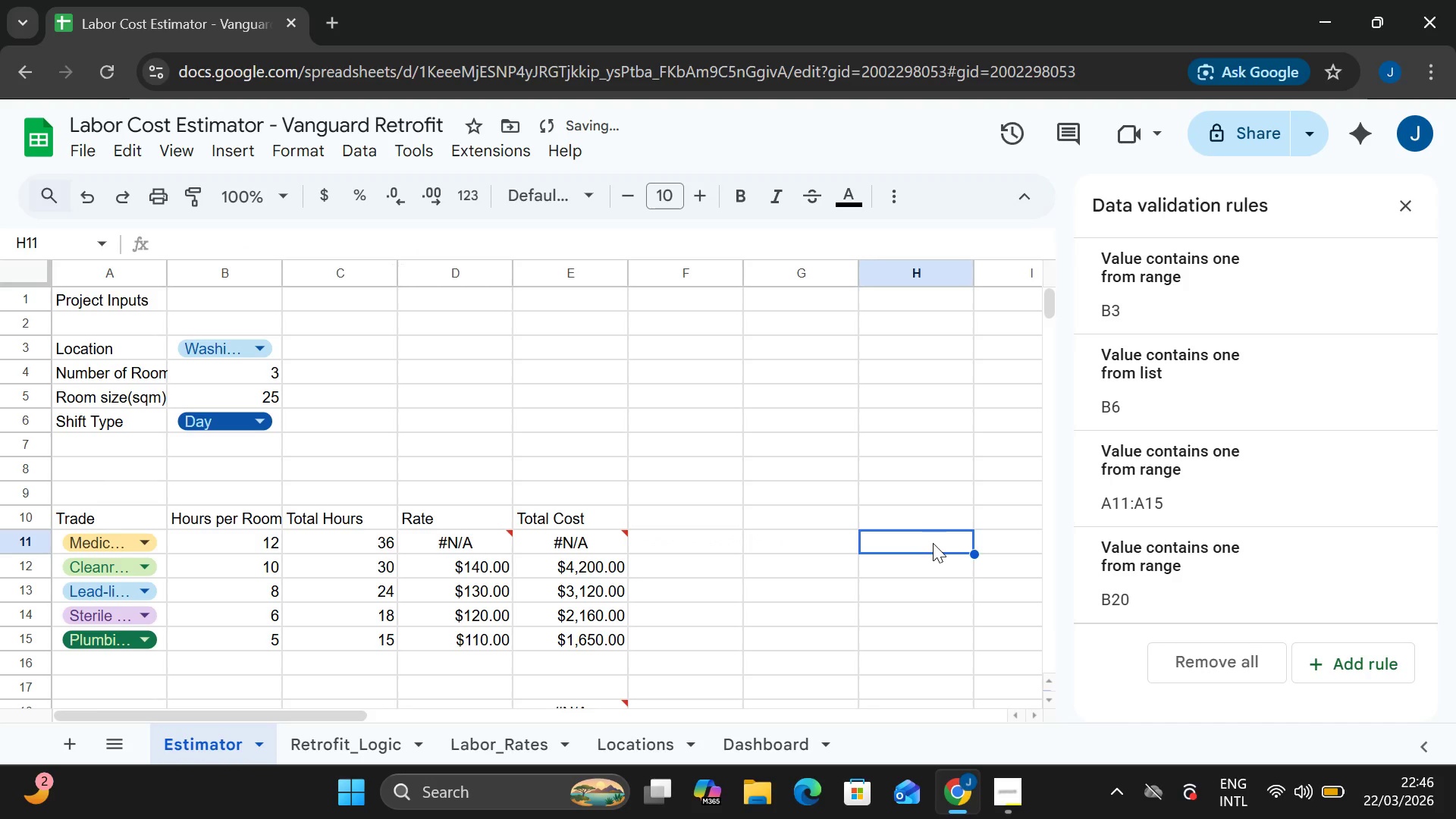 
key(Control+Z)
 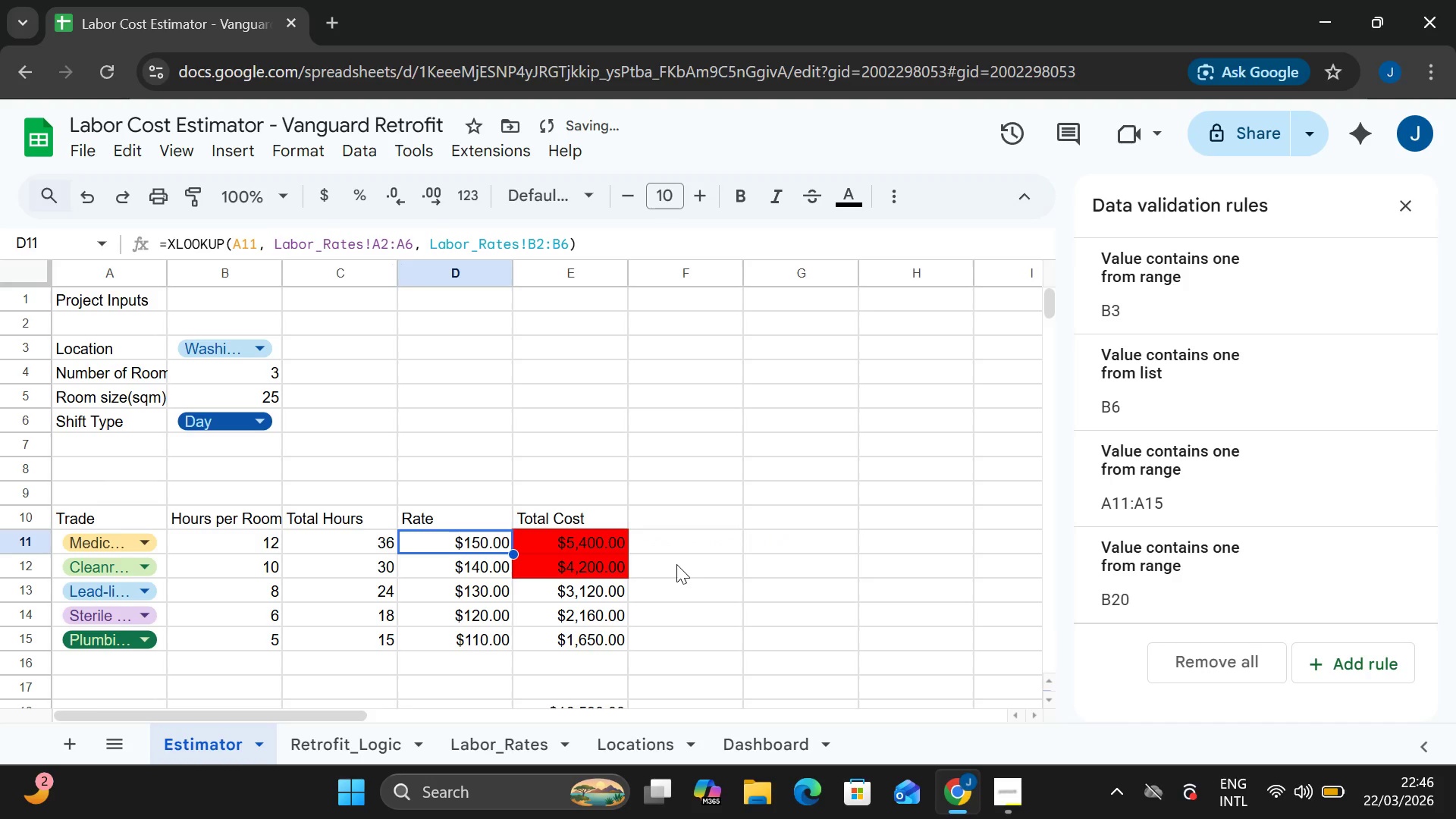 
key(Control+Y)
 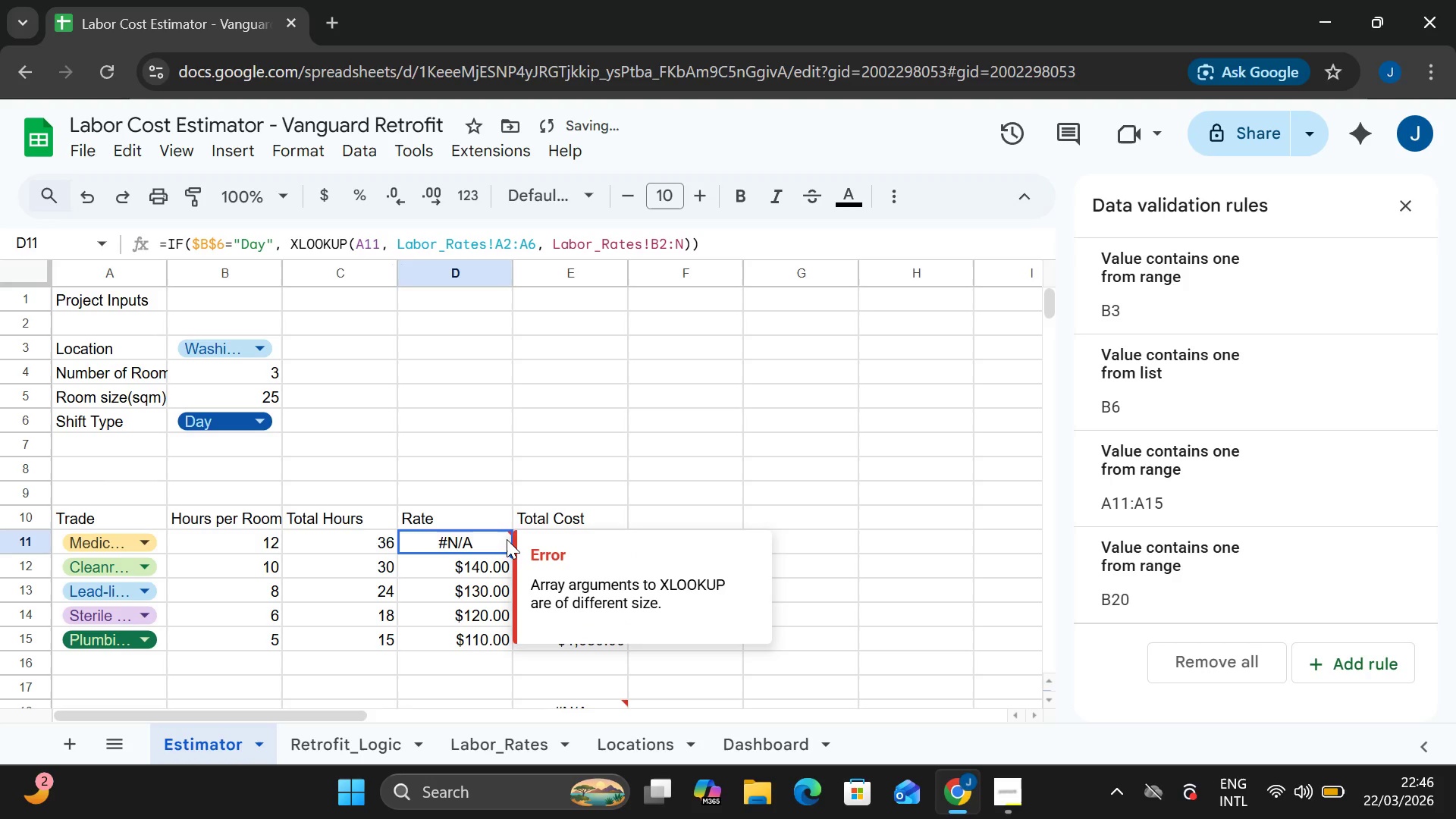 
double_click([507, 539])
 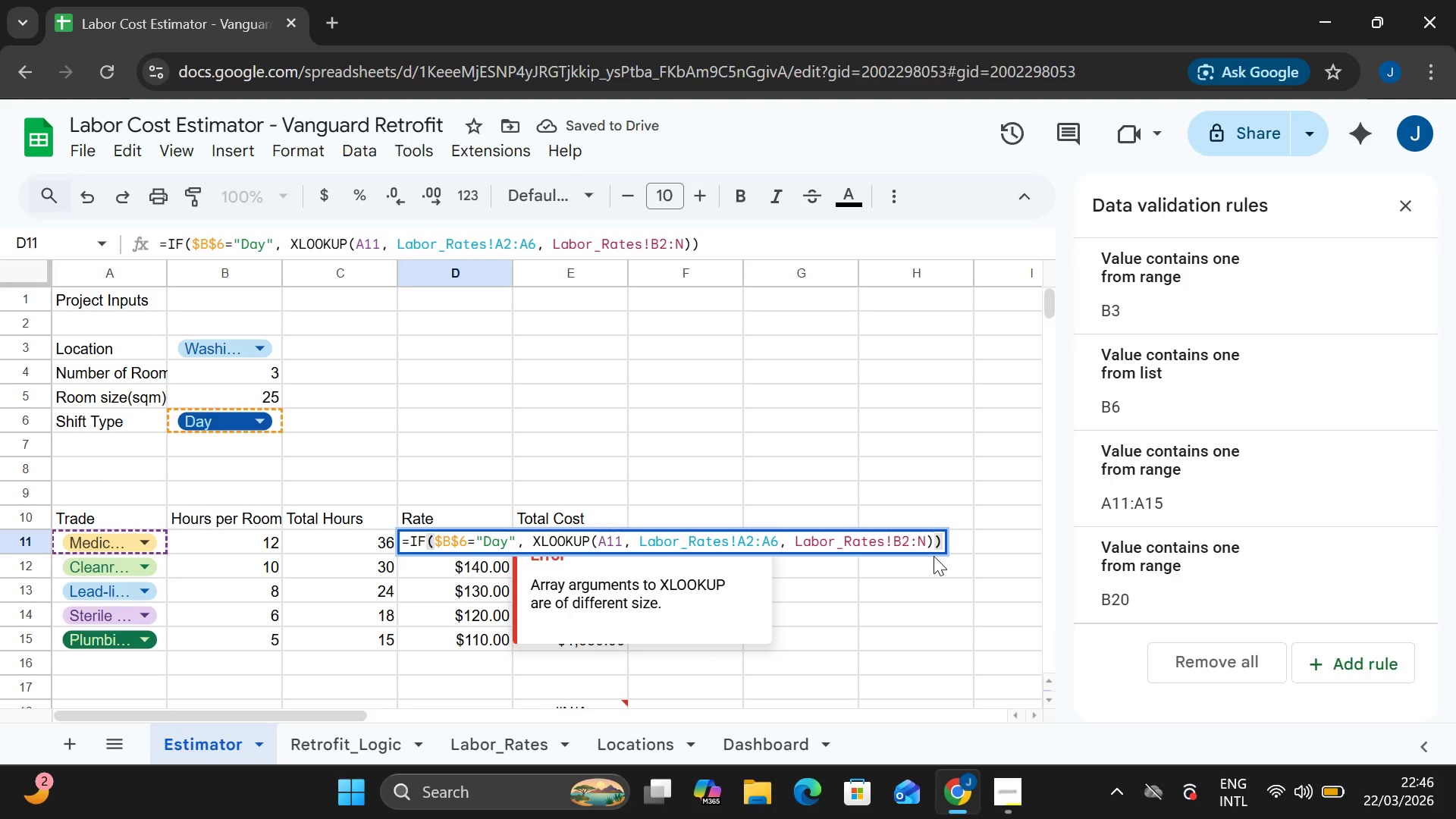 
key(Backspace)
key(Backspace)
key(Backspace)
type(B6)
 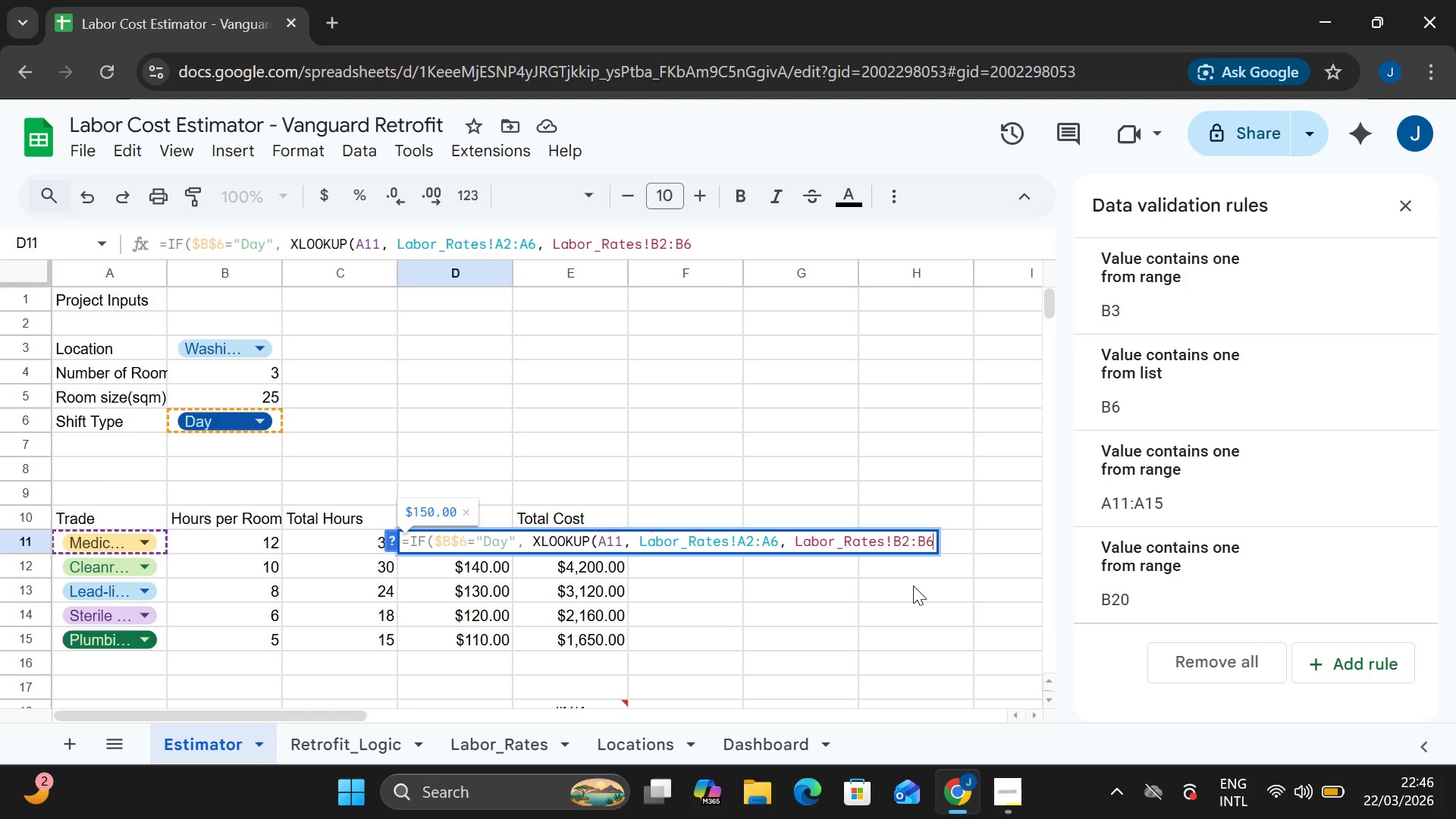 
wait(6.73)
 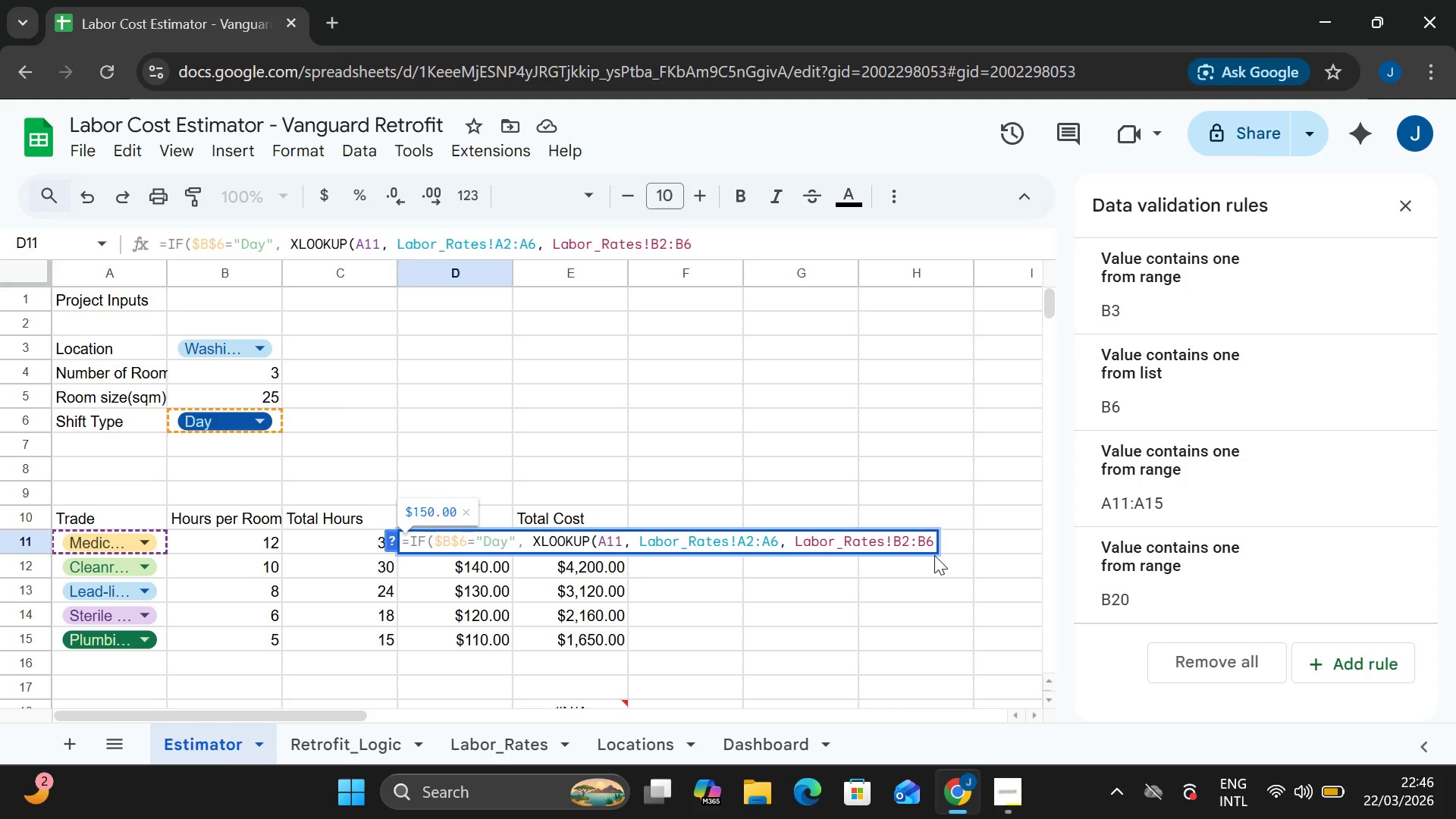 
type(), XLOOKUP(A11, Labor_RatesA)
key(Backspace)
type(!A2:A6,Labor_r)
key(Backspace)
type(Rates!d)
key(Backspace)
type(D2:D6)
 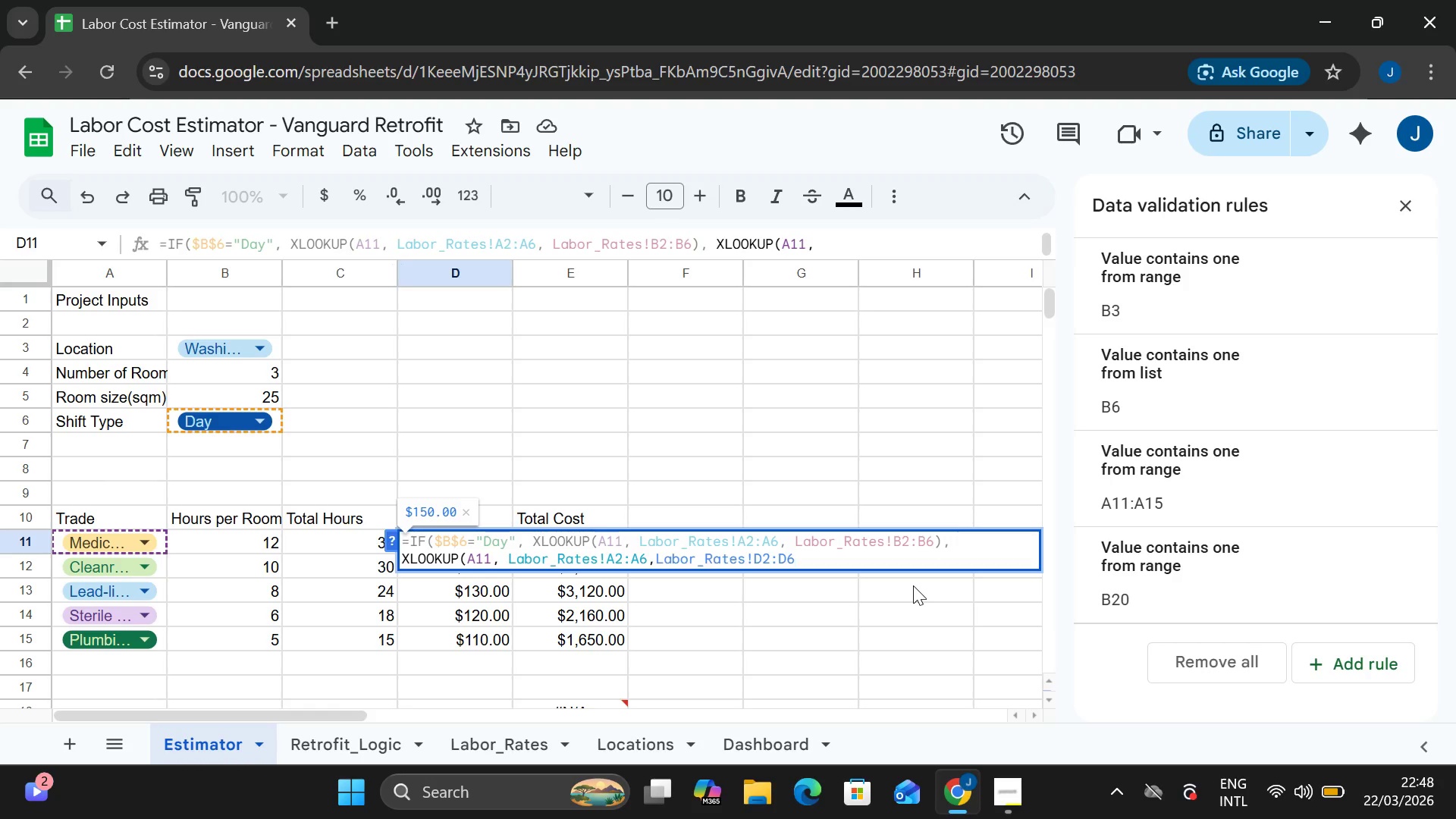 
type()) * XLOOKUP($)
 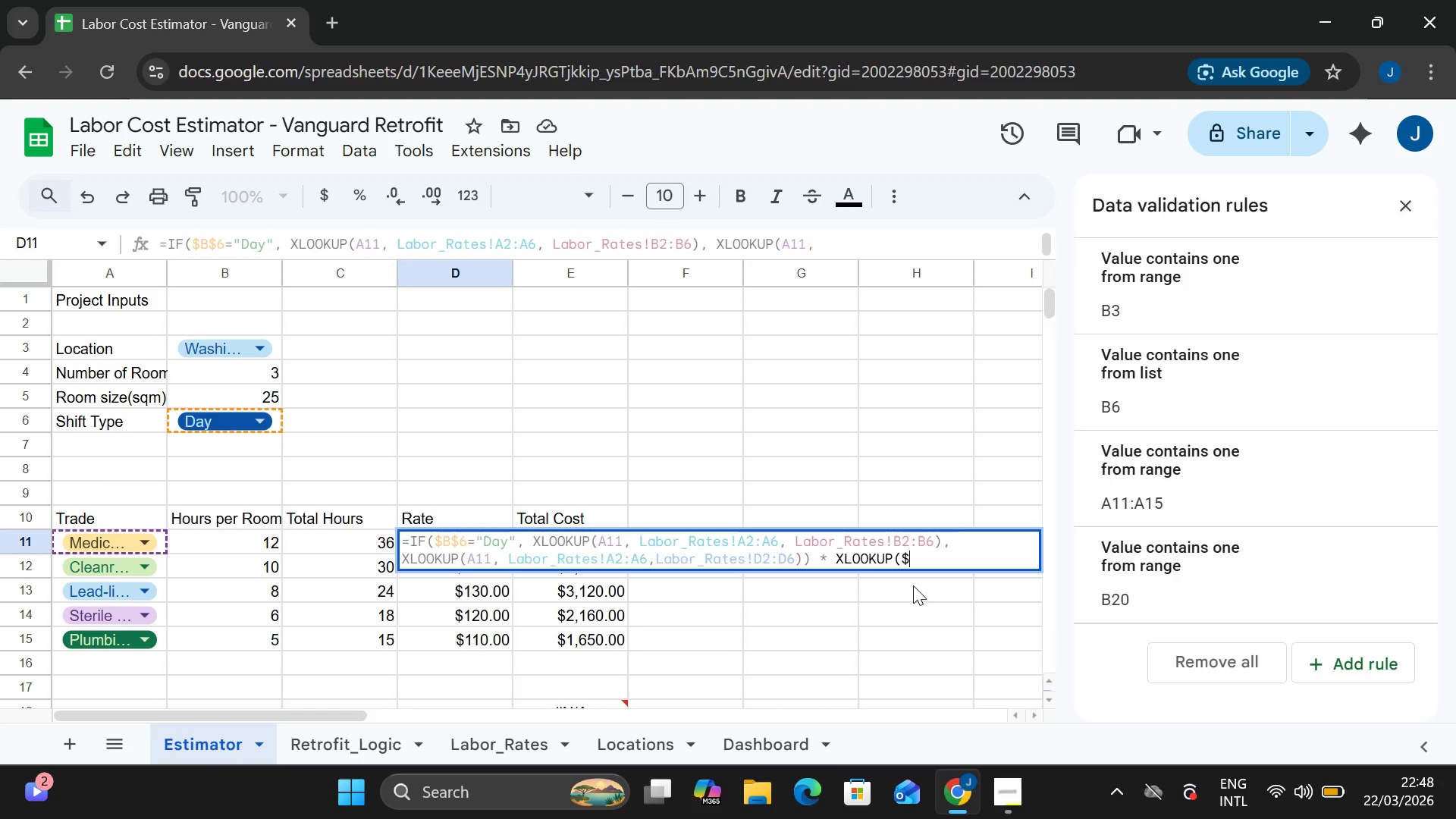 
type(B)
key(Backspace)
type(B#)
key(Backspace)
type($)
 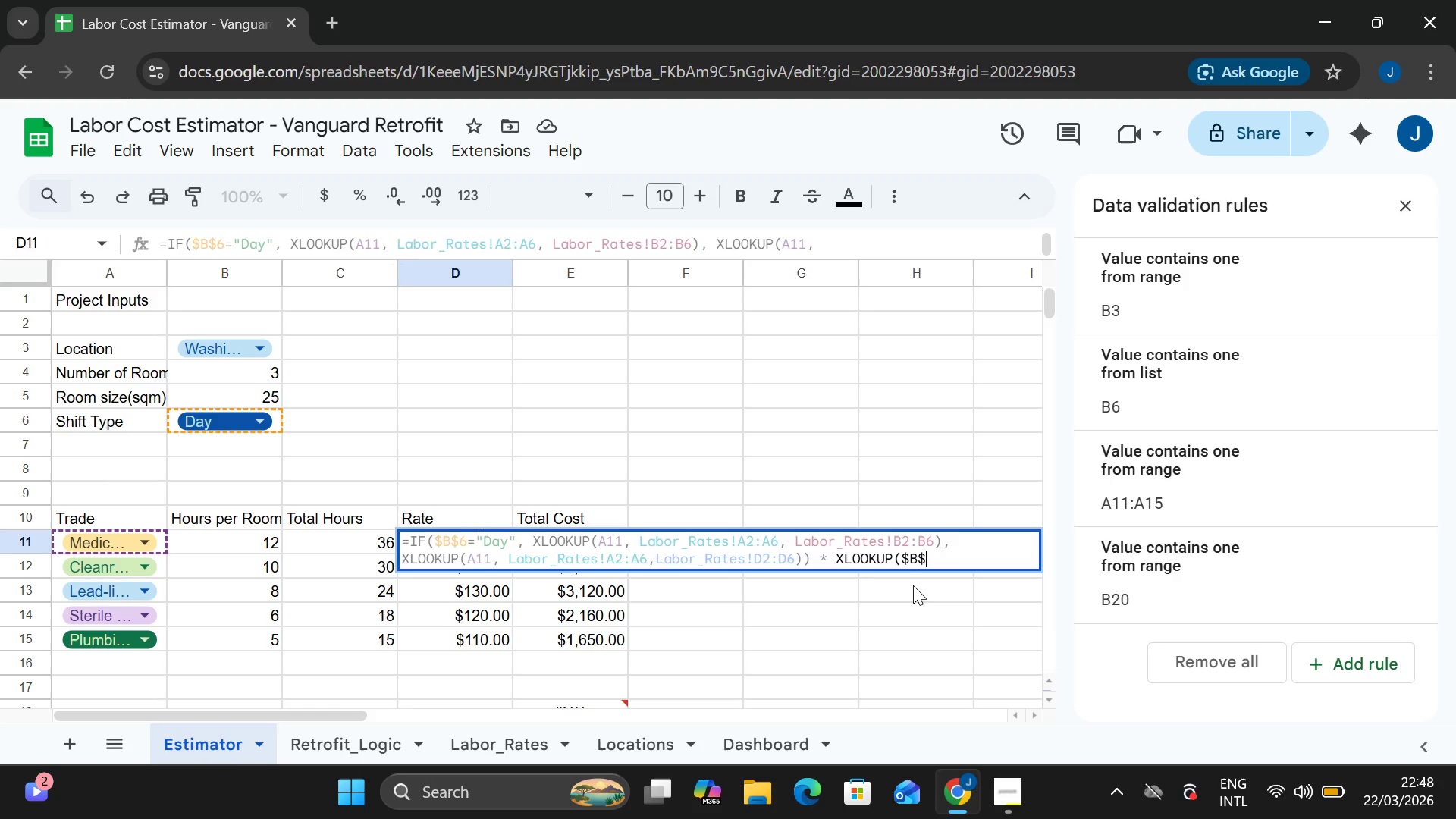 
type(3, Locatioms)
key(Backspace)
key(Backspace)
type(ns)
 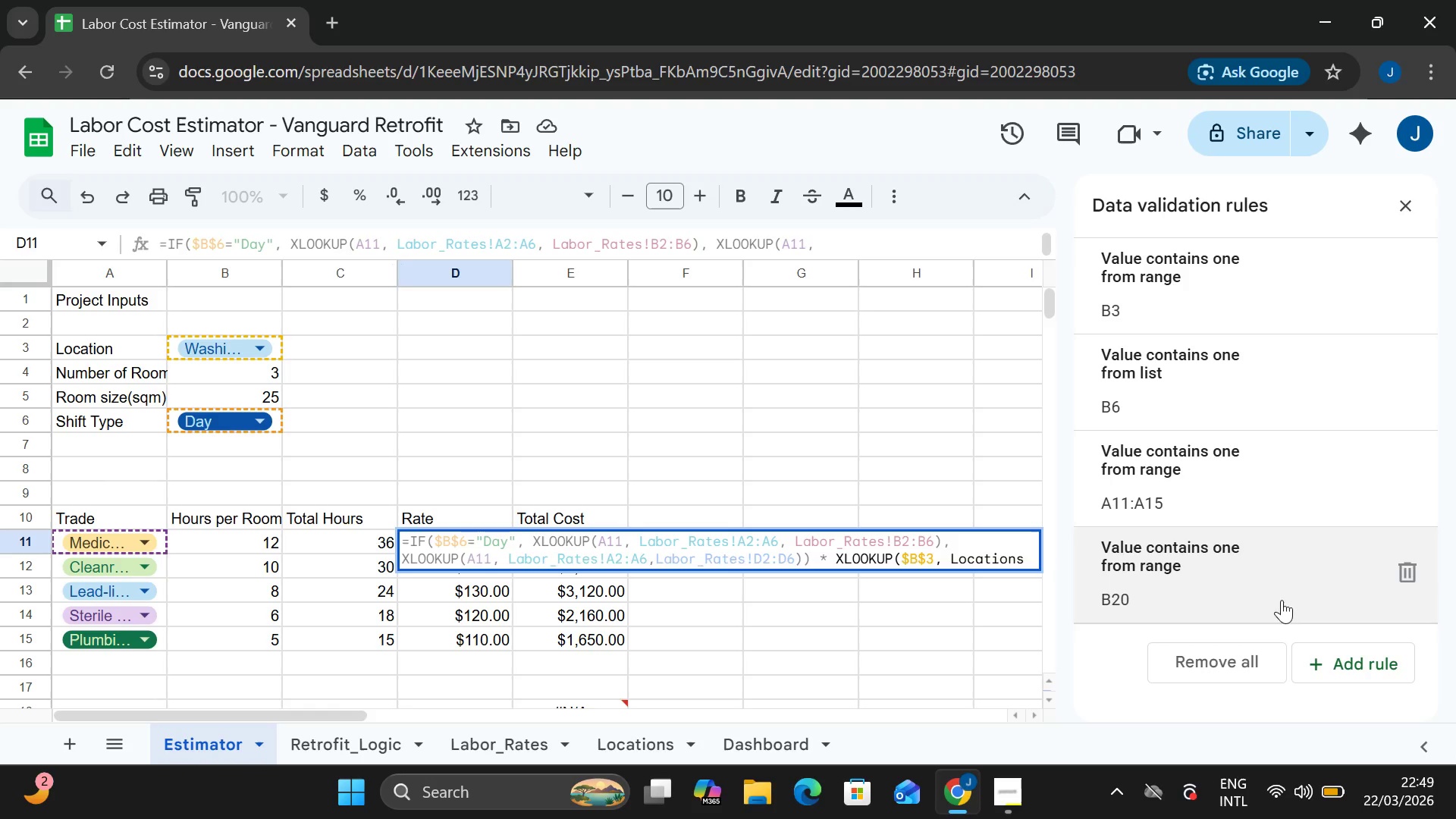 
wait(17.97)
 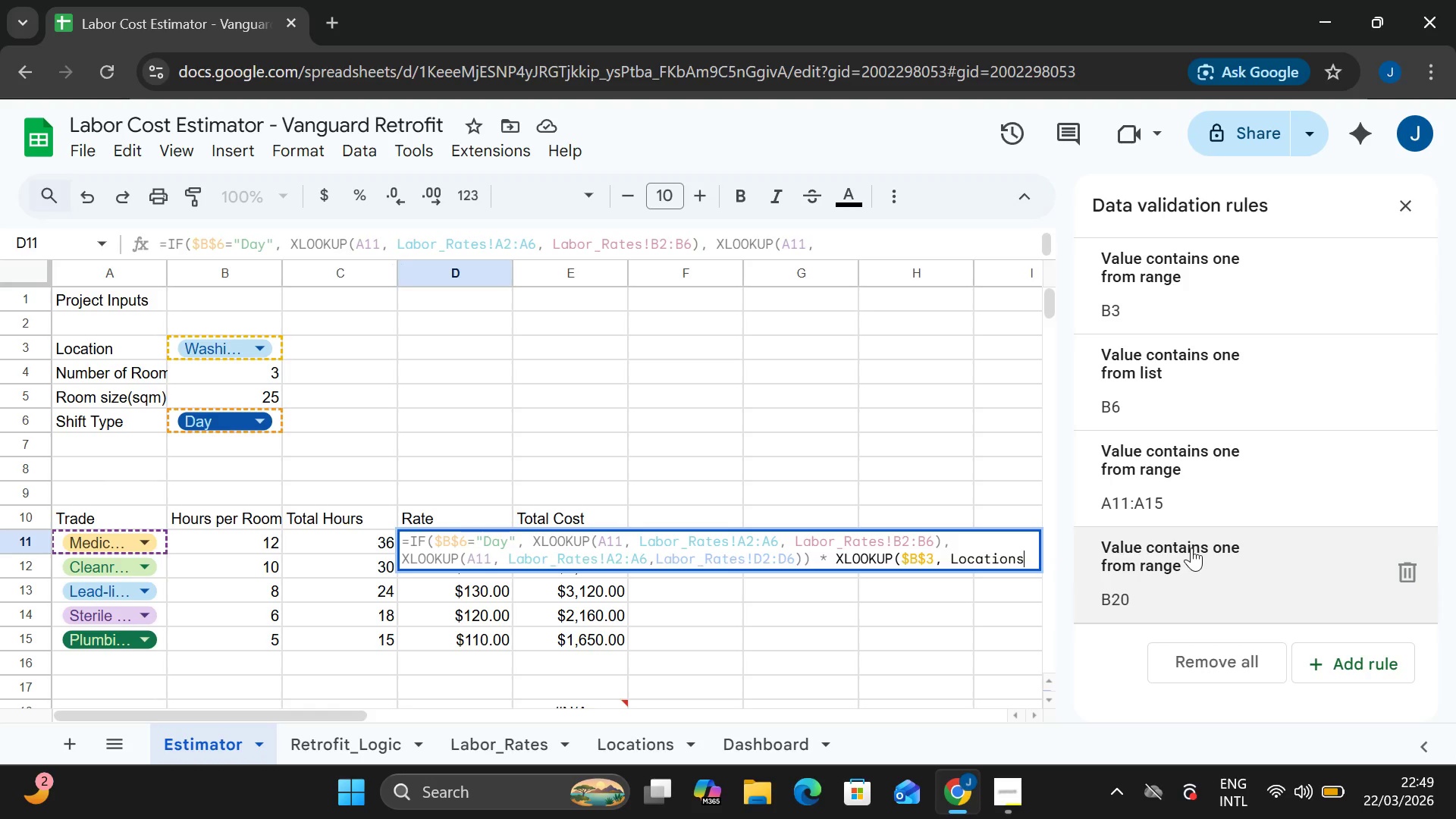 
type(!A2:A6,LO)
key(Backspace)
type(ocatip)
key(Backspace)
type(ons!B2:N6)
key(Backspace)
key(Backspace)
type(B6))
 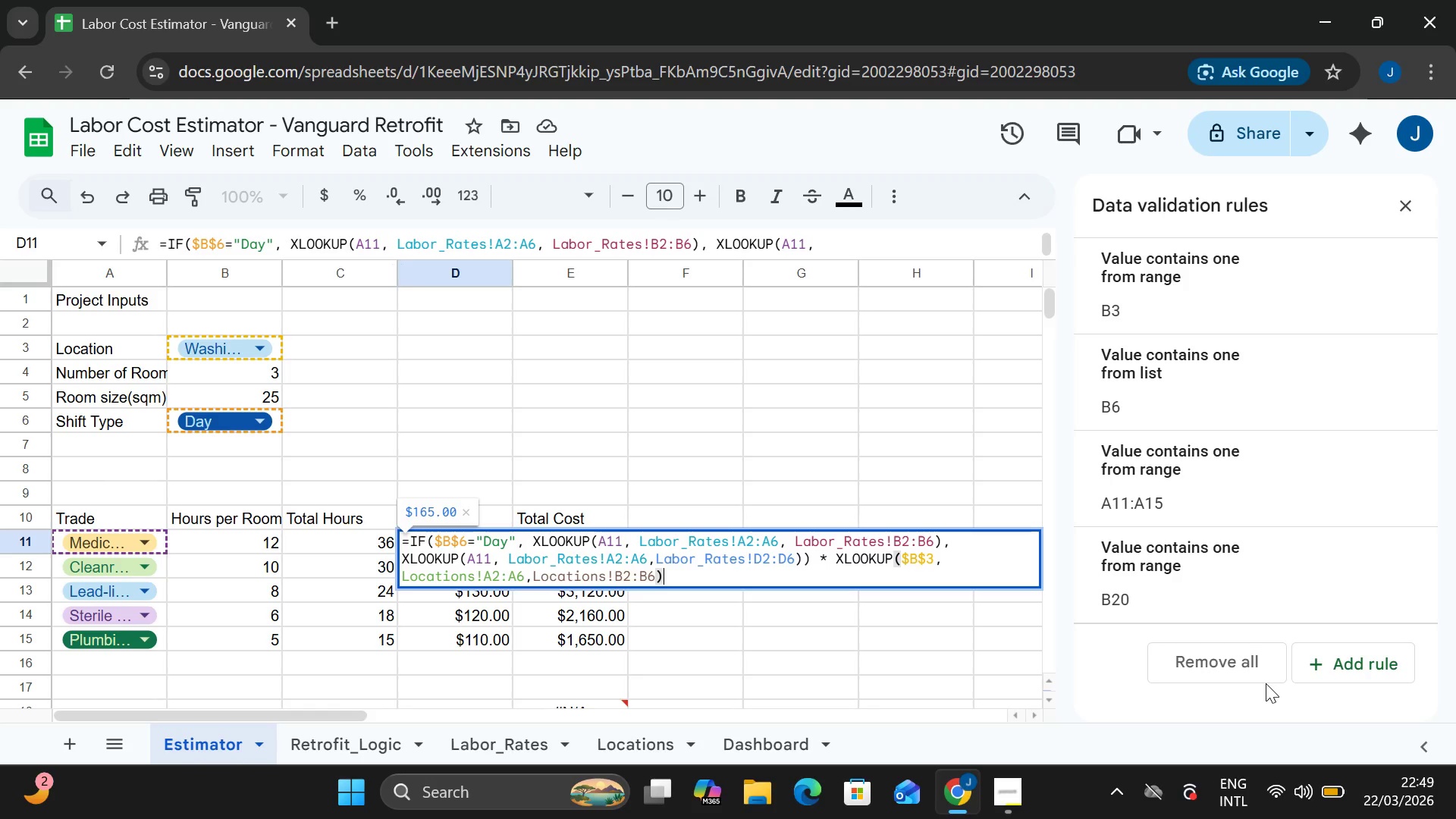 
hold_key(key=Enter, duration=0.31)
 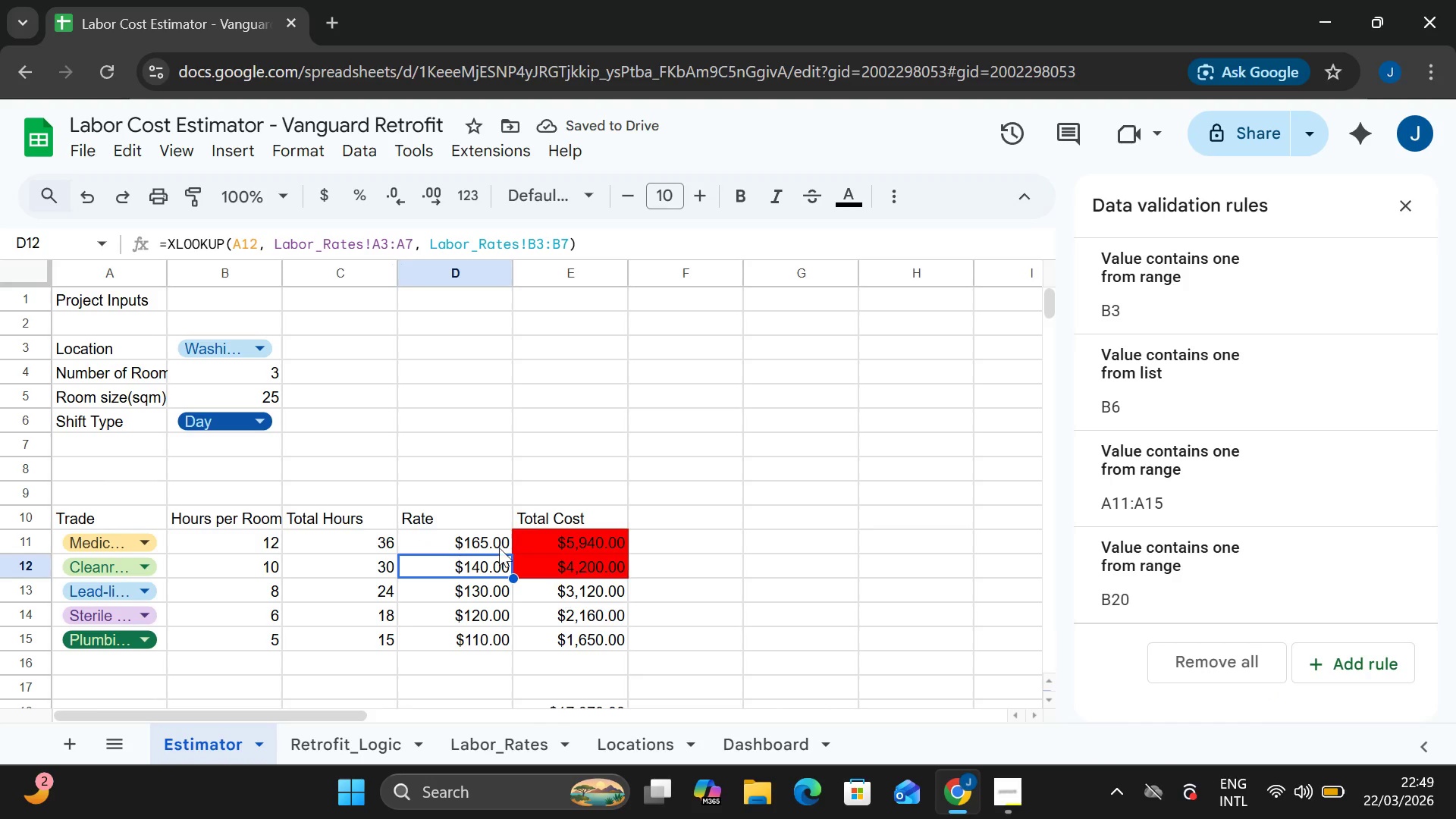 
double_click([473, 548])
 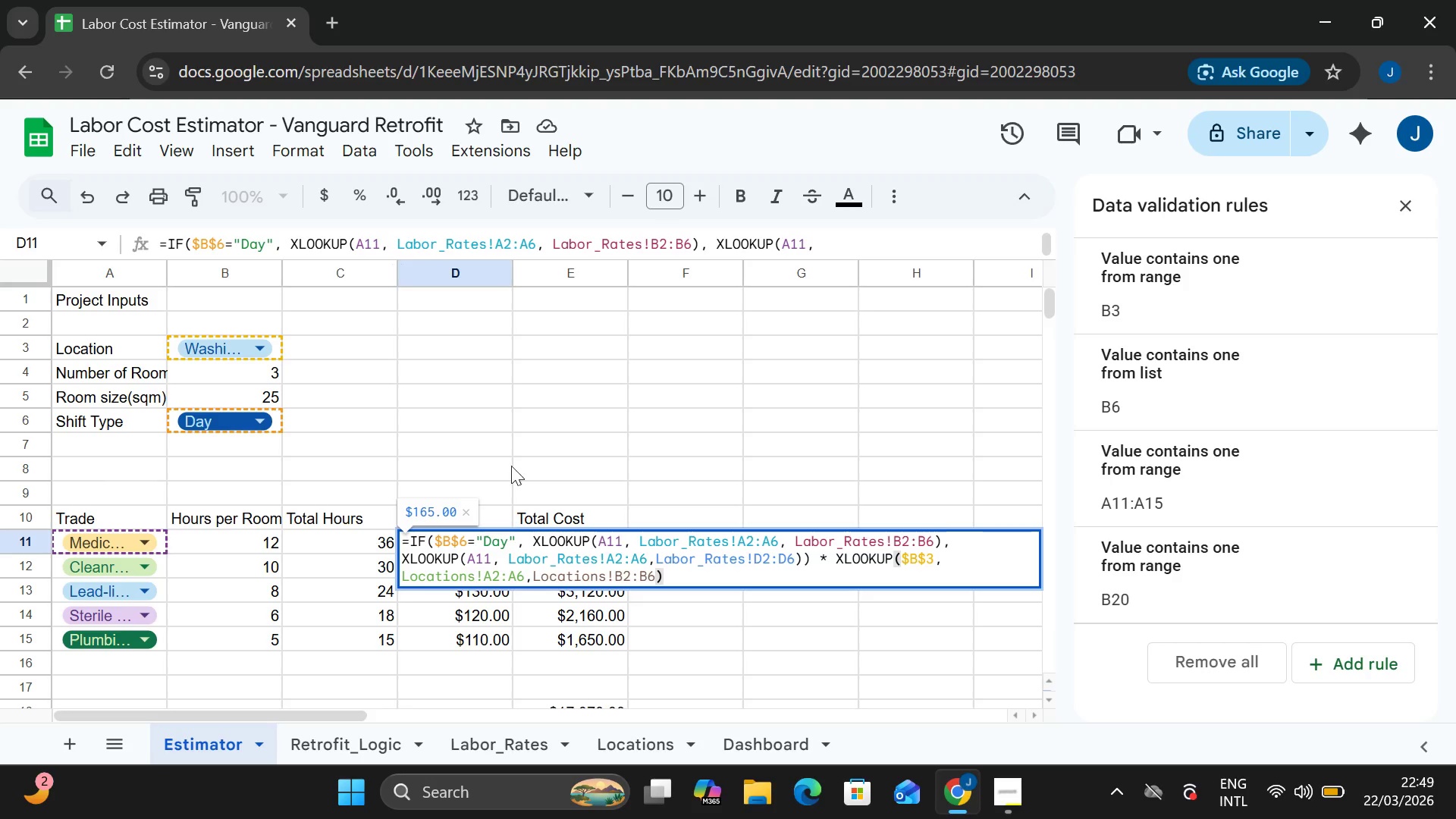 
left_click([503, 455])
 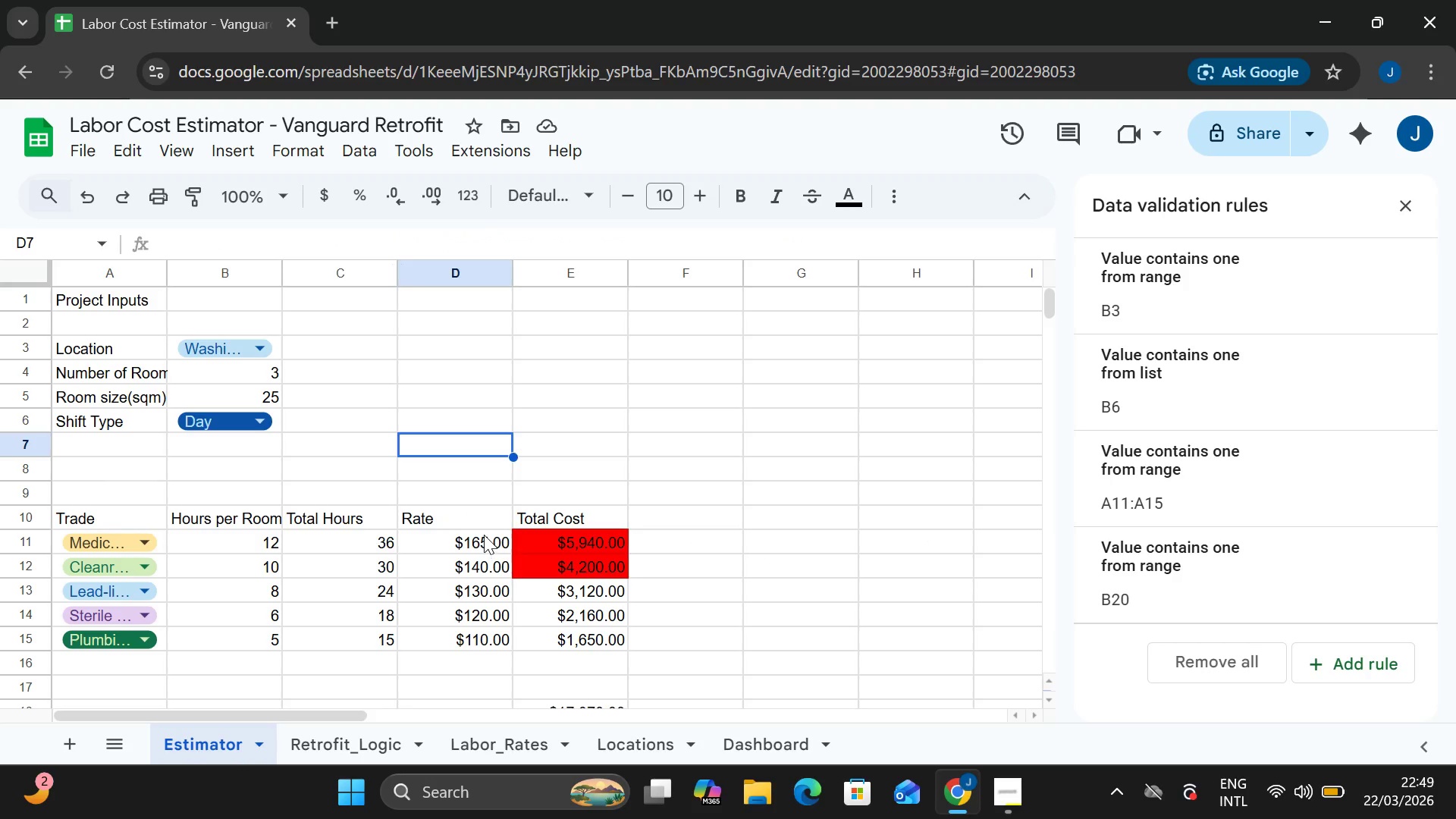 
left_click([484, 535])
 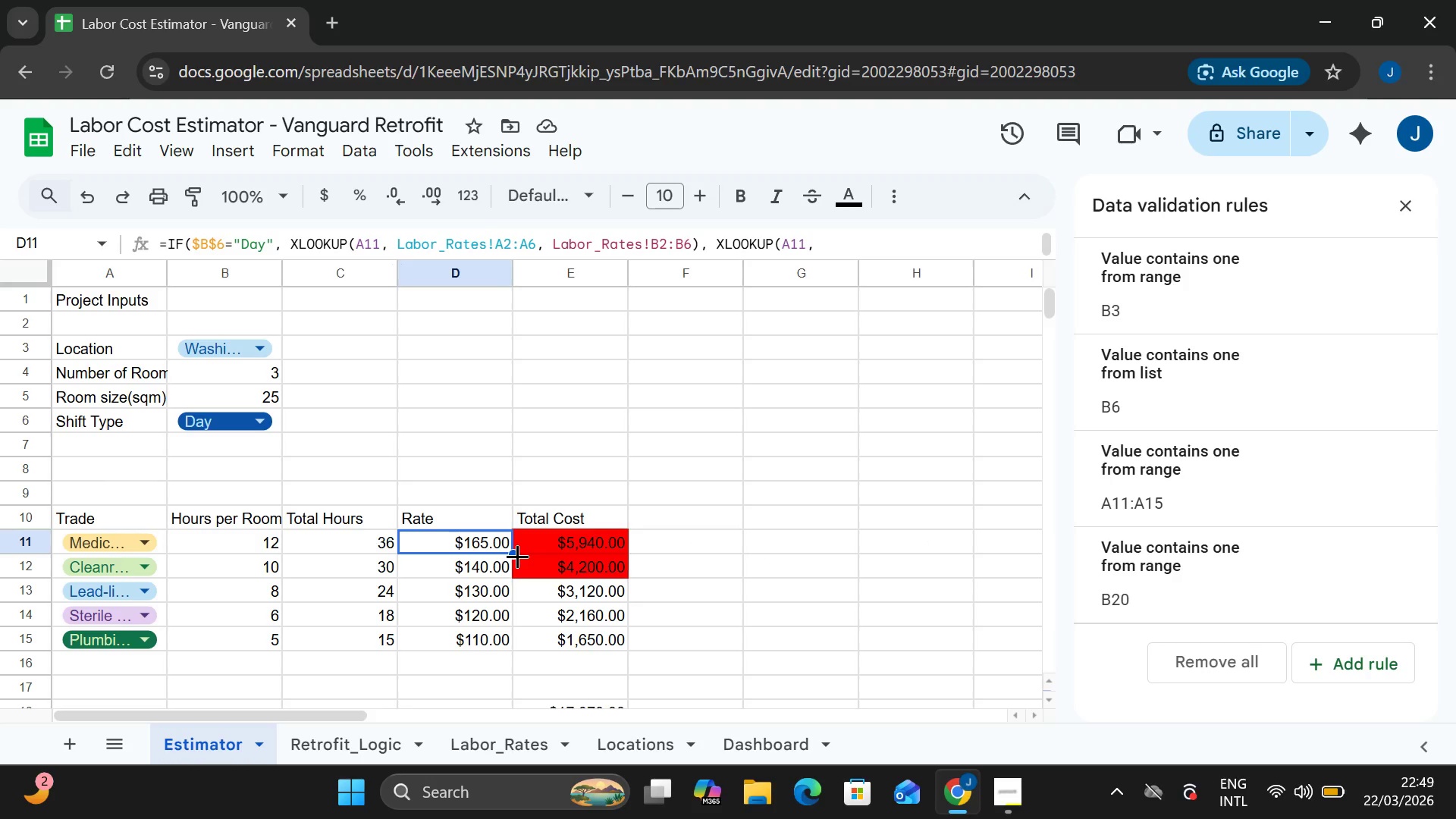 
left_click_drag(start_coordinate=[517, 556], to_coordinate=[502, 640])
 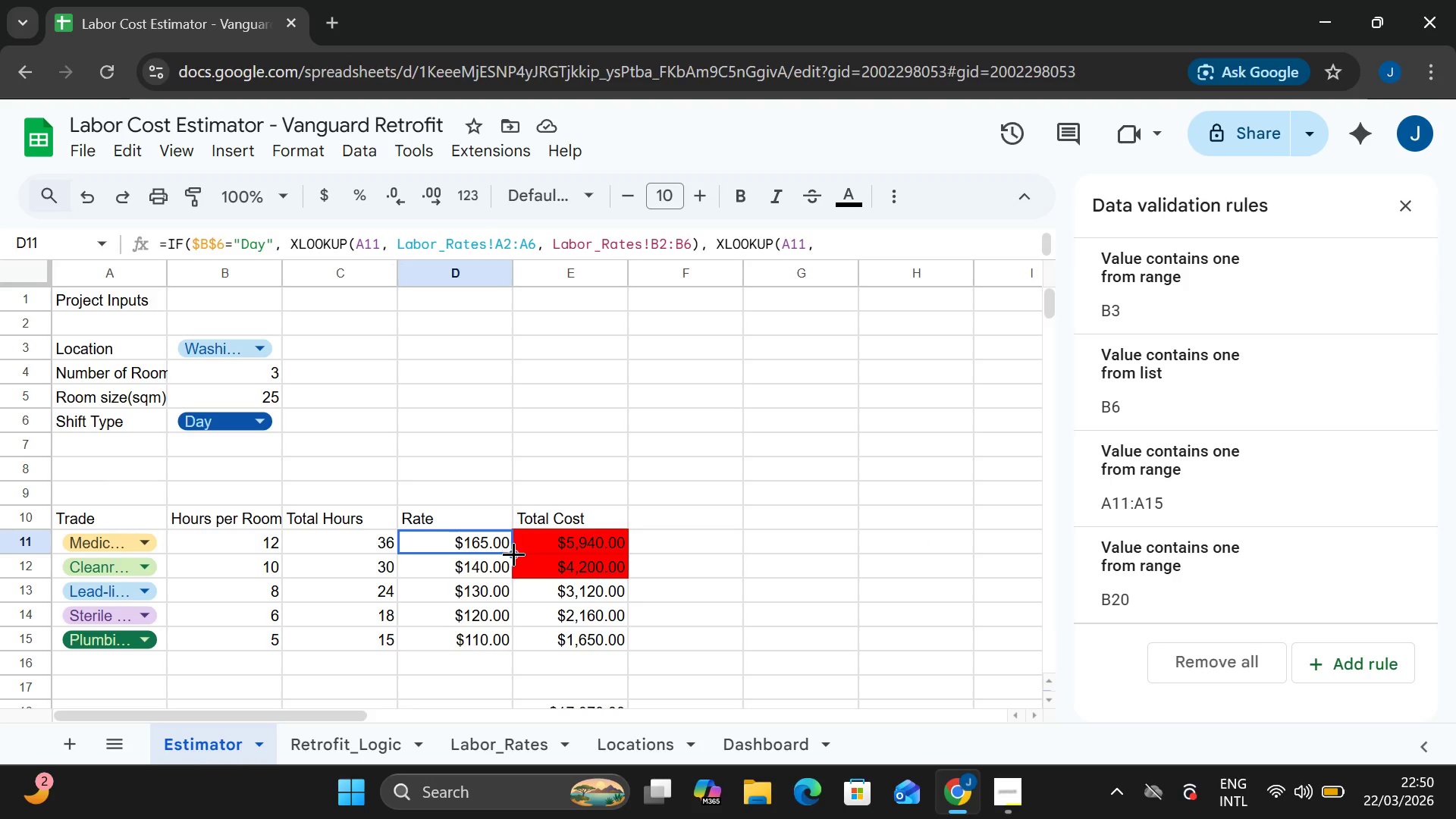 
left_click_drag(start_coordinate=[514, 555], to_coordinate=[511, 651])
 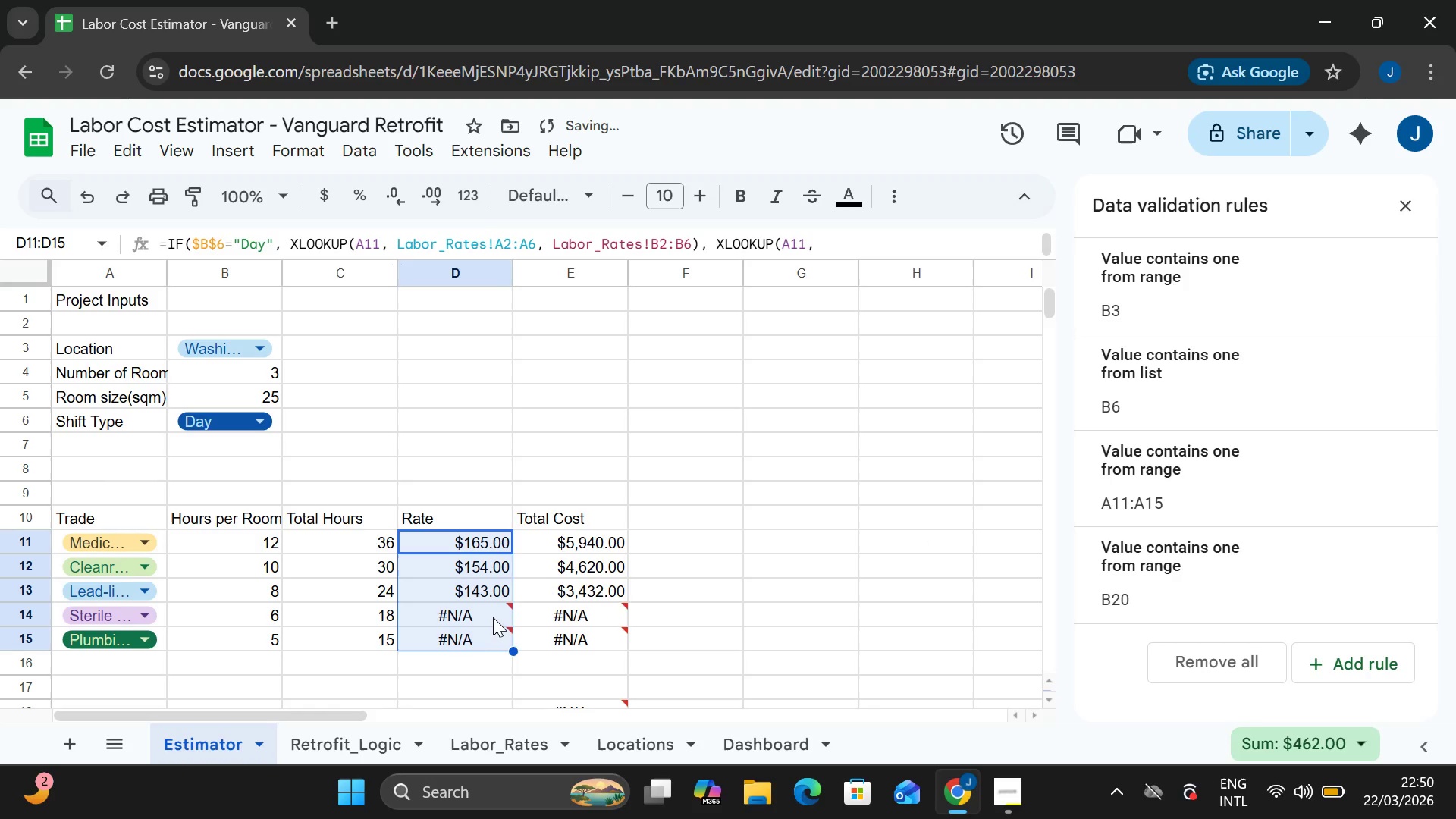 
double_click([492, 617])
 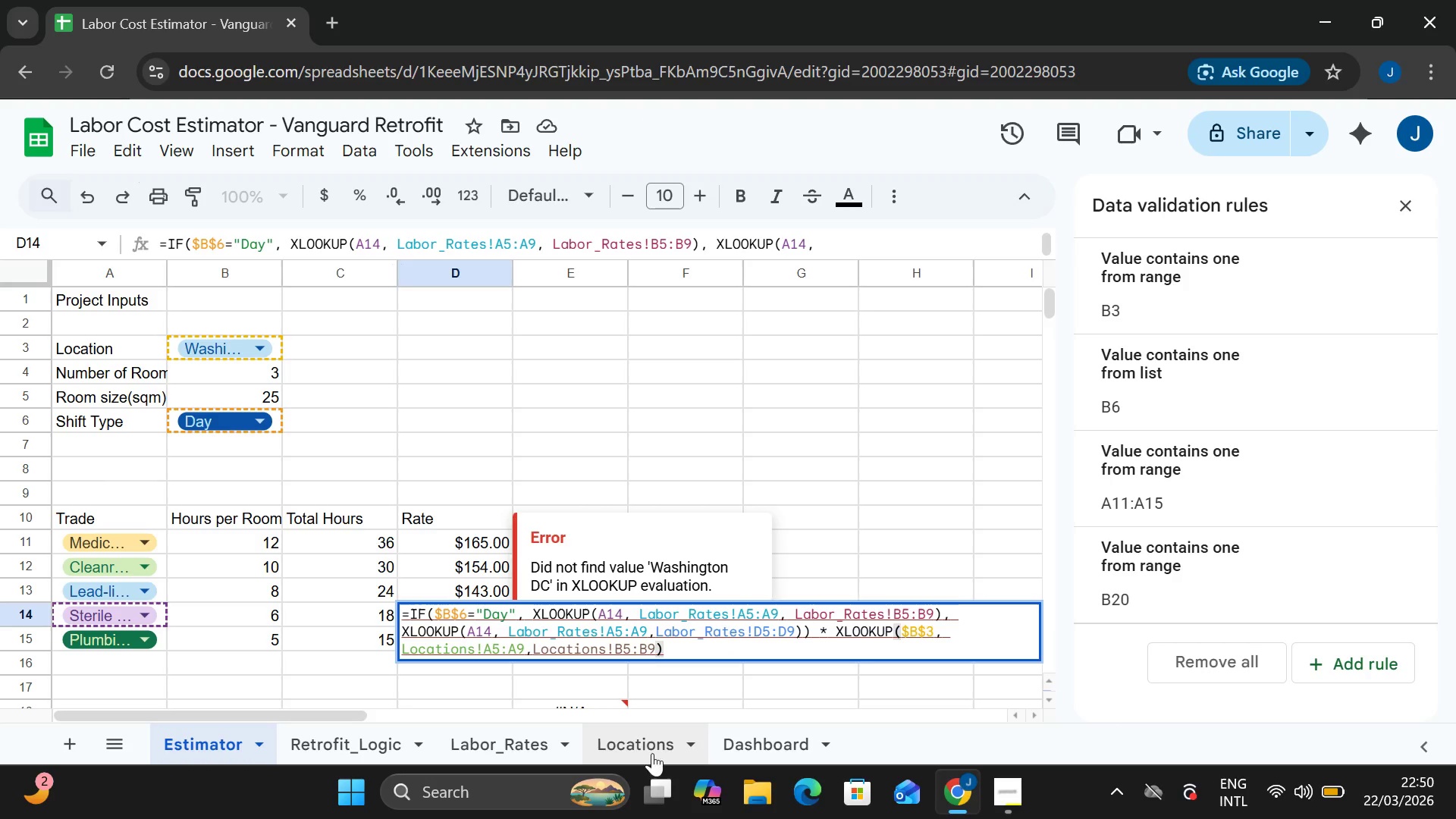 
wait(5.72)
 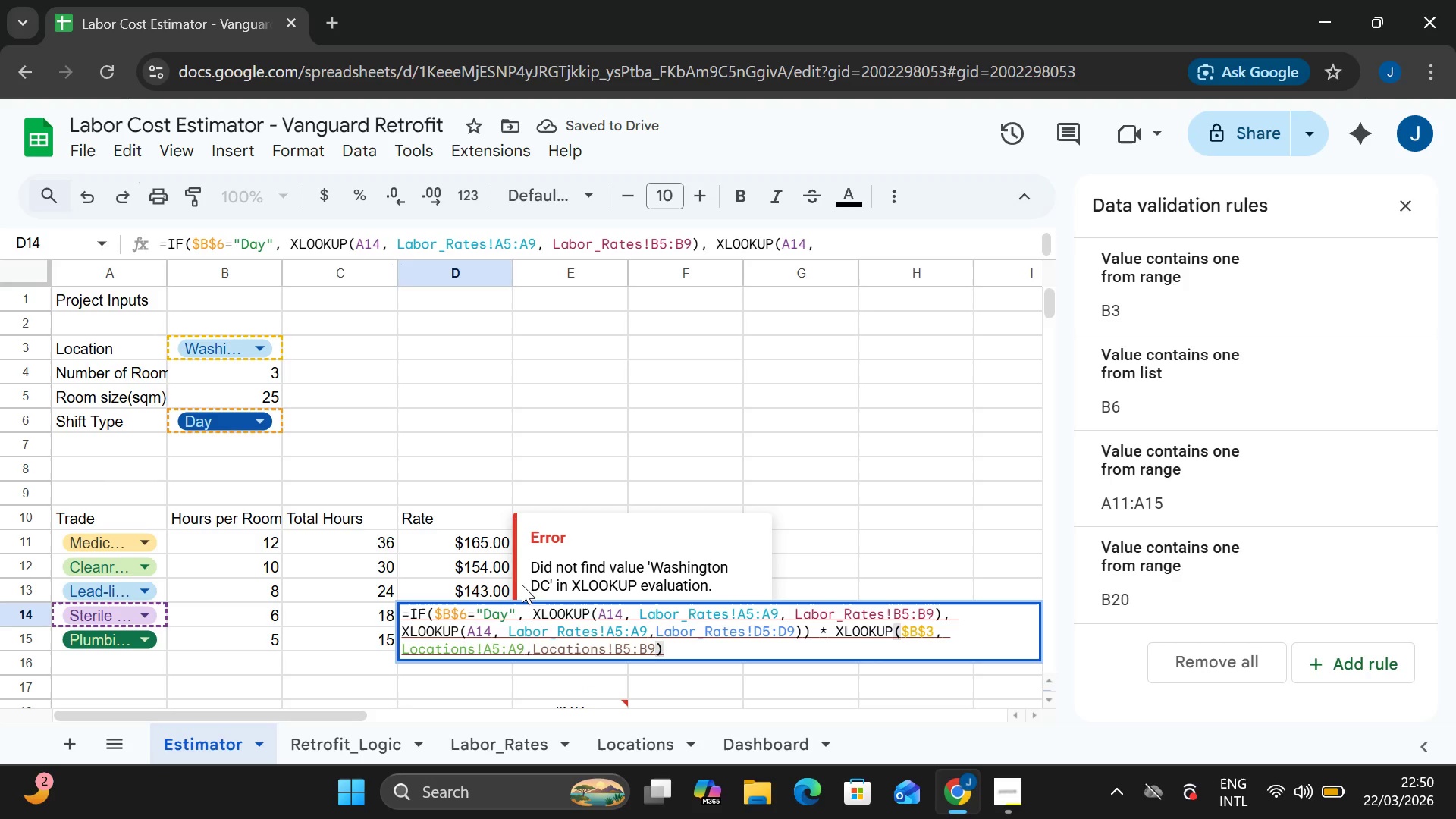 
left_click([594, 736])
 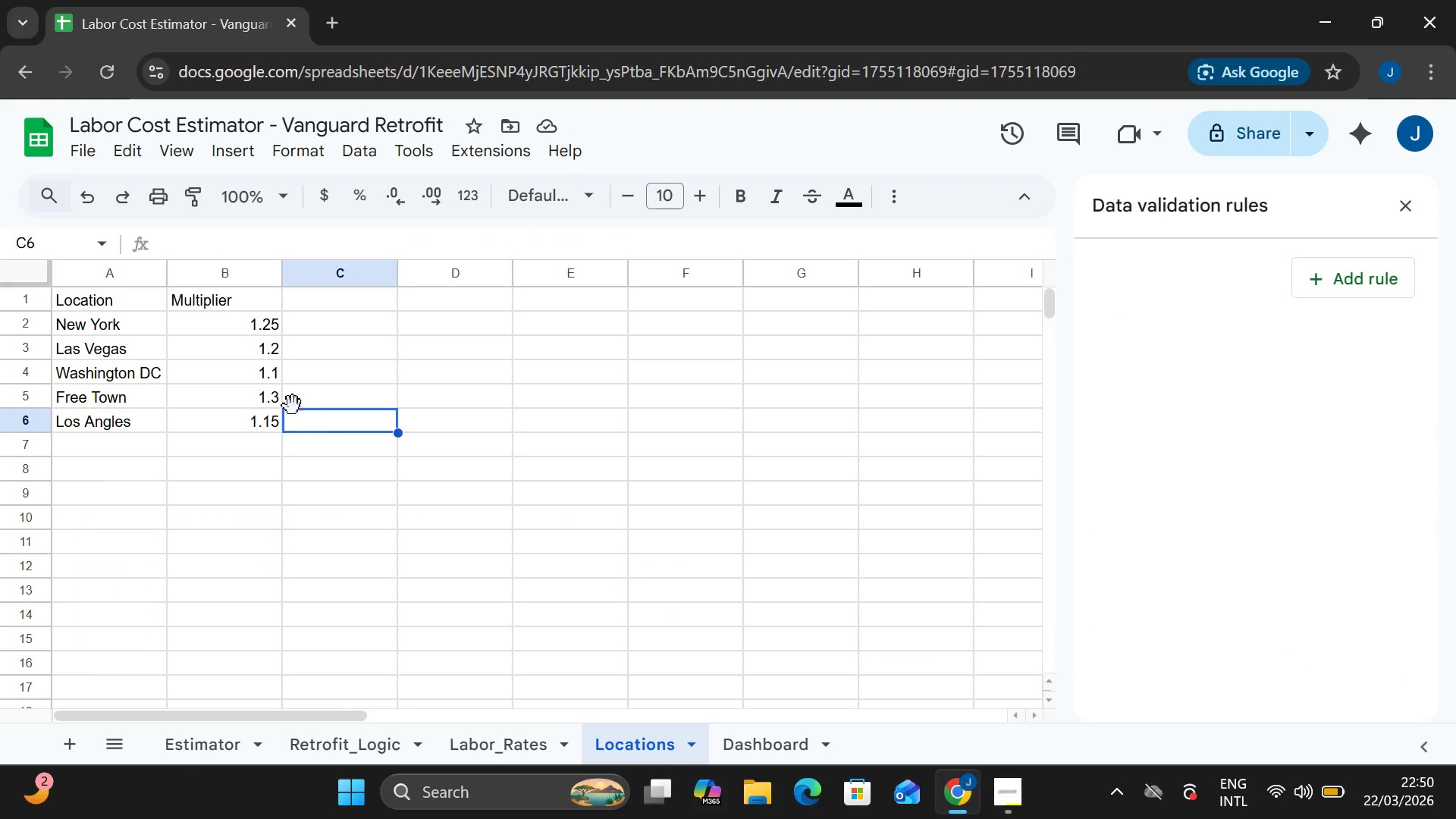 
left_click([237, 381])
 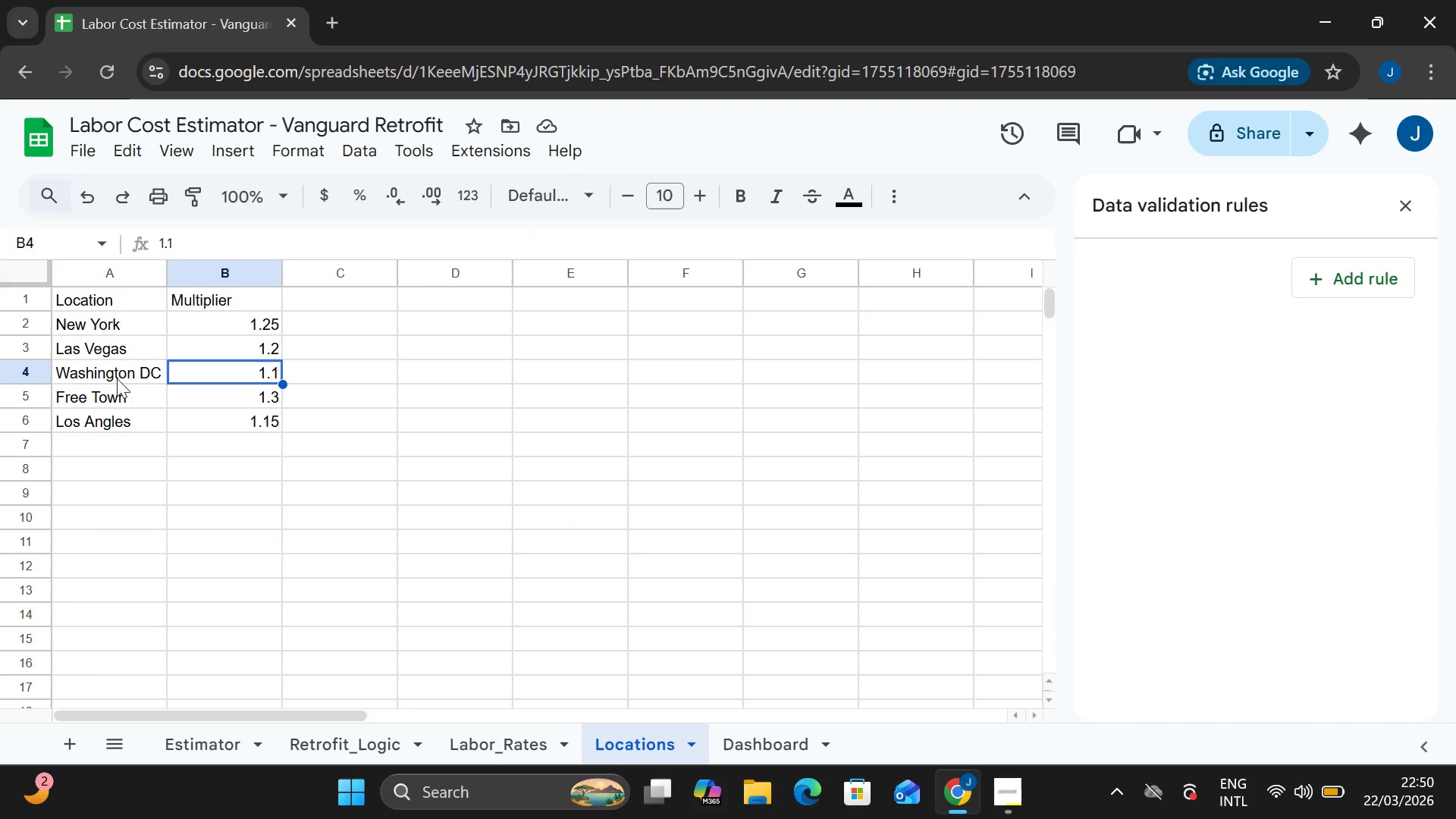 
left_click([117, 378])
 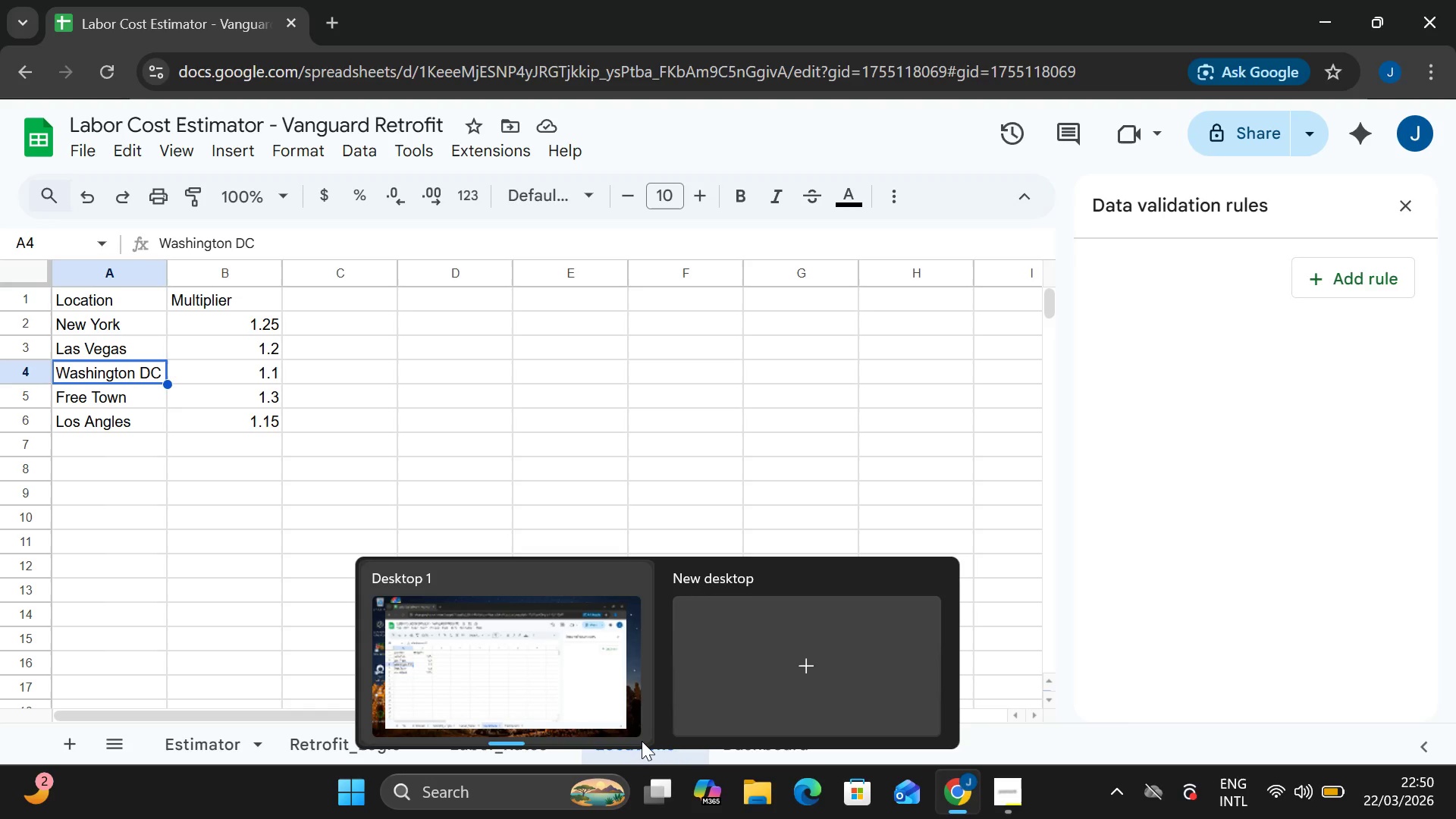 
left_click([656, 412])
 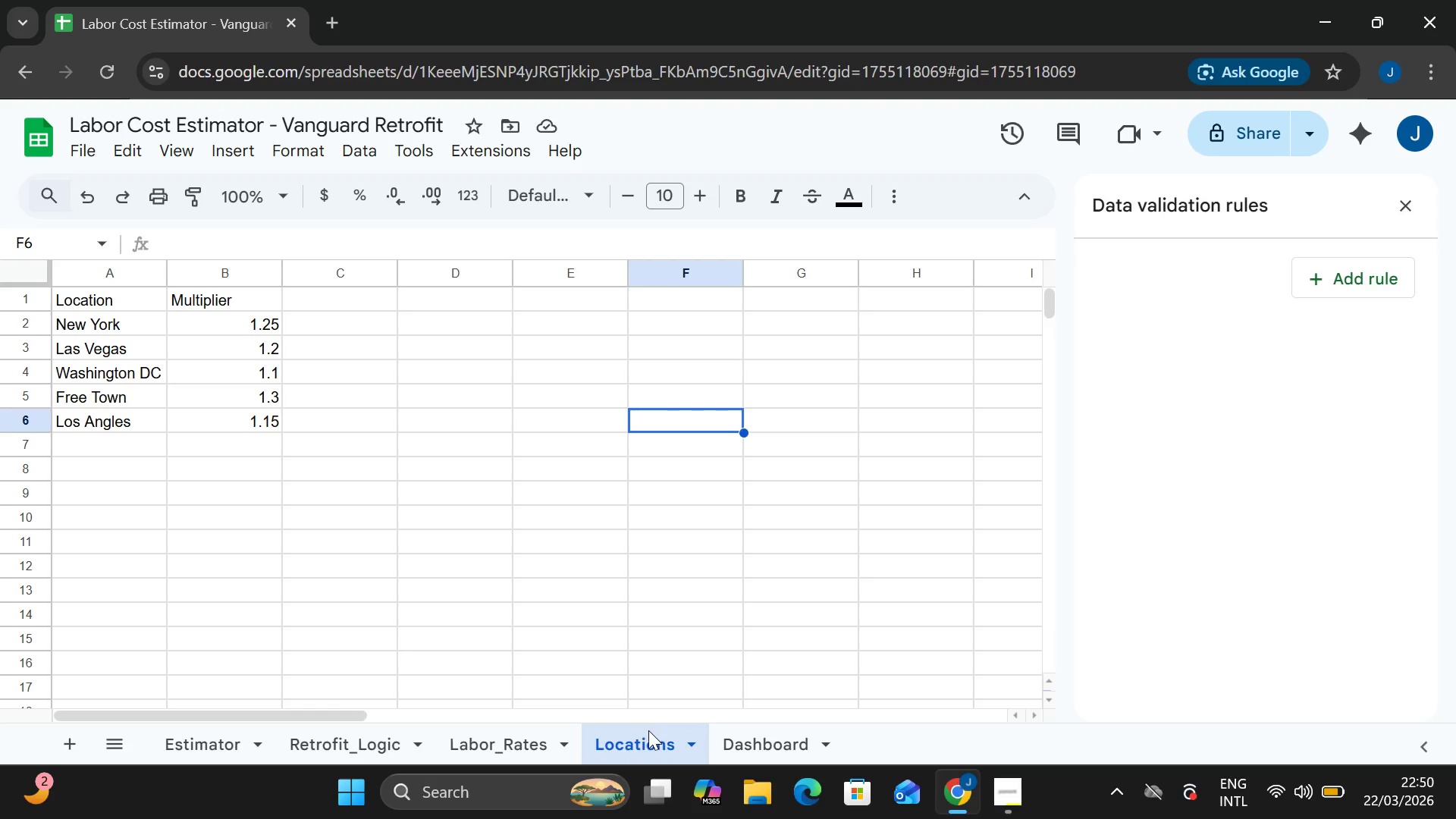 
left_click([648, 730])
 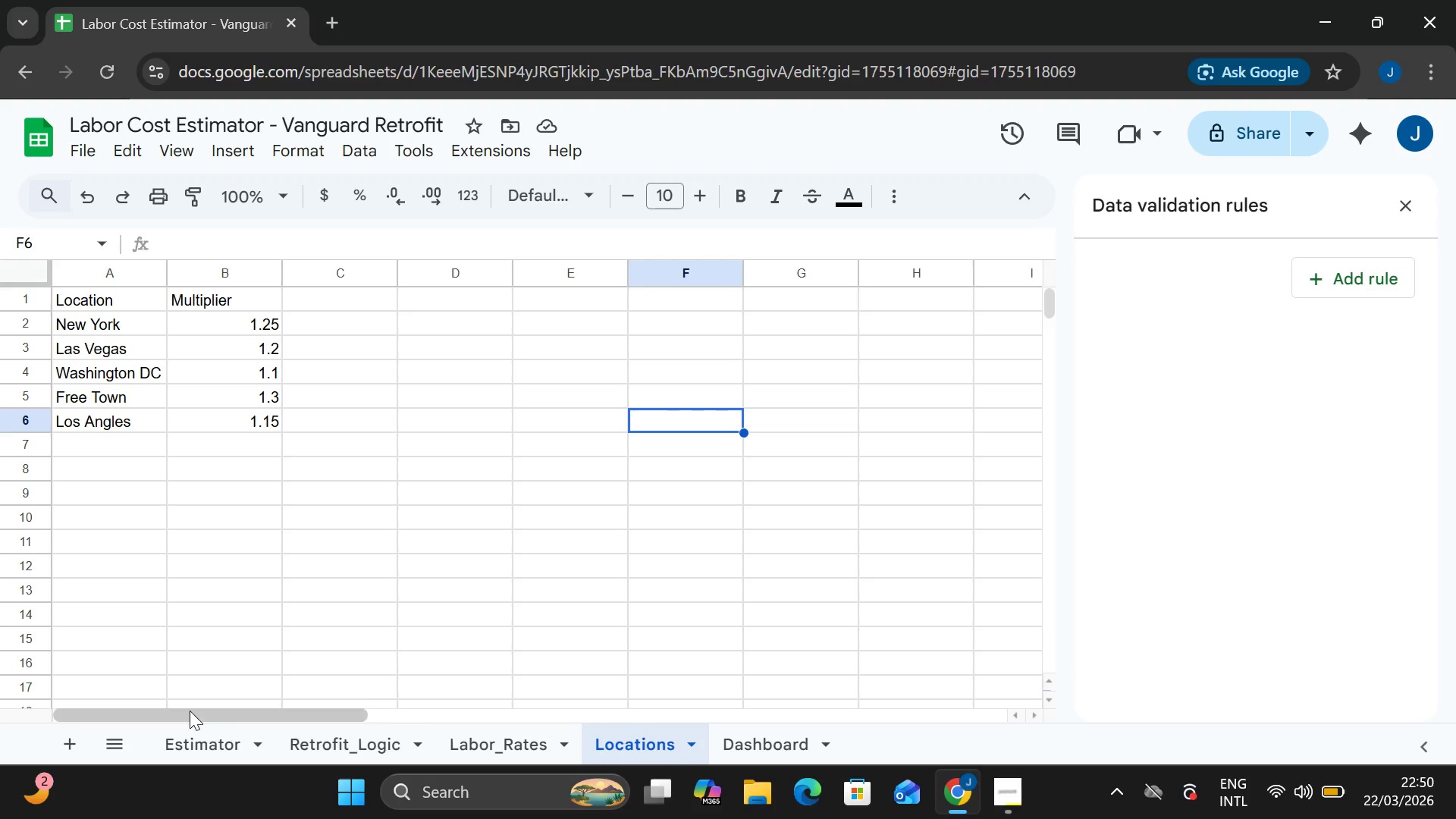 
left_click([202, 743])
 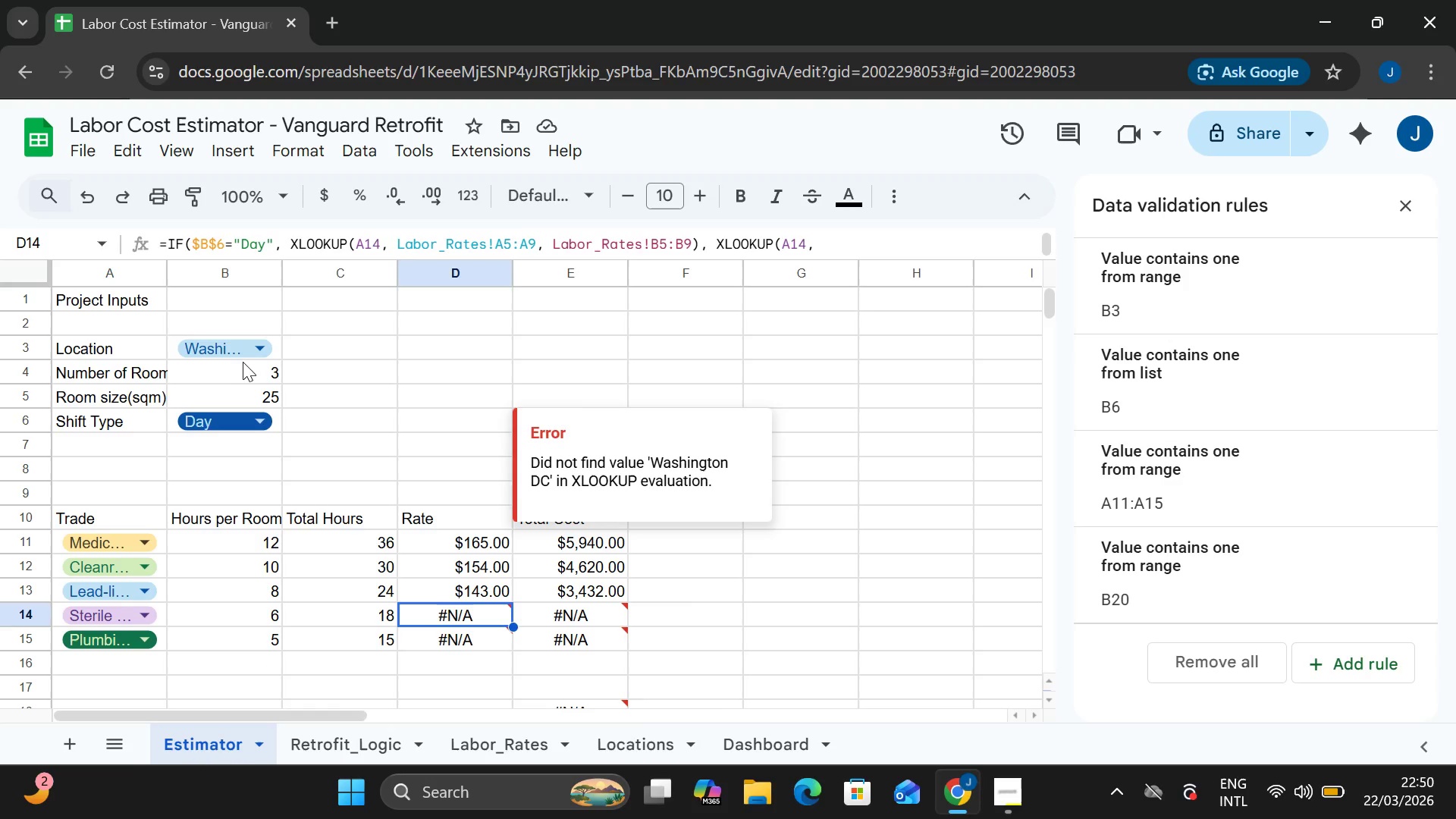 
left_click([237, 353])
 